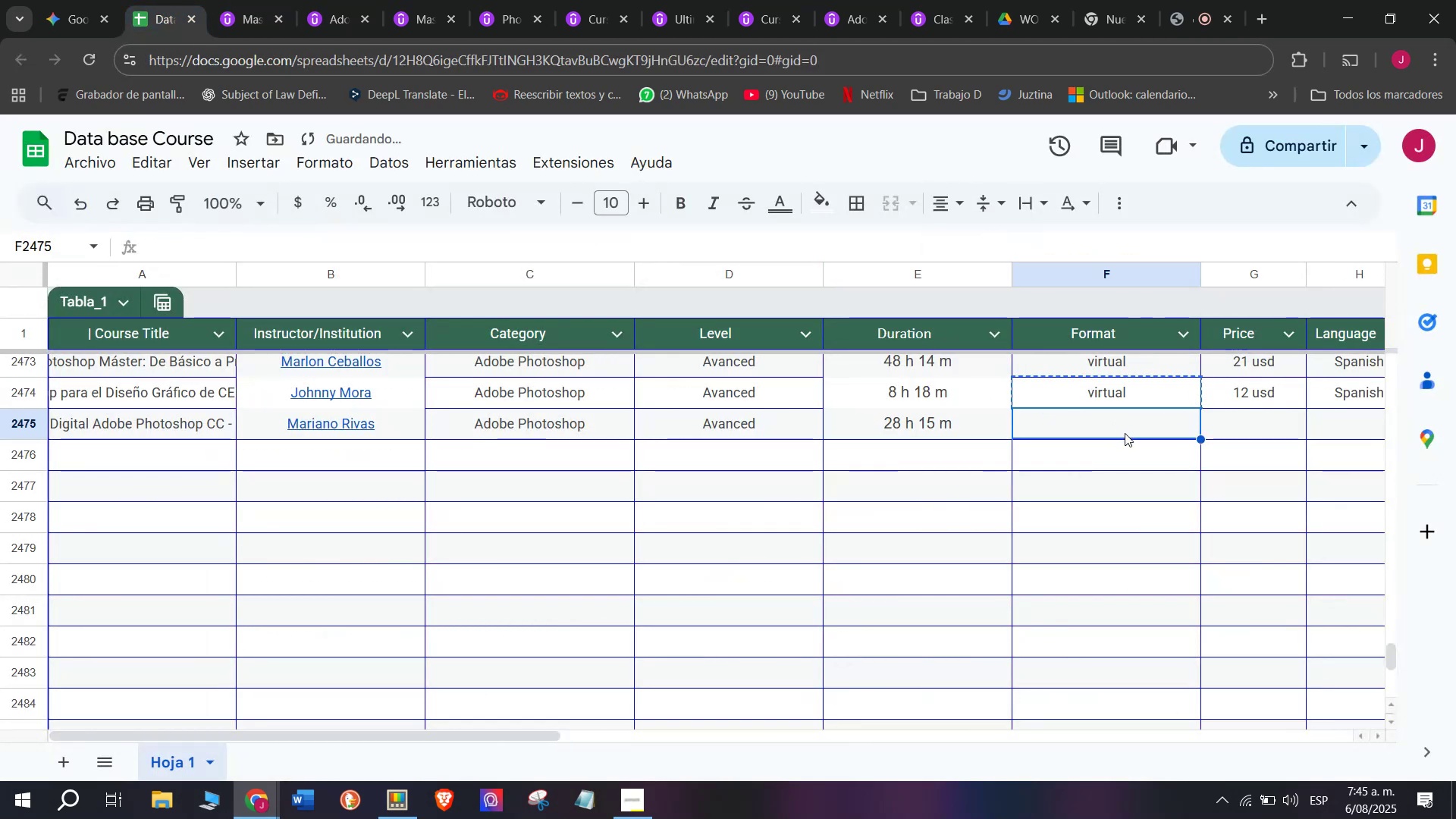 
key(Control+ControlLeft)
 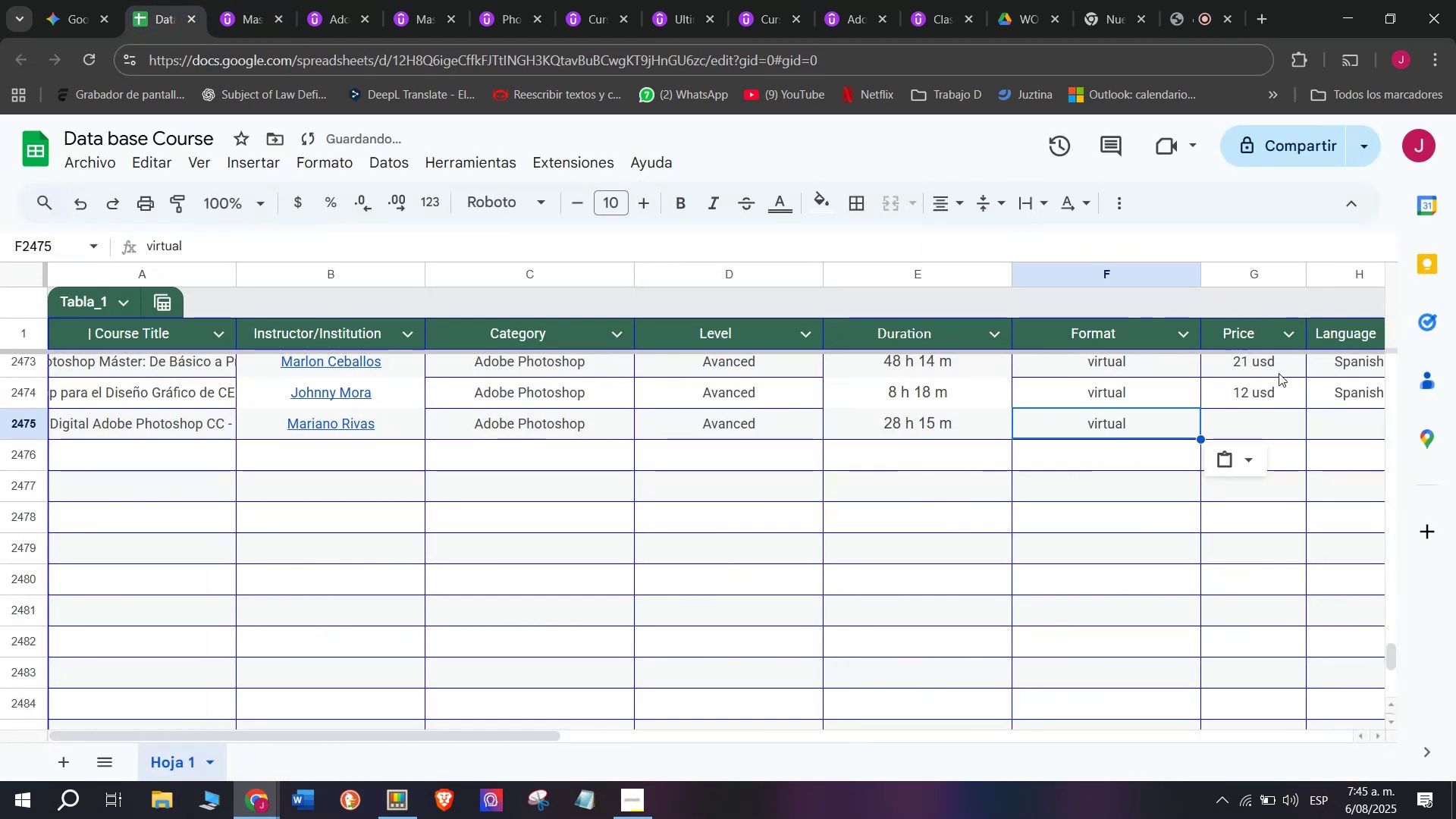 
key(Control+V)
 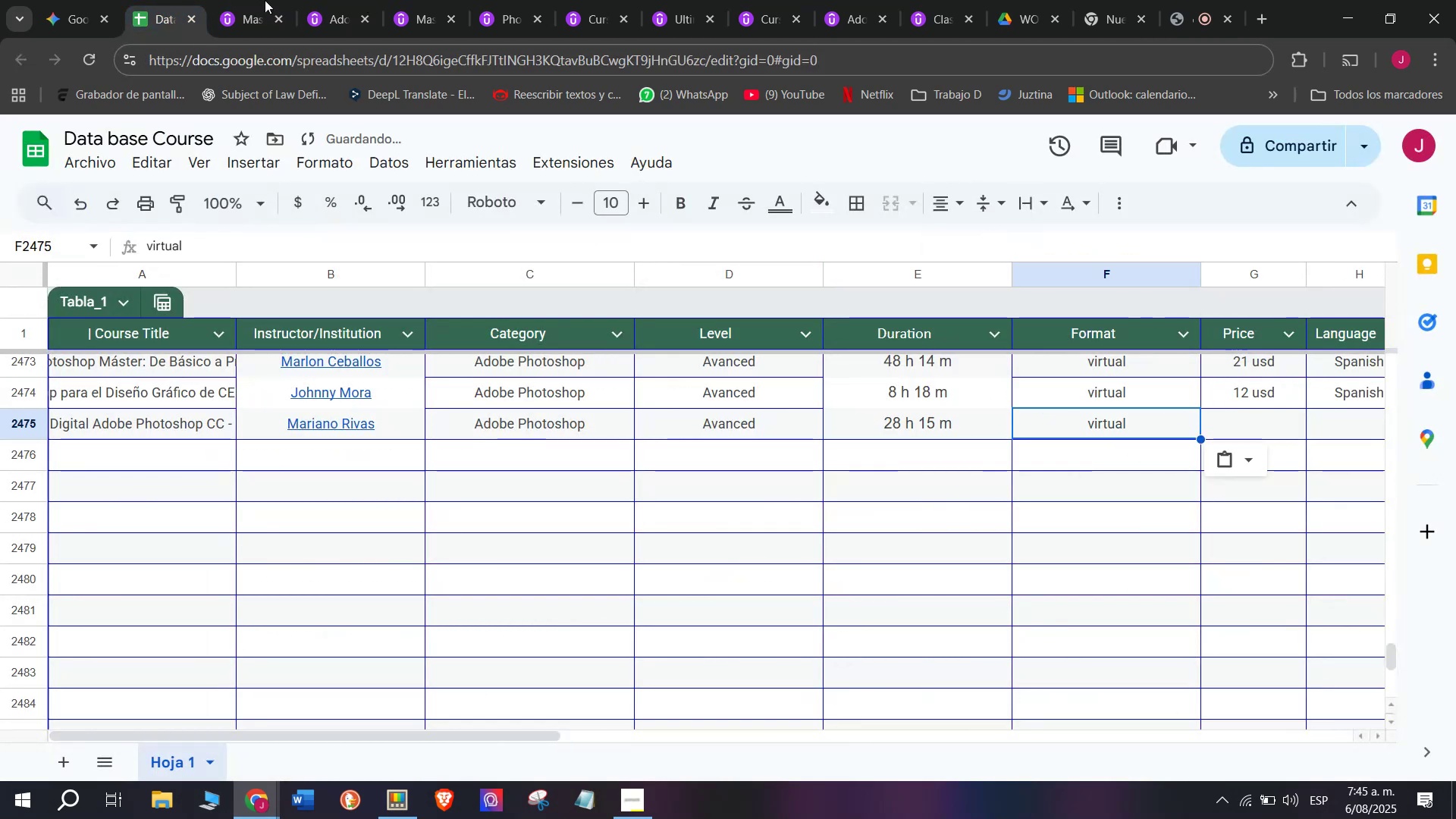 
left_click([247, 0])
 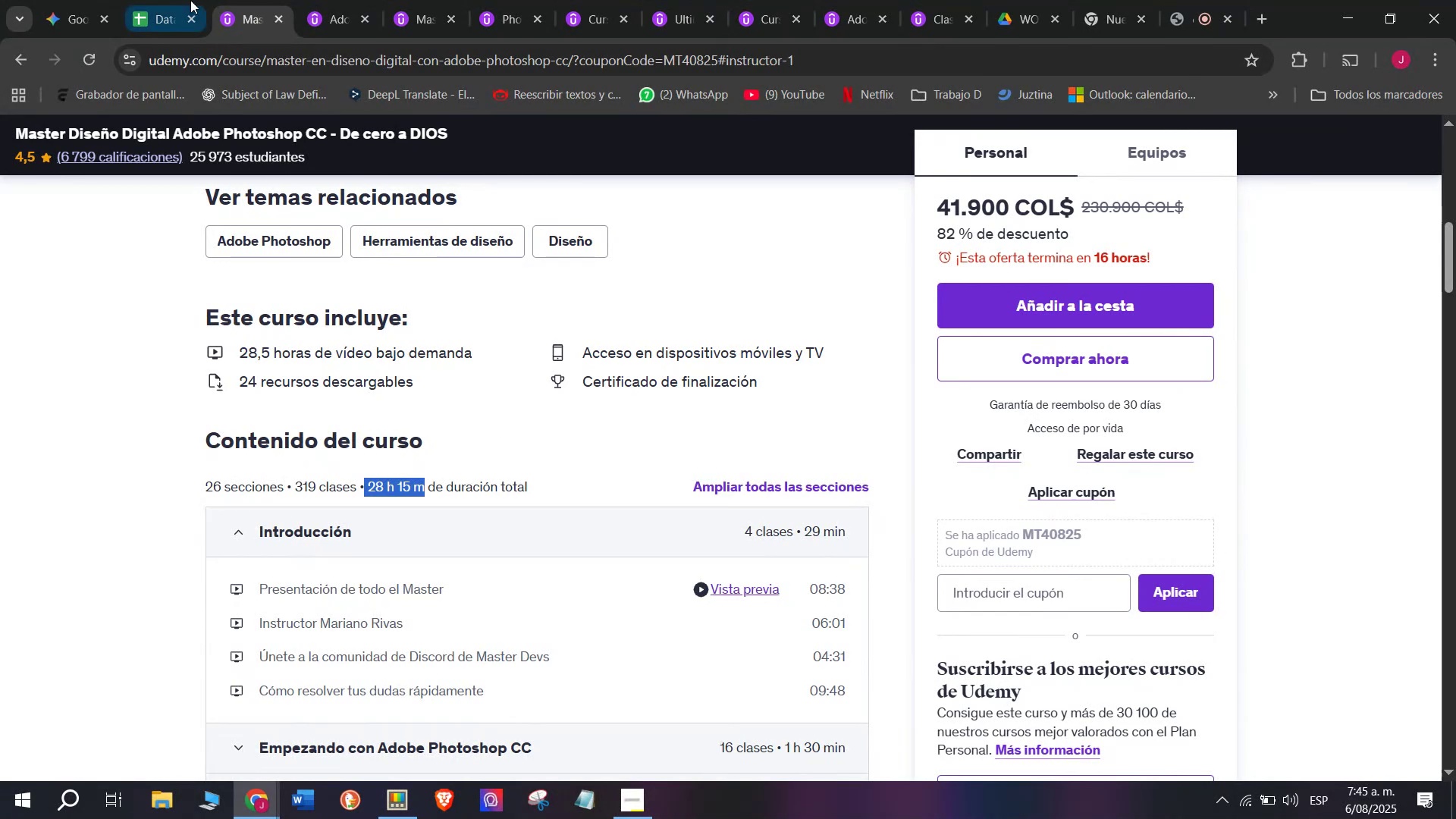 
left_click([165, 0])
 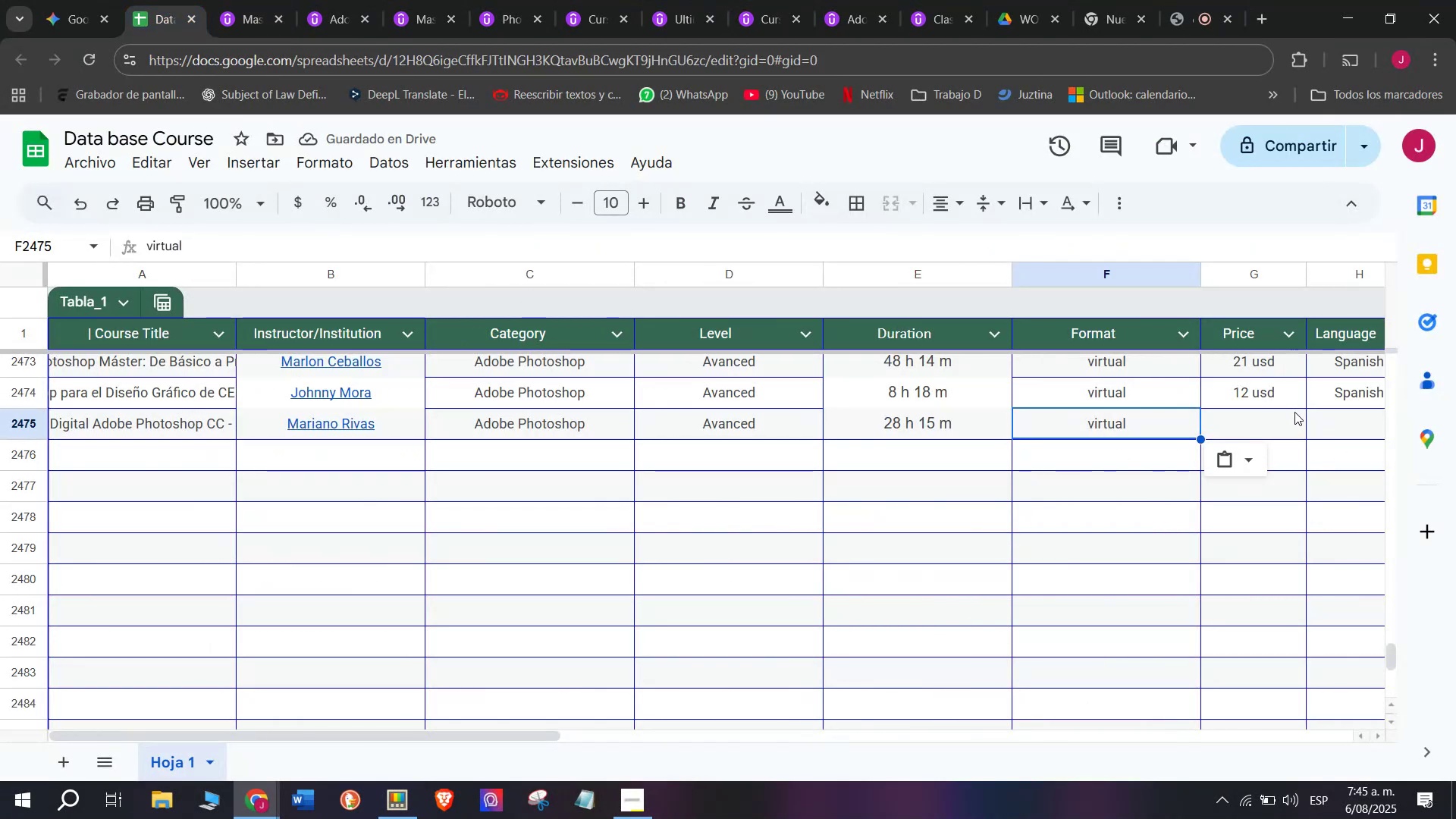 
key(Control+ControlLeft)
 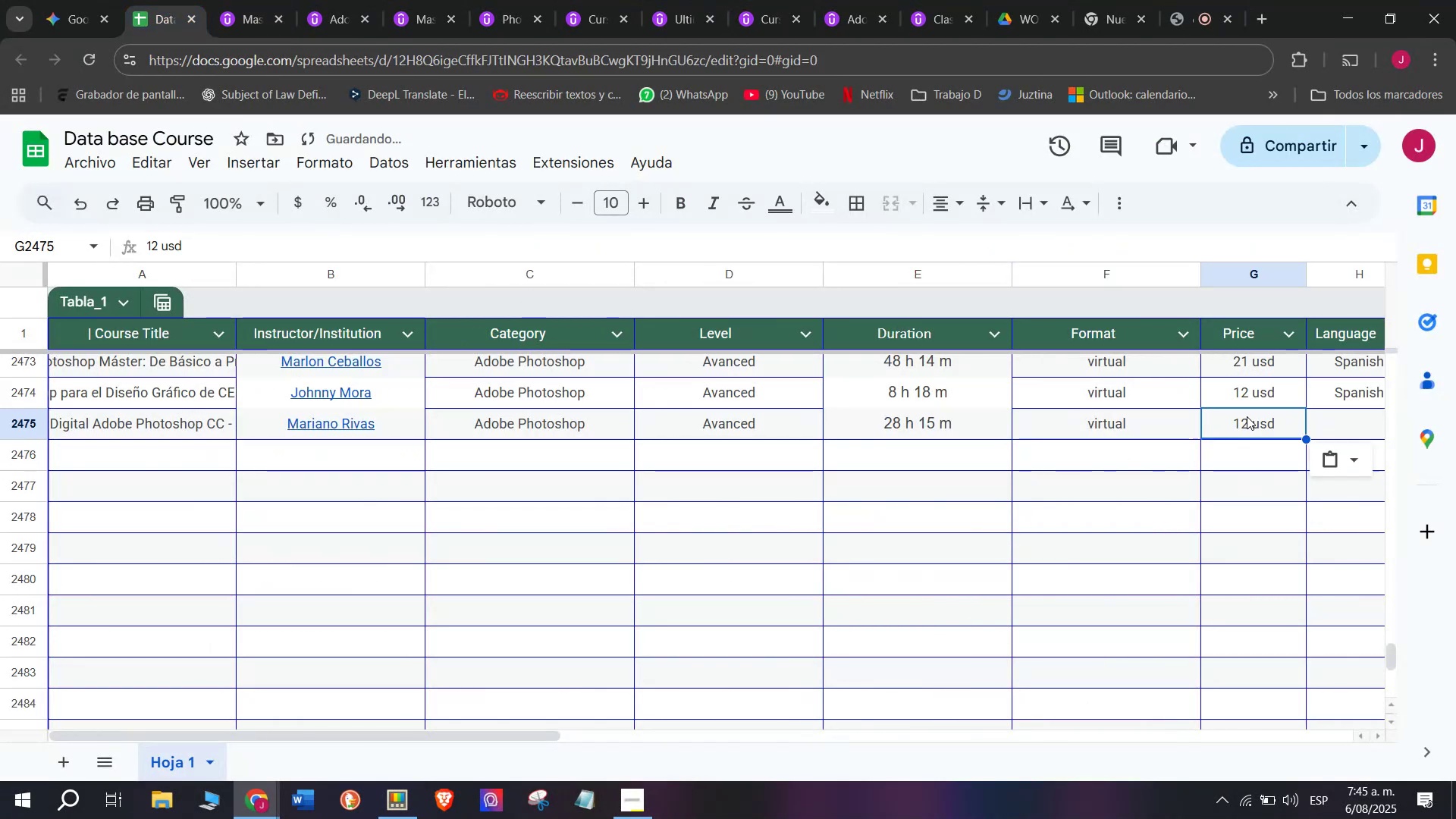 
key(Break)
 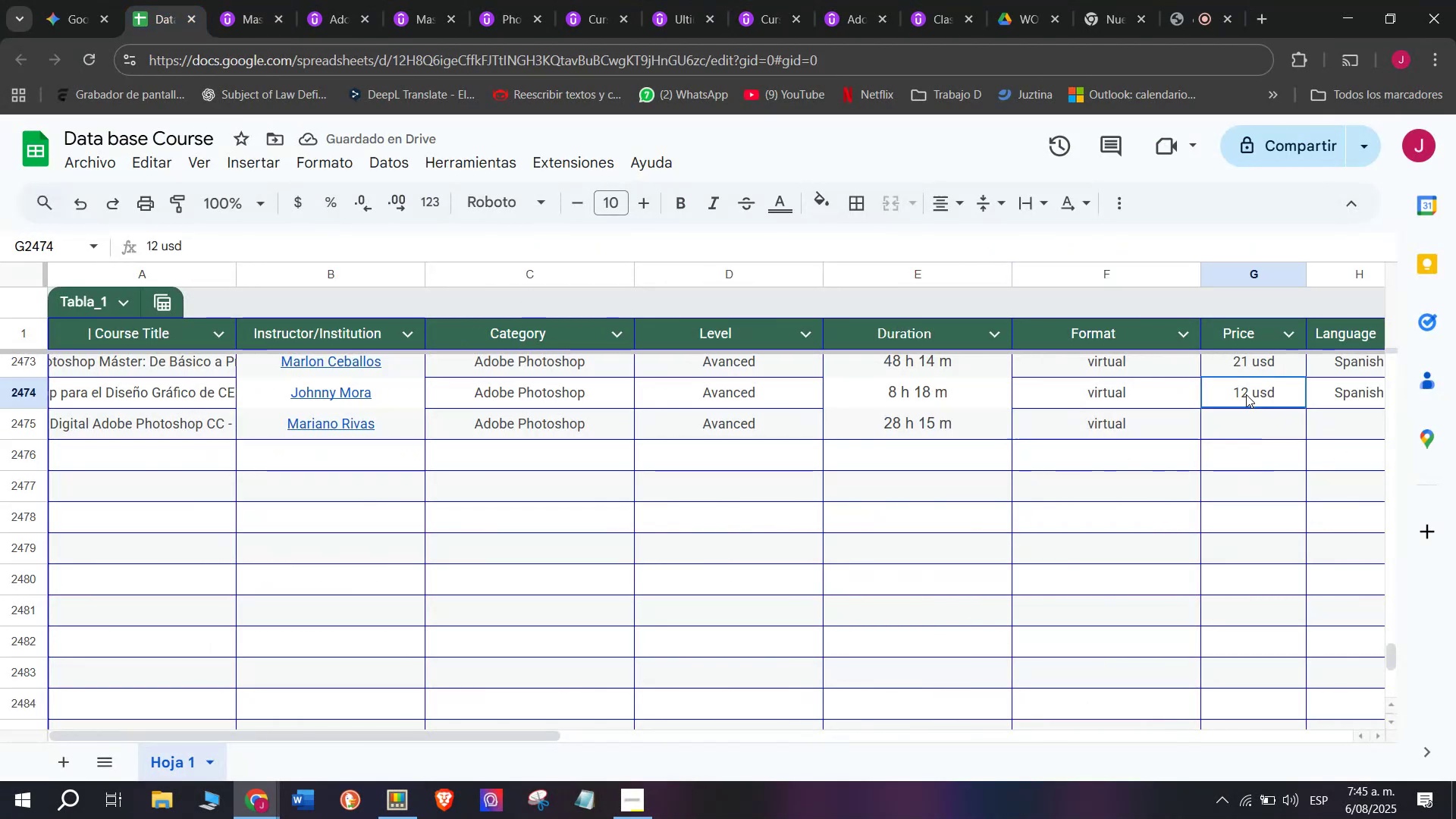 
key(Control+C)
 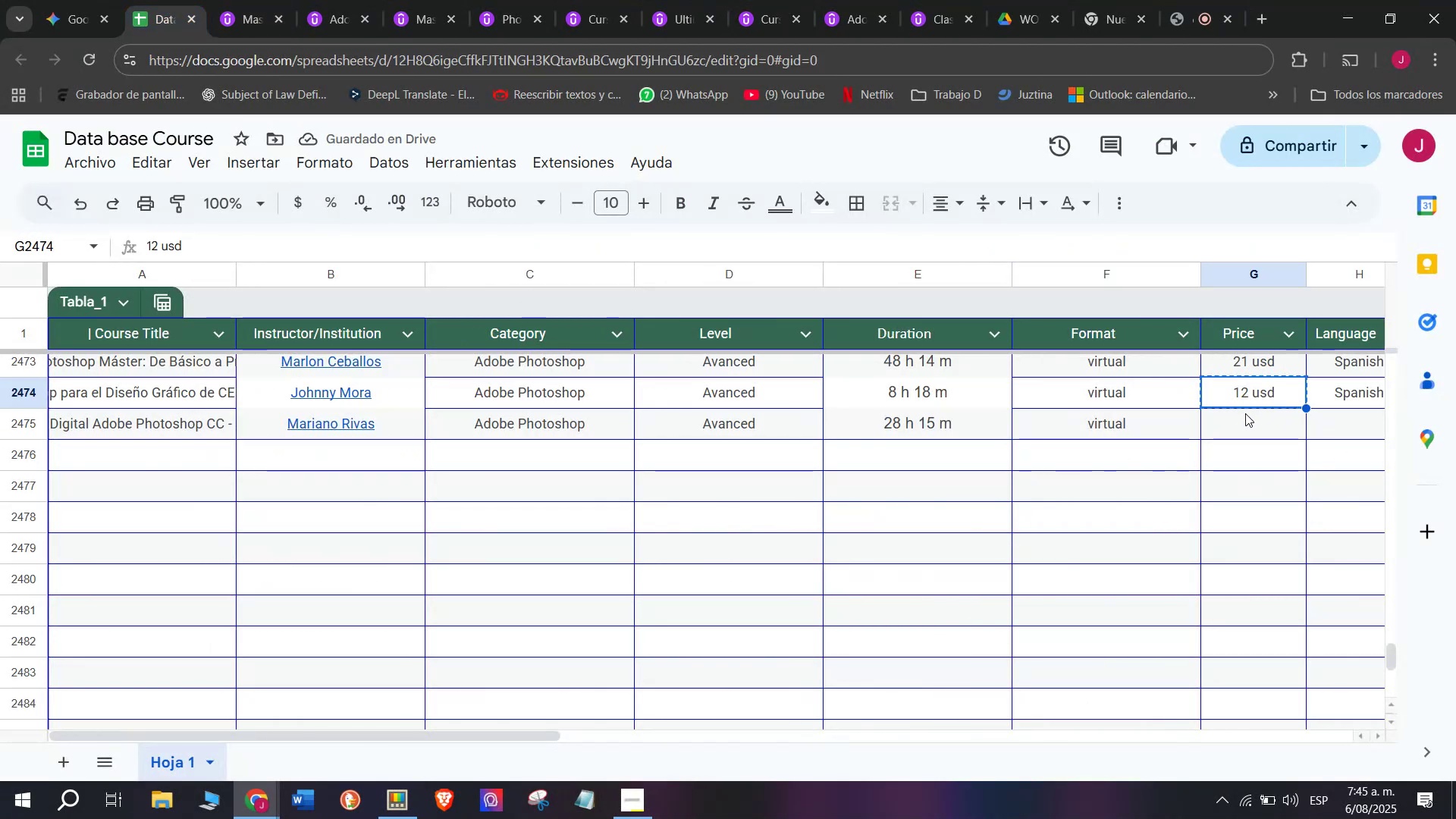 
double_click([1245, 413])
 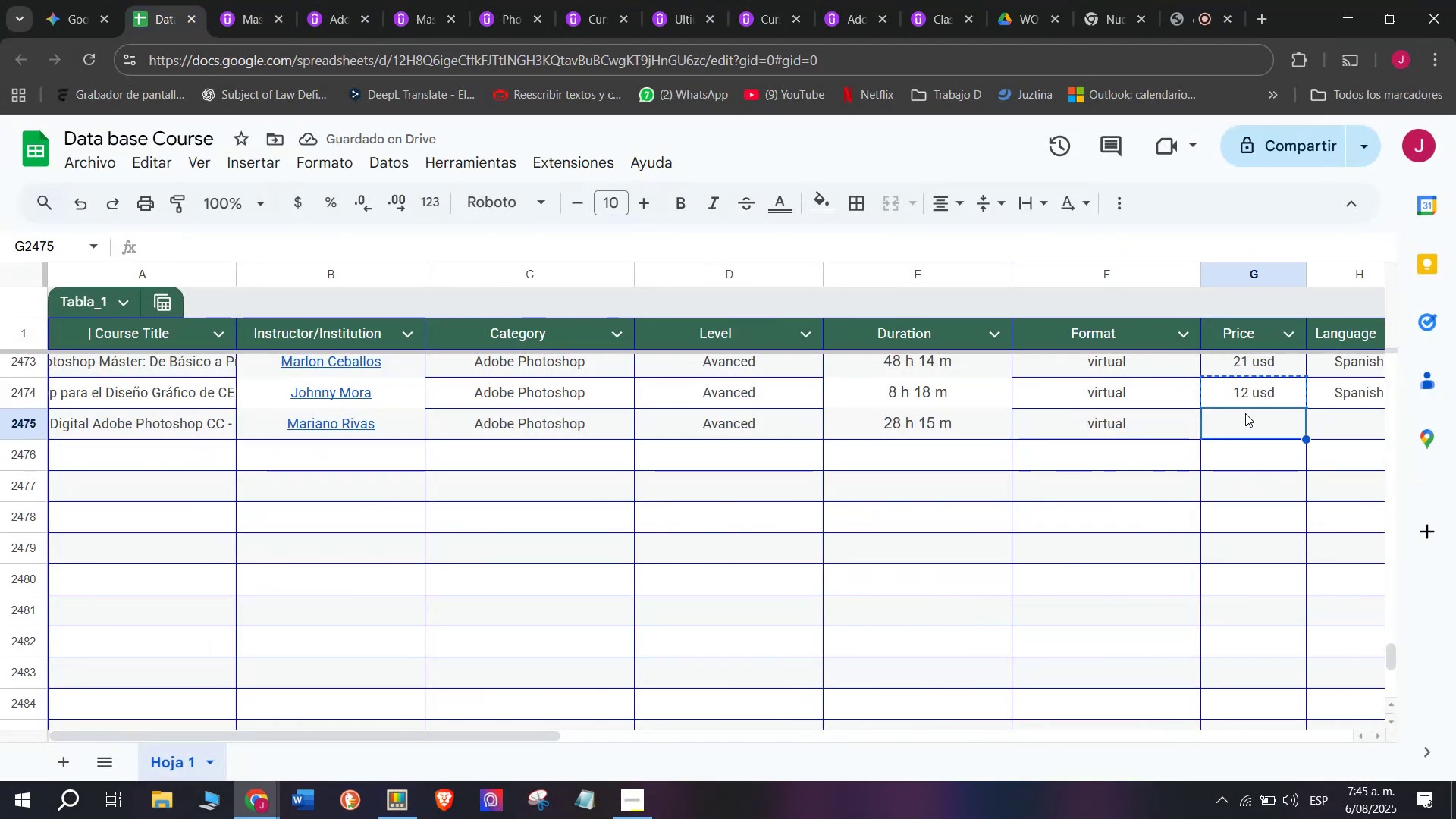 
key(Control+ControlLeft)
 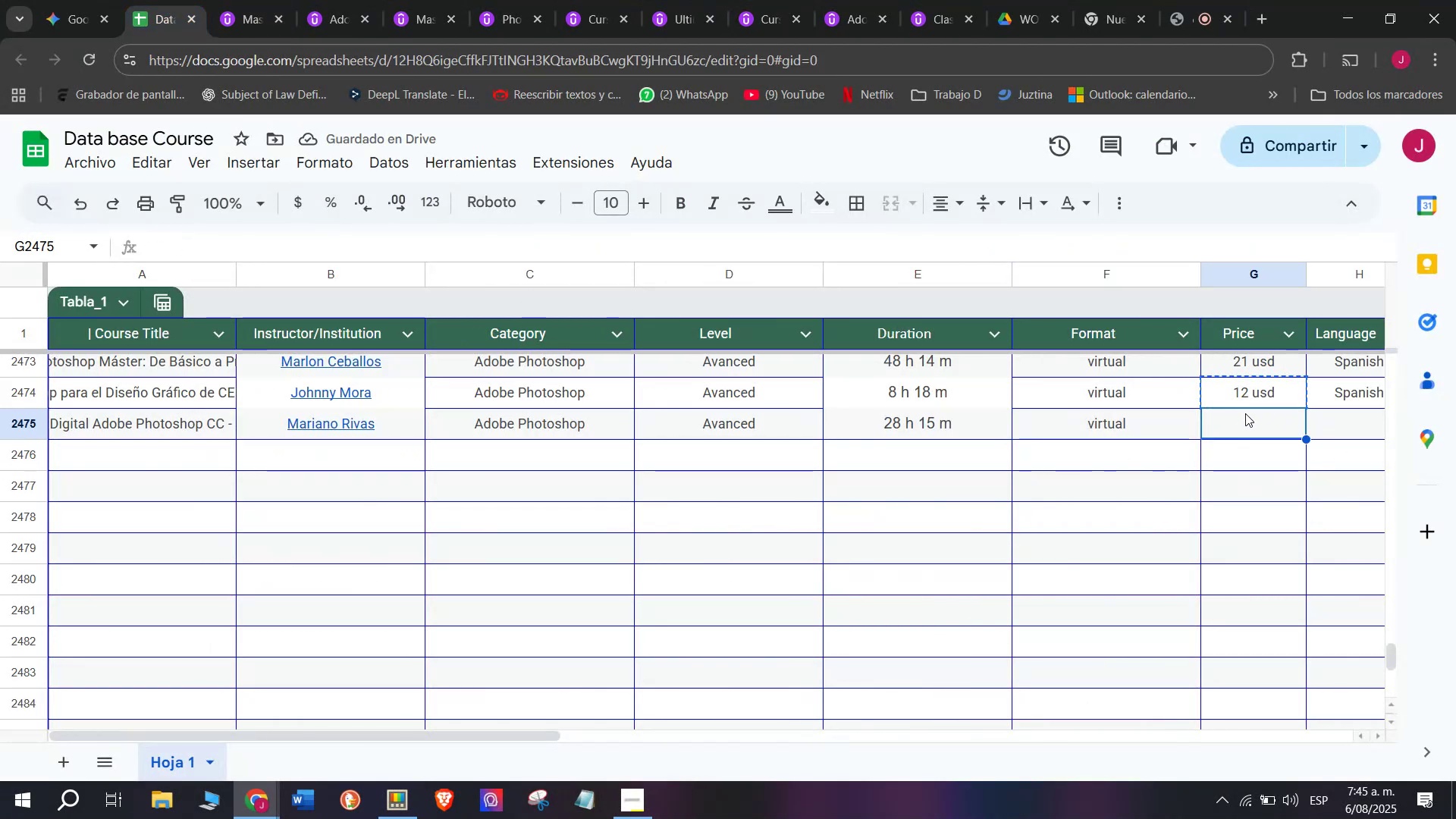 
key(Z)
 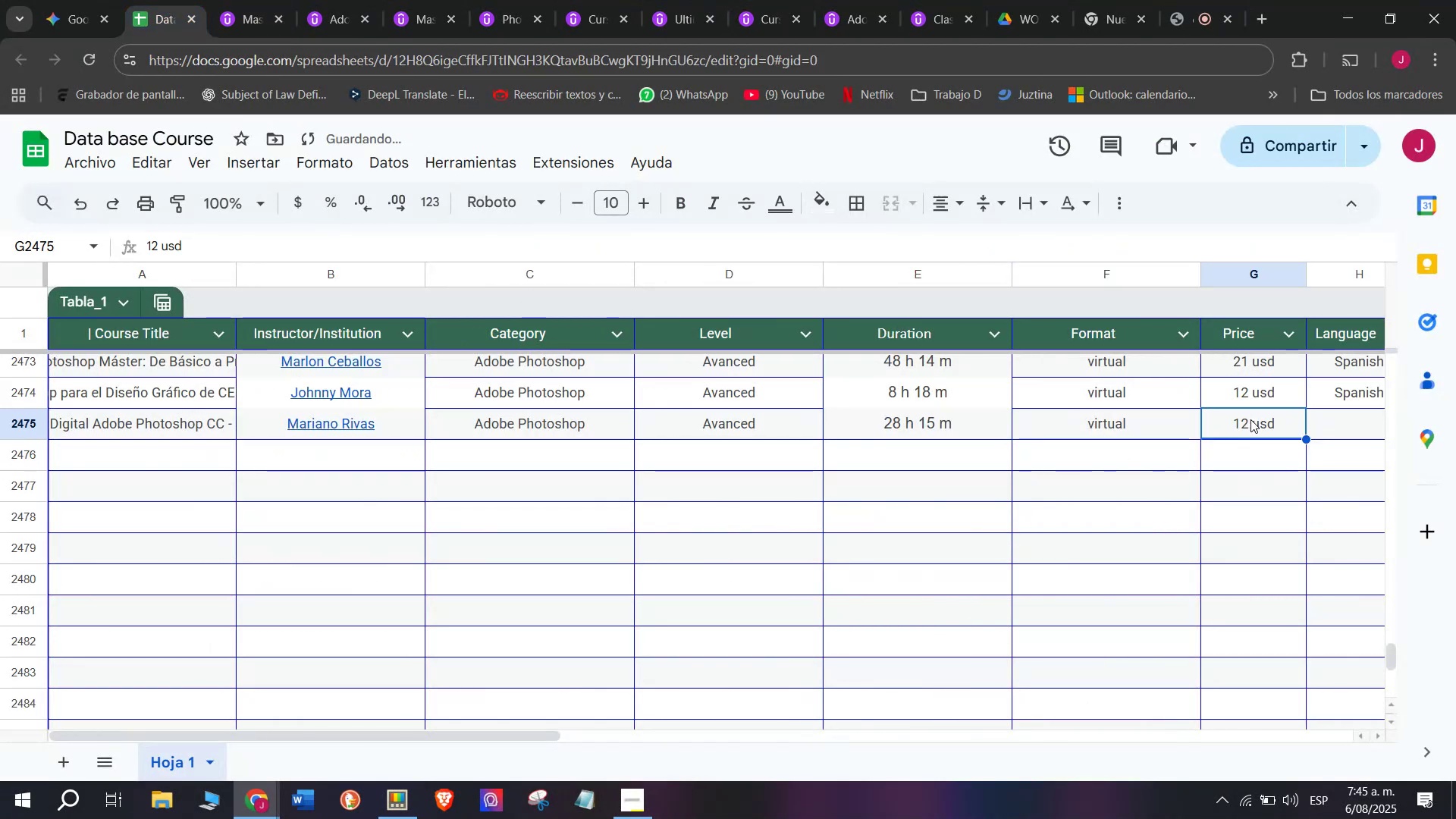 
key(Control+V)
 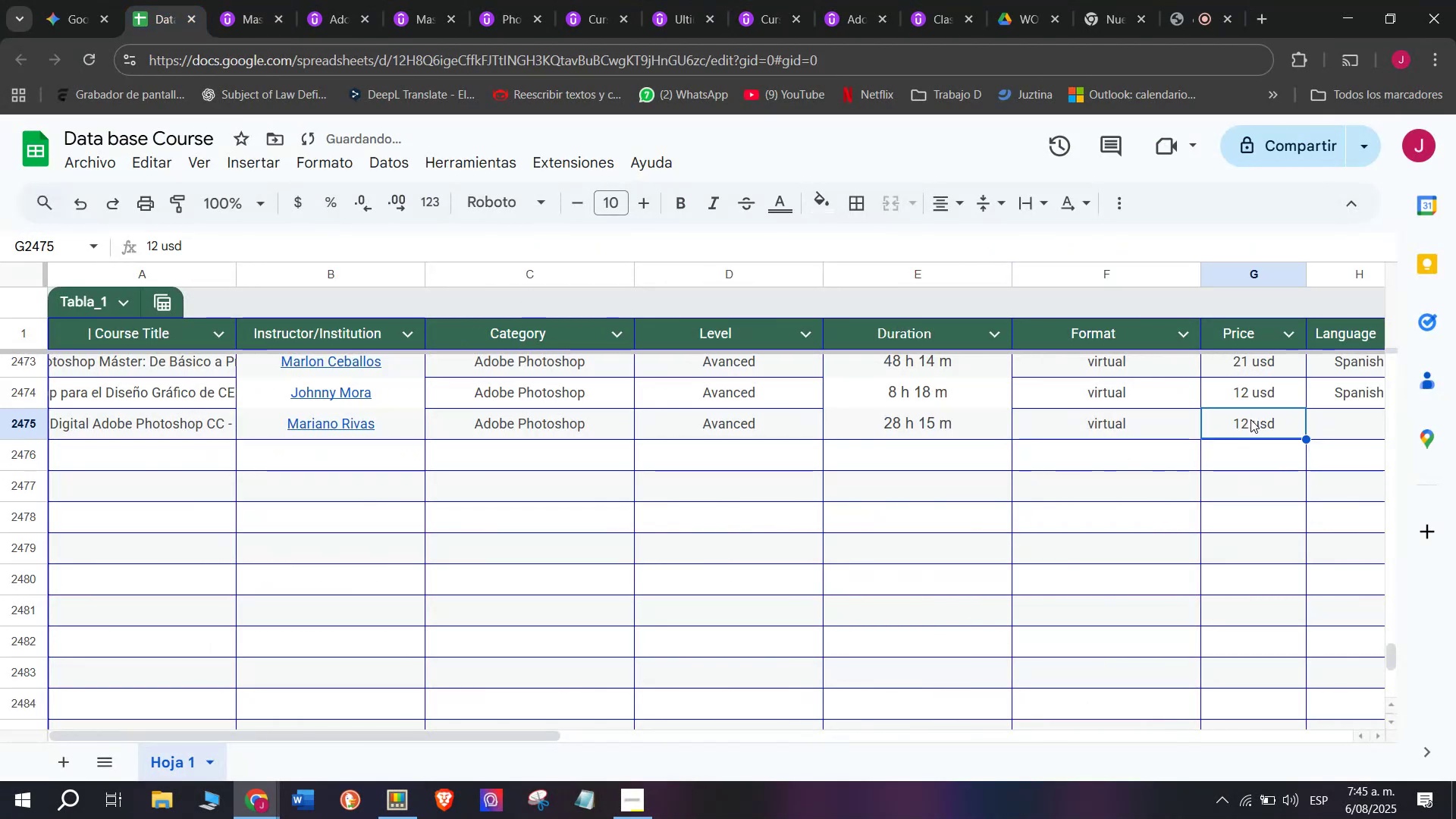 
triple_click([1250, 419])
 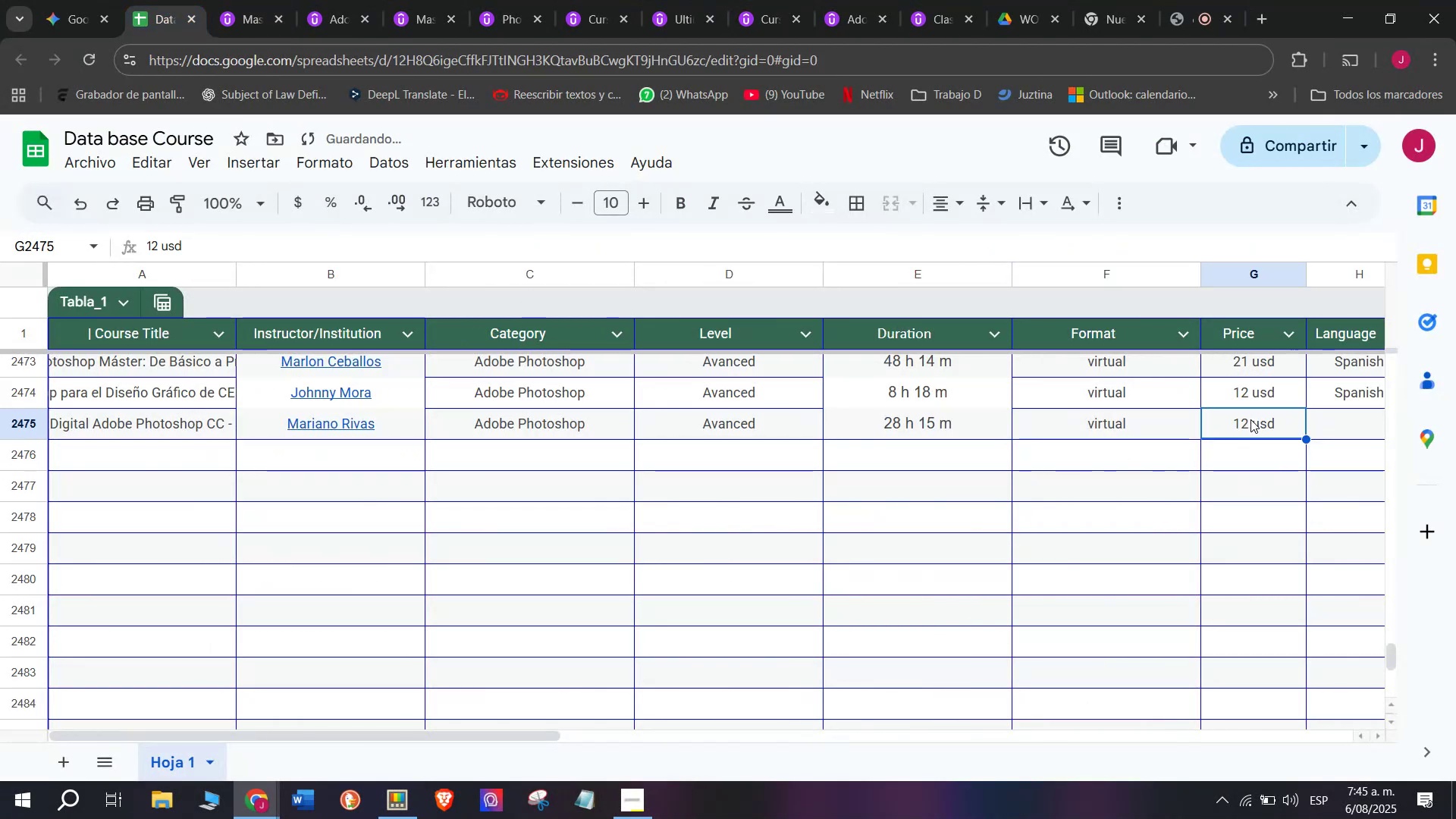 
triple_click([1250, 419])
 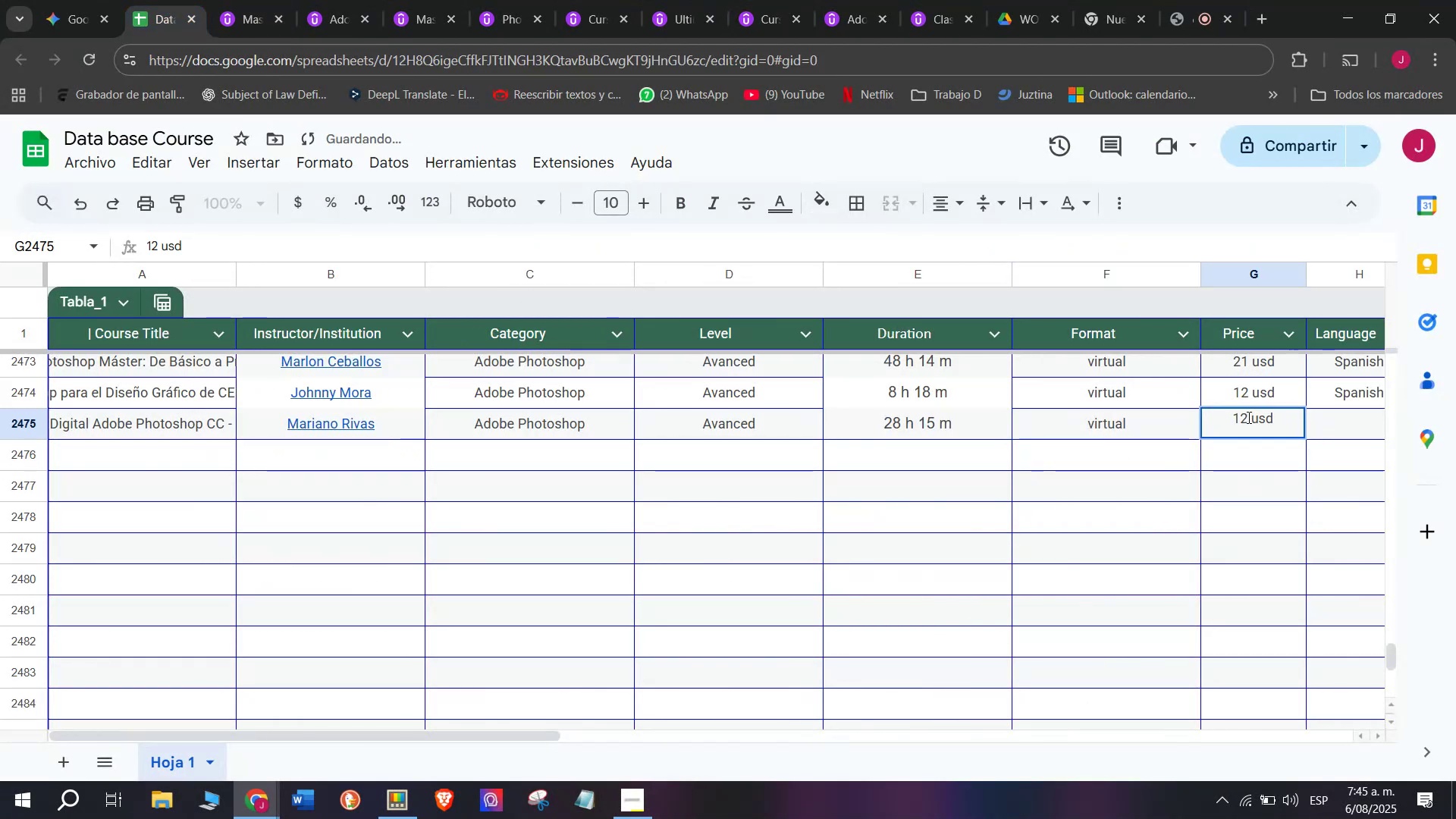 
key(Backspace)
 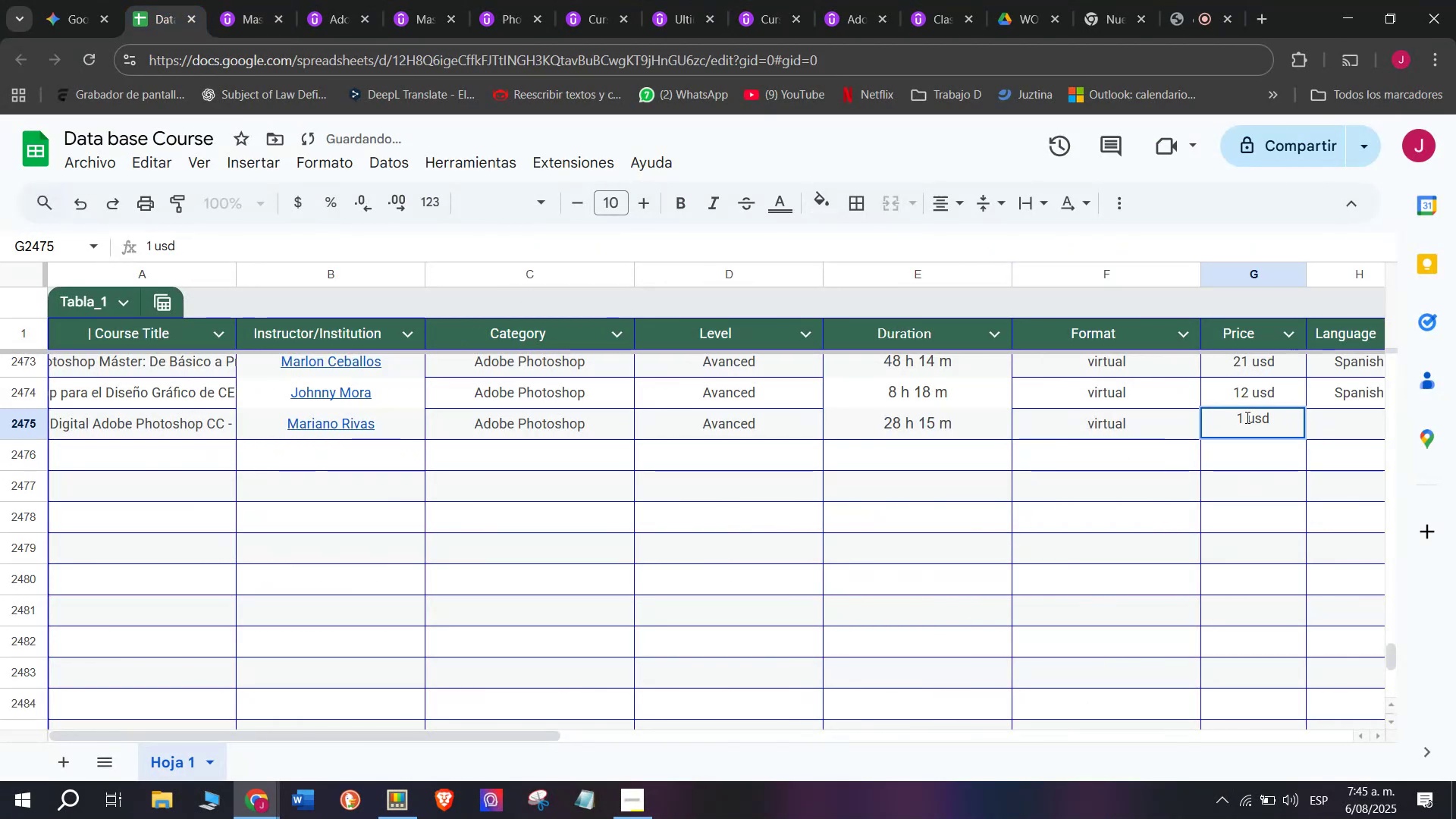 
key(Q)
 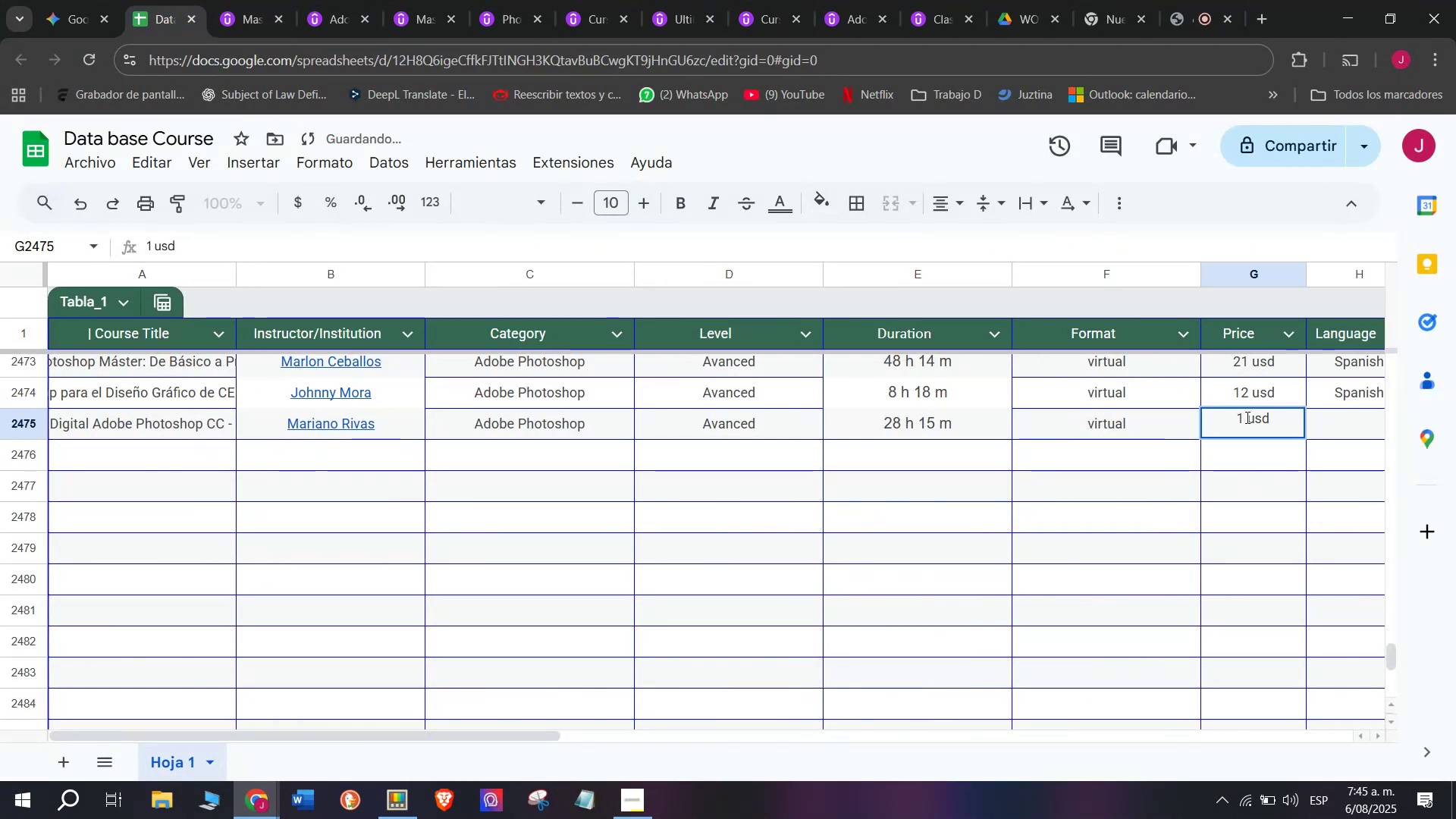 
key(0)
 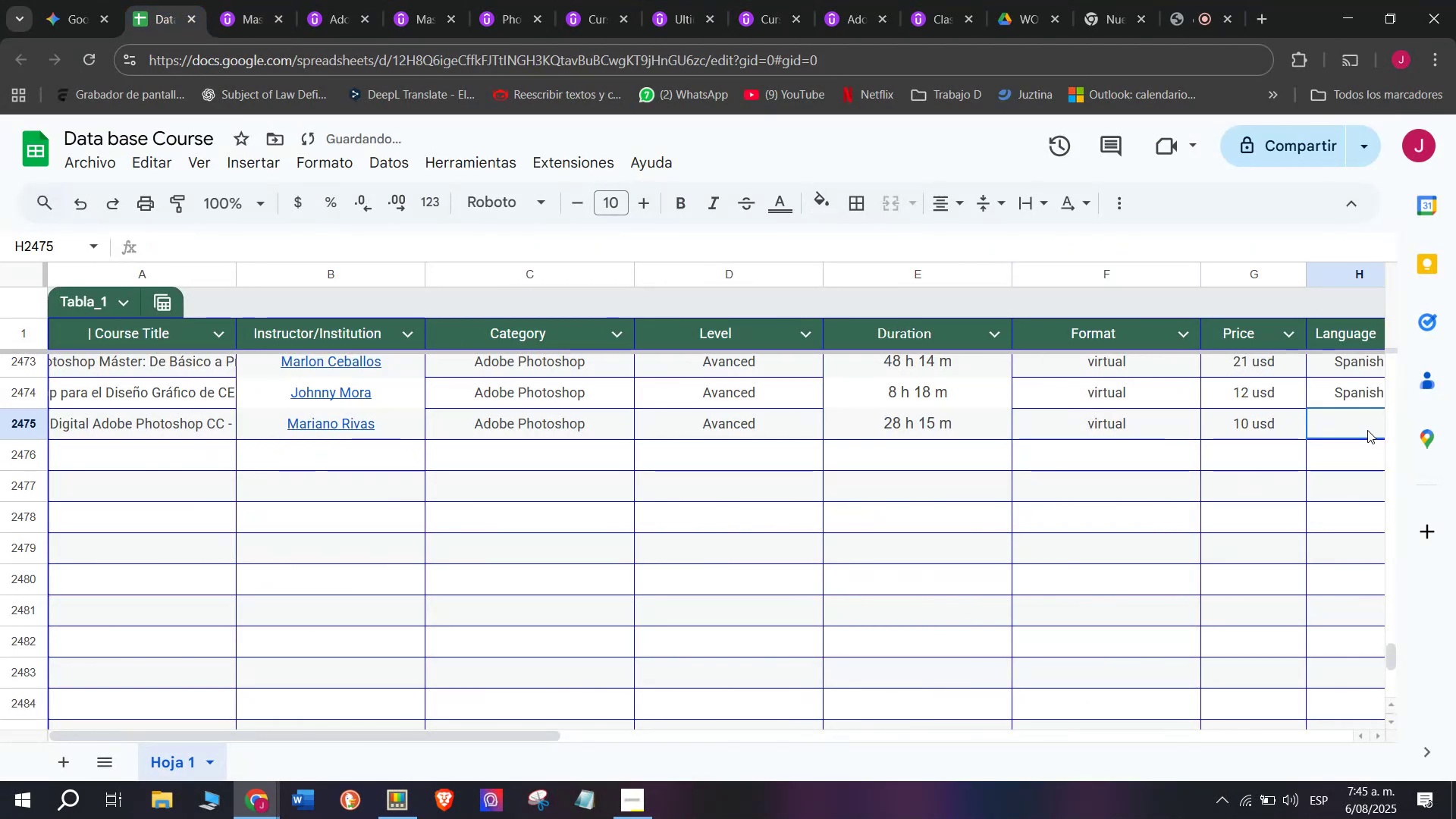 
key(Control+ControlLeft)
 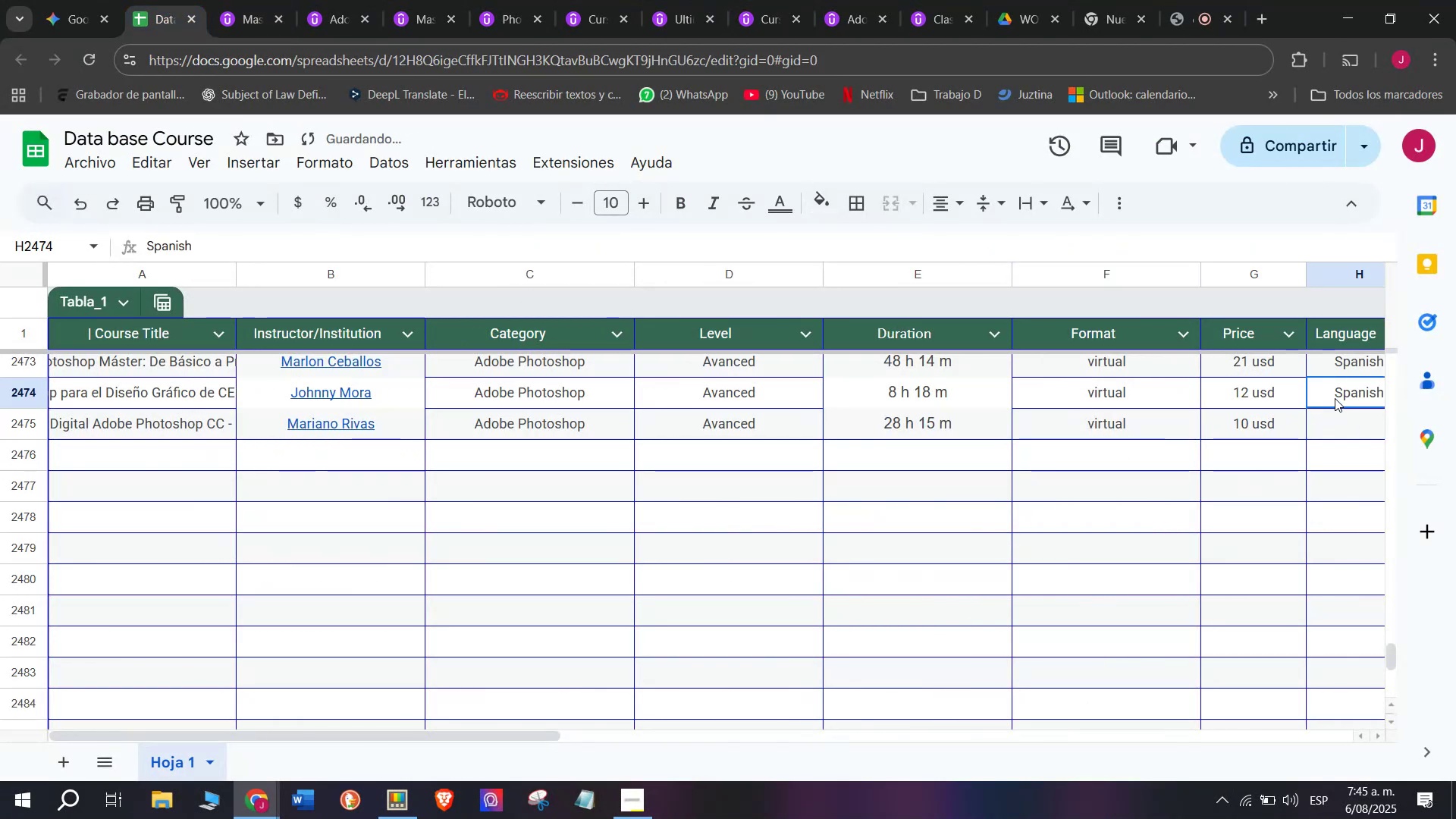 
key(Break)
 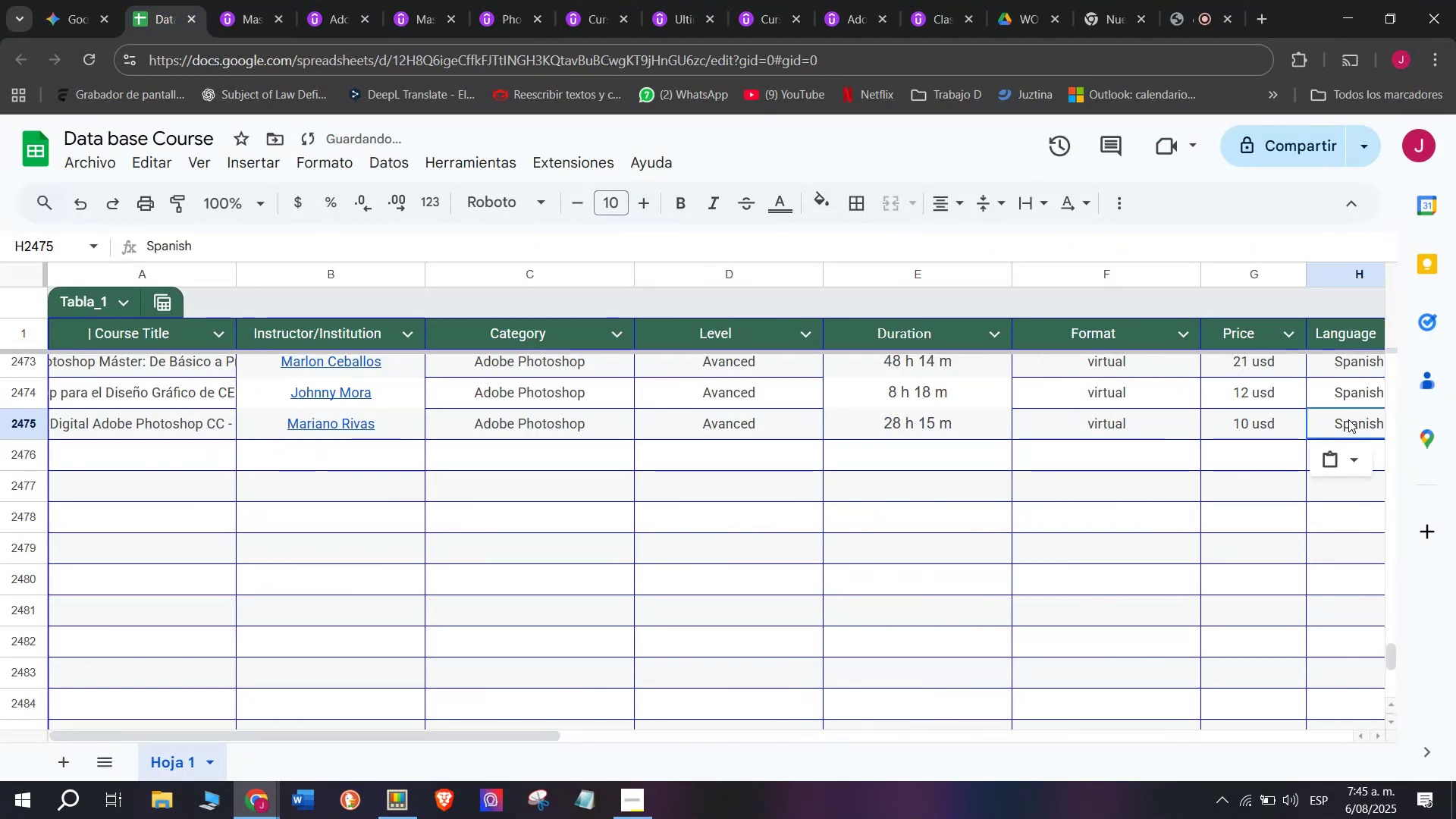 
key(Control+C)
 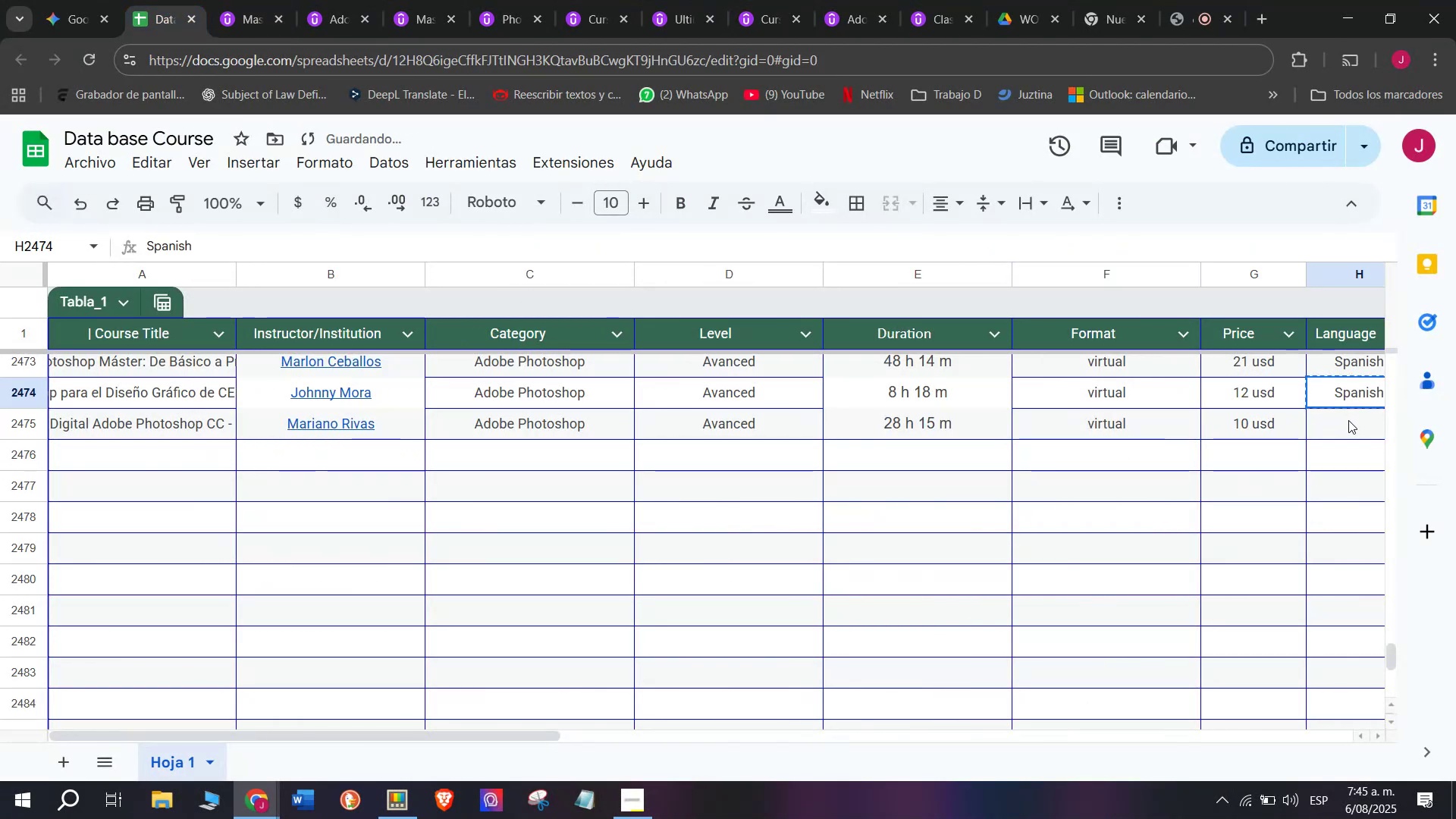 
key(Control+ControlLeft)
 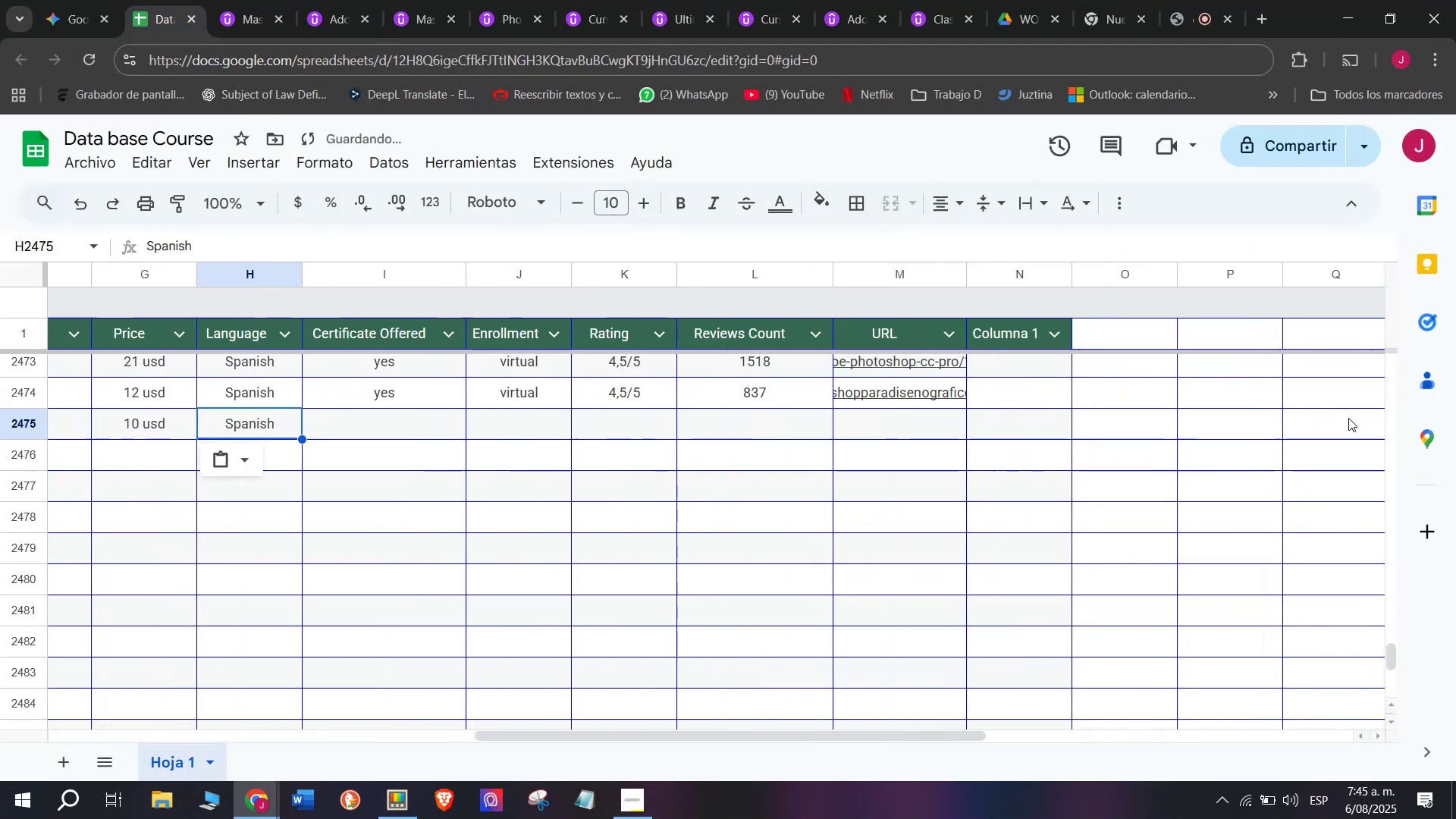 
key(Z)
 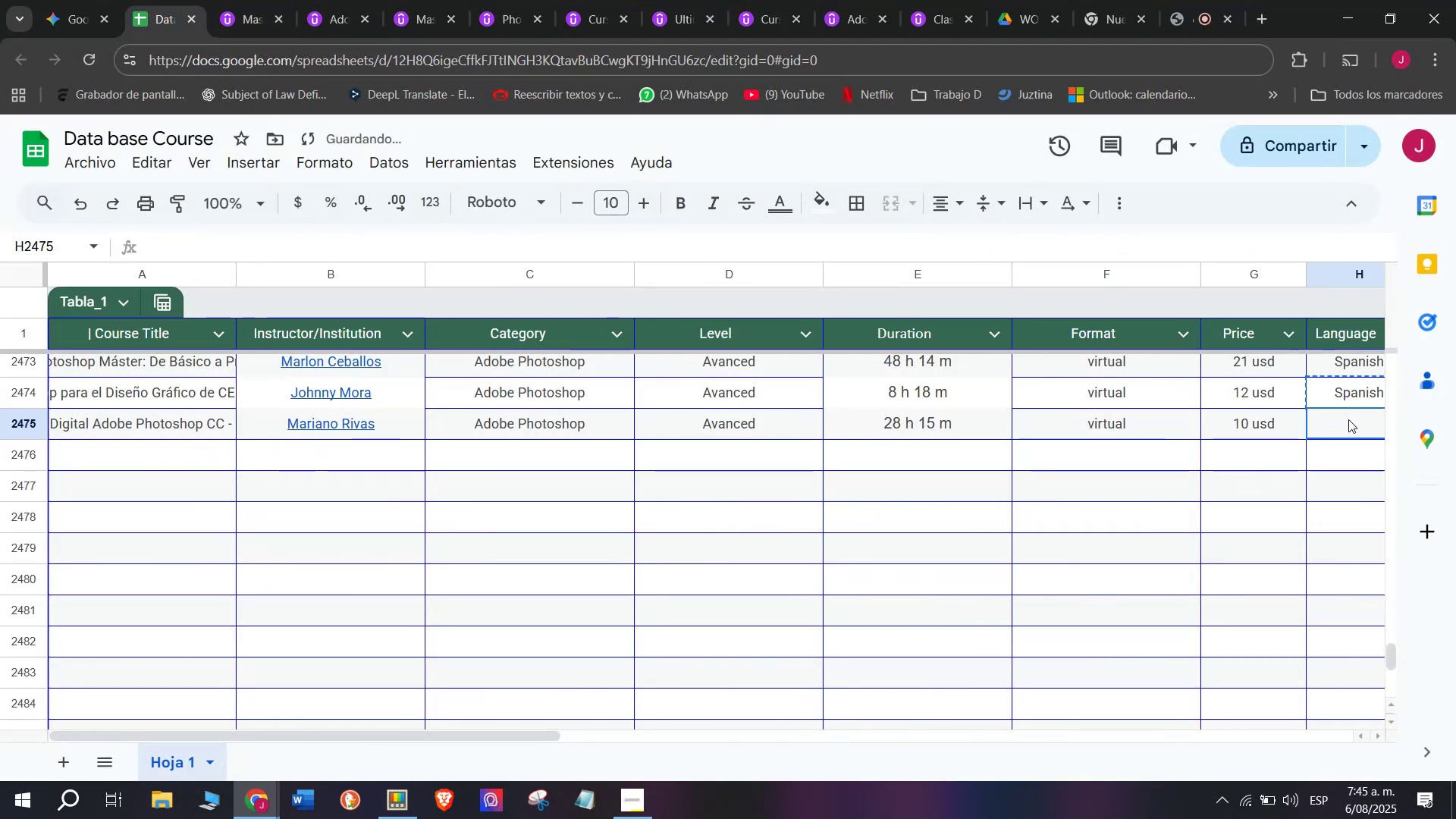 
key(Control+V)
 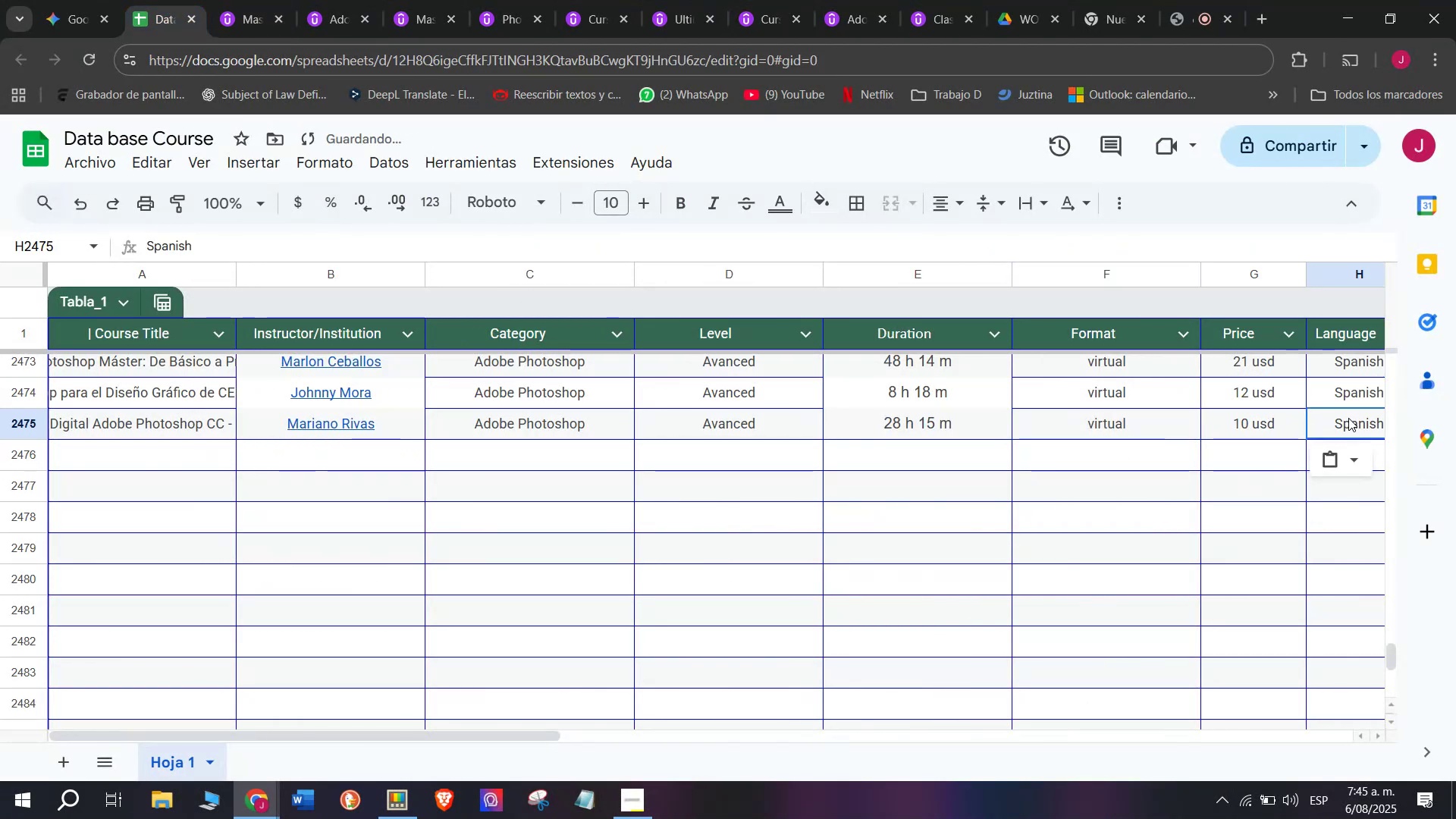 
scroll: coordinate [369, 393], scroll_direction: down, amount: 3.0
 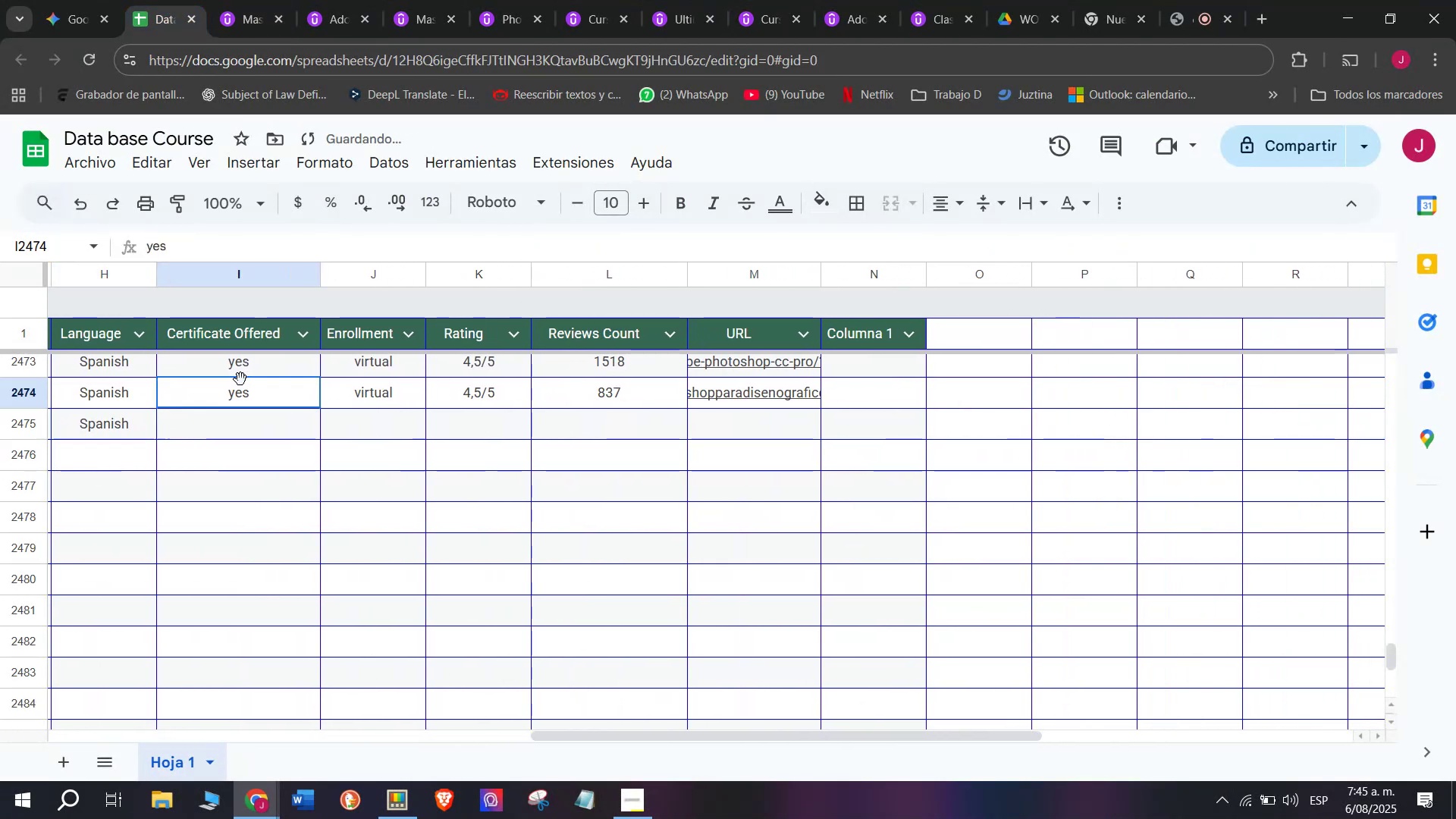 
key(Control+C)
 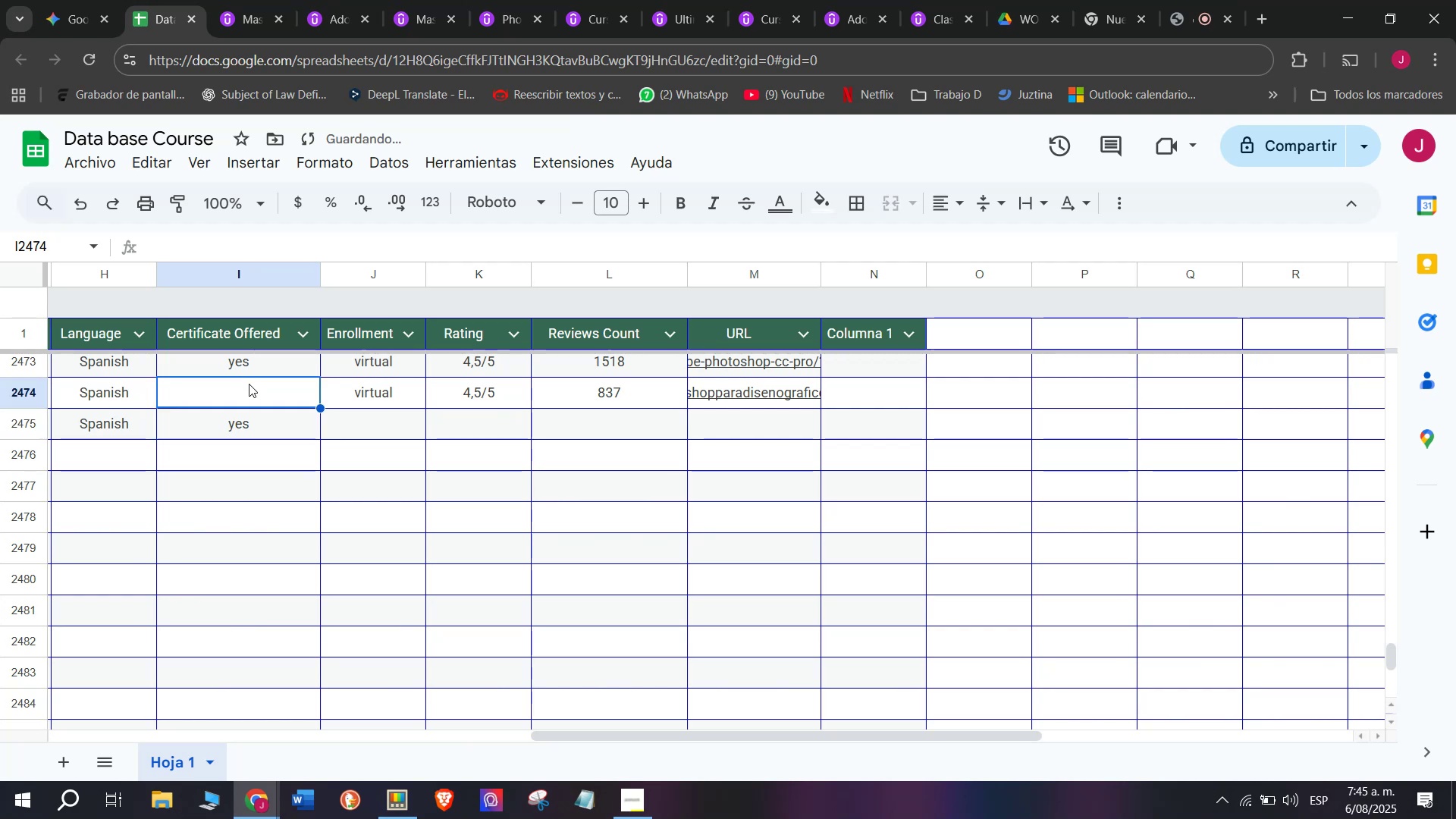 
key(Break)
 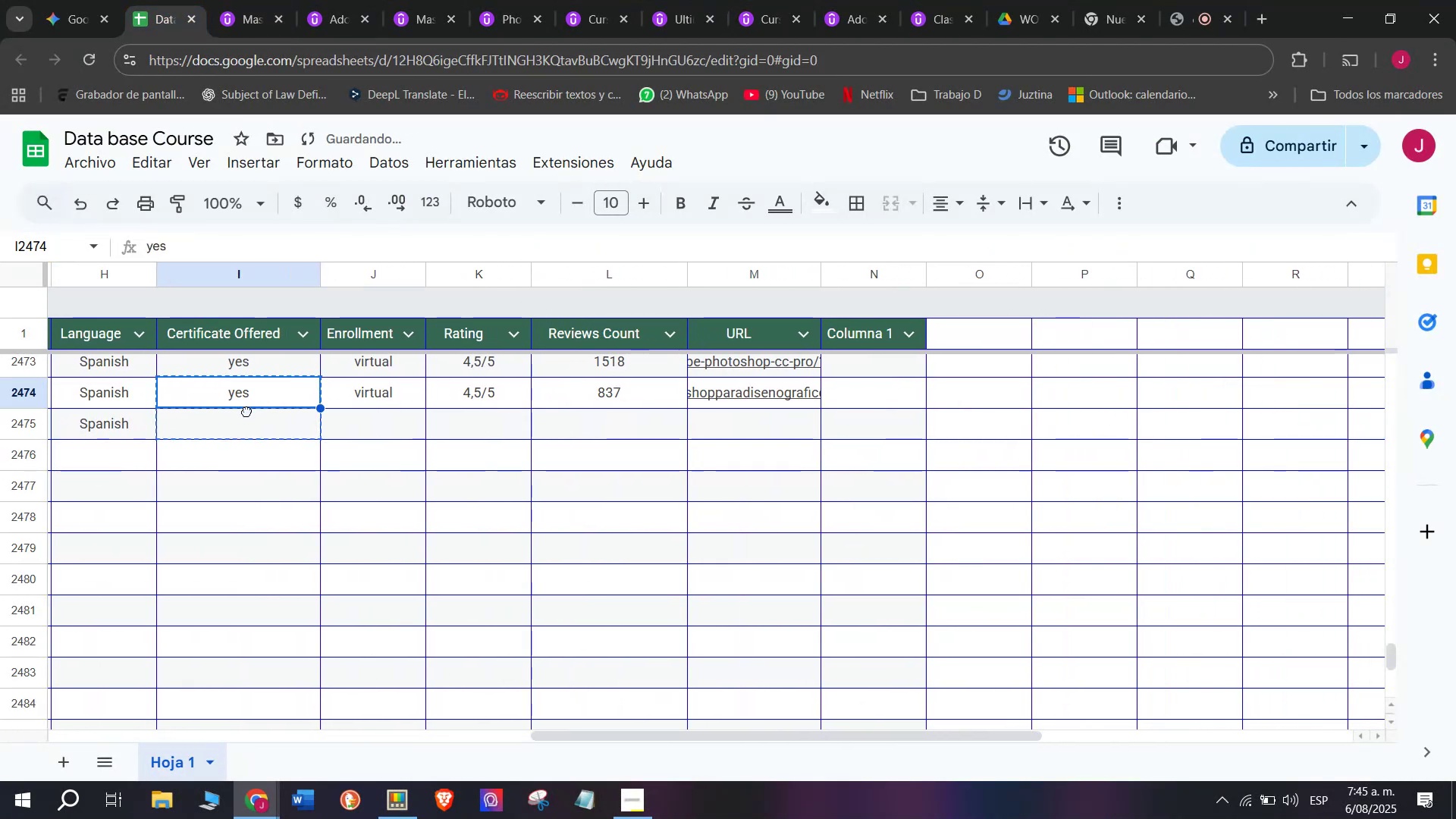 
key(Control+ControlLeft)
 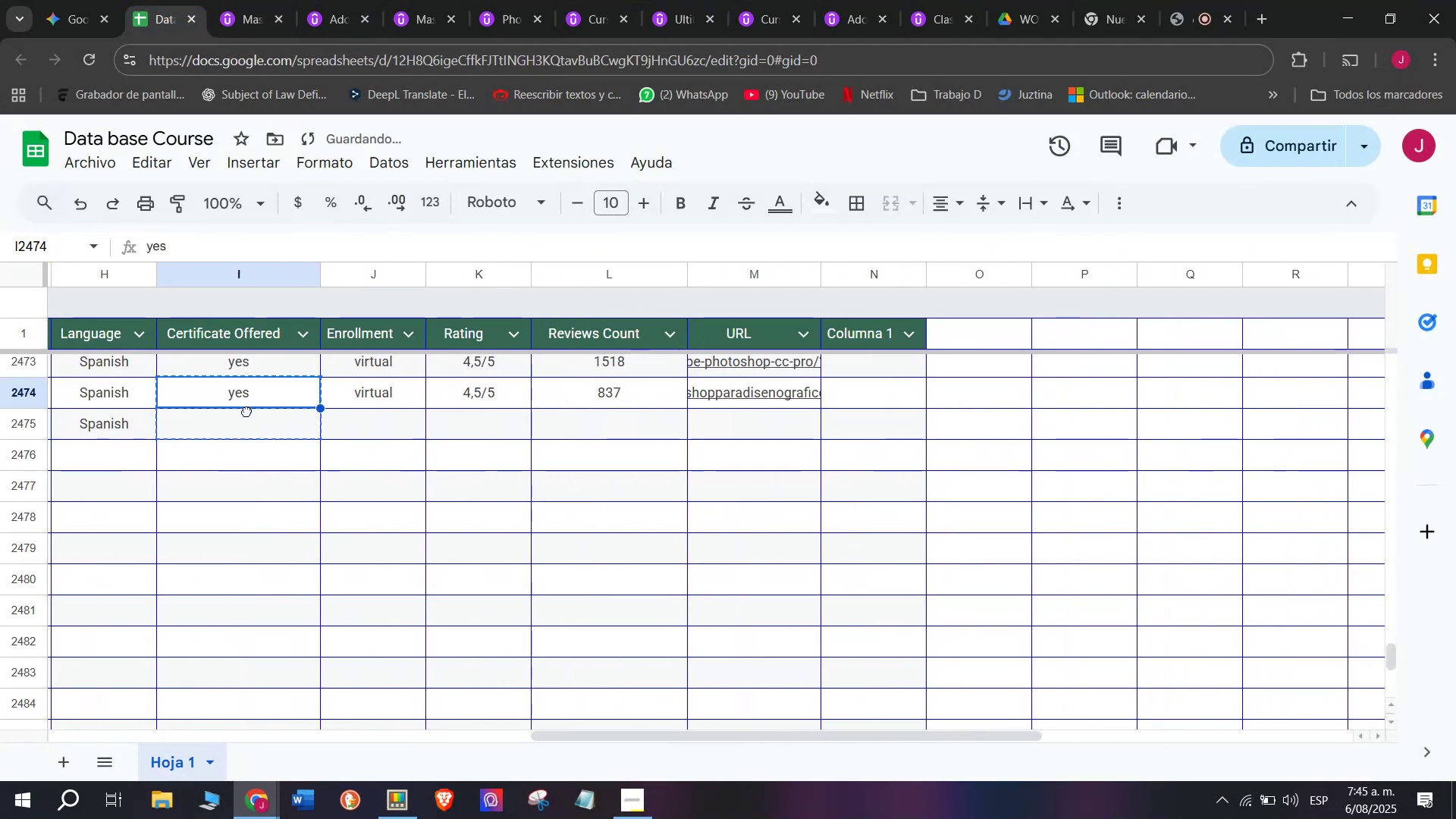 
key(Break)
 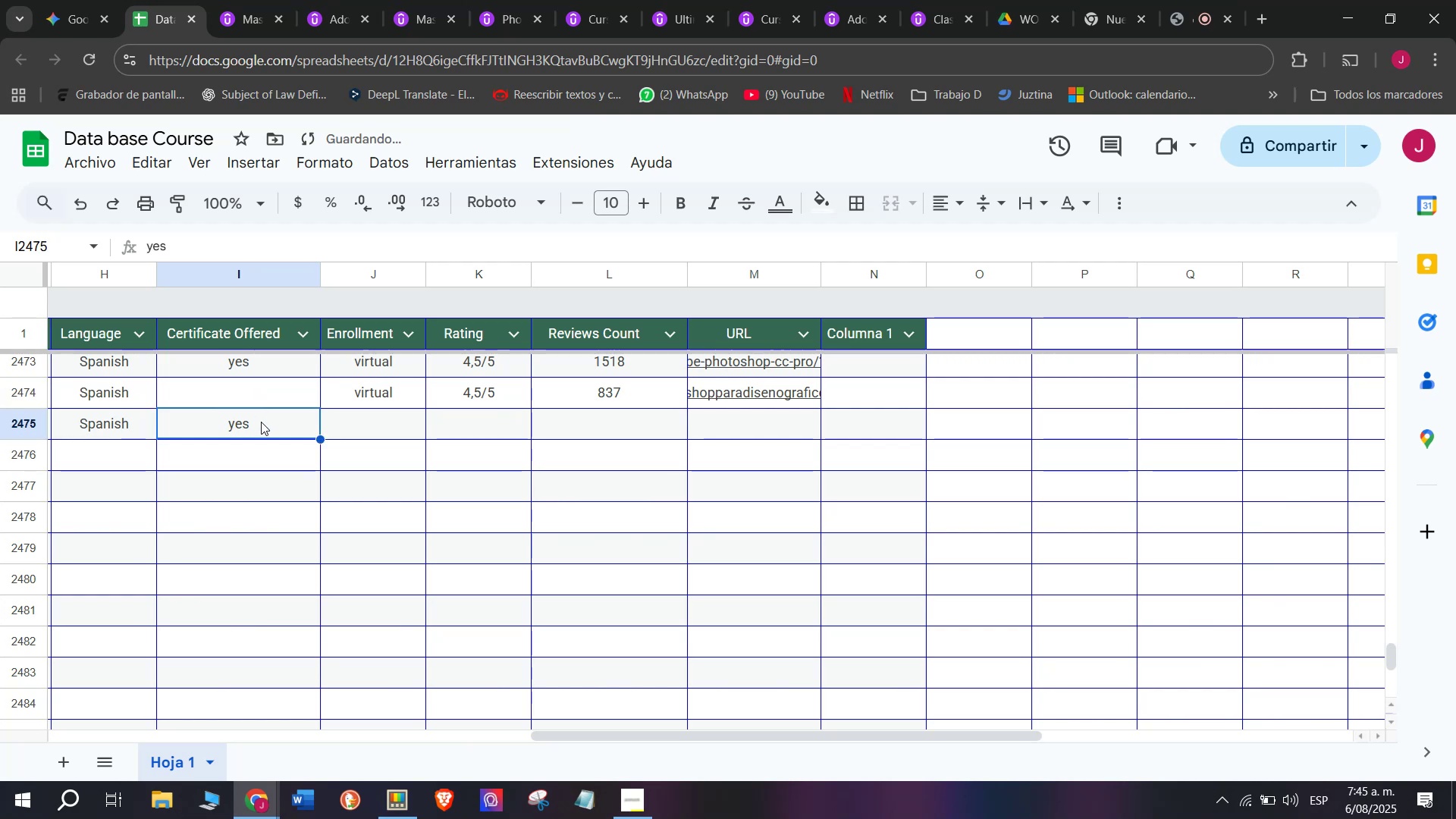 
key(Control+C)
 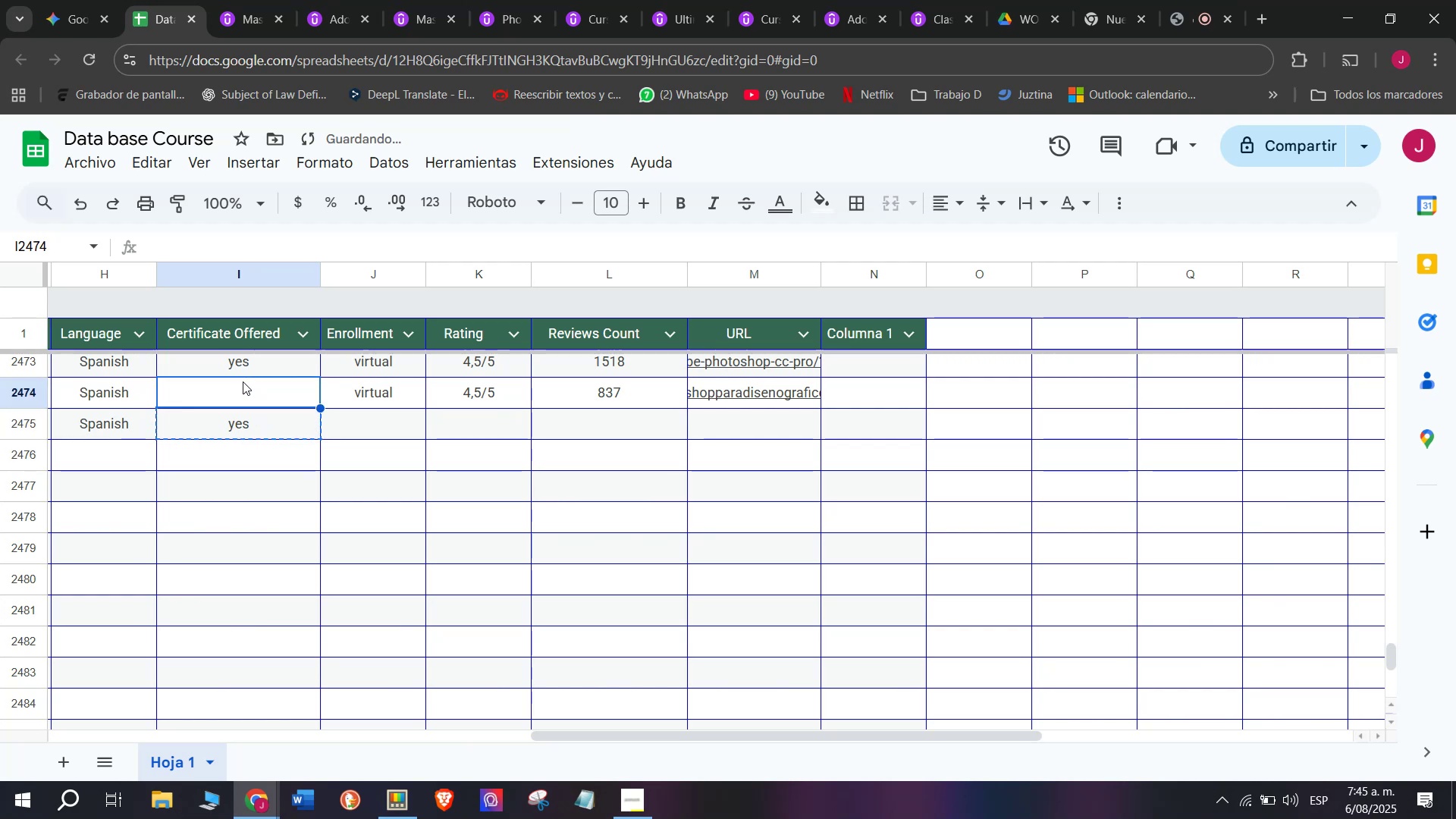 
key(Control+ControlLeft)
 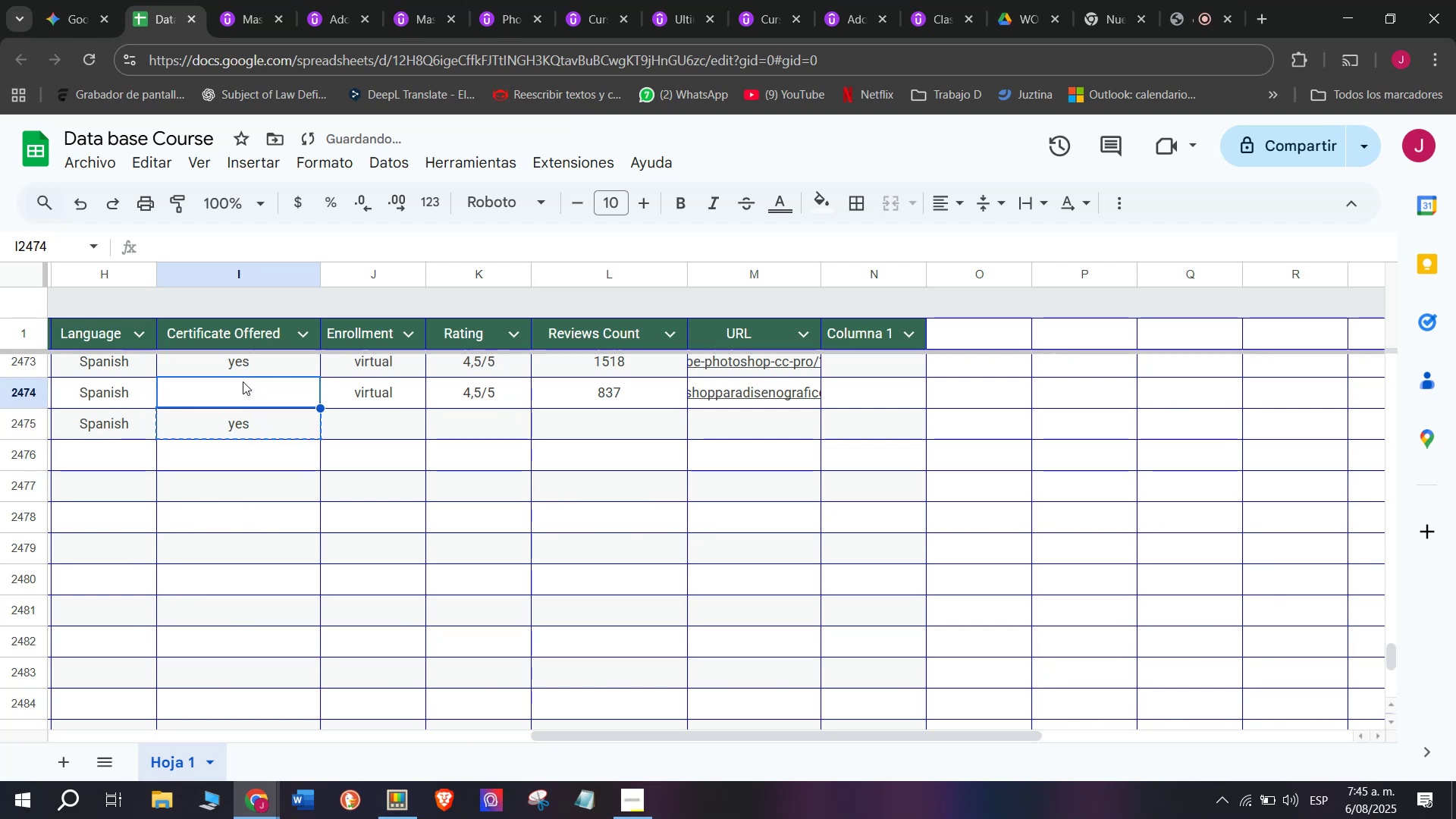 
key(Z)
 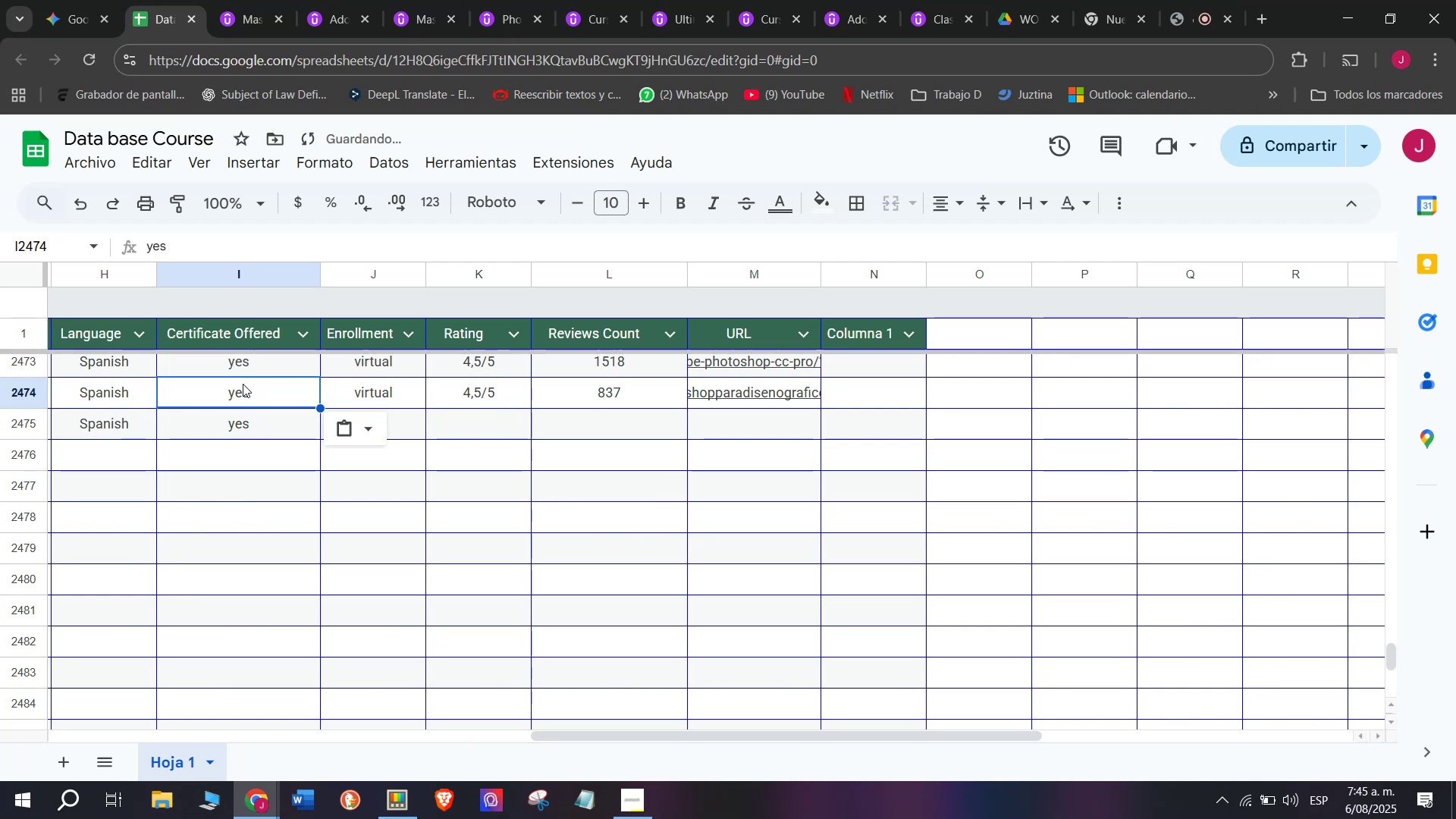 
key(Control+ControlLeft)
 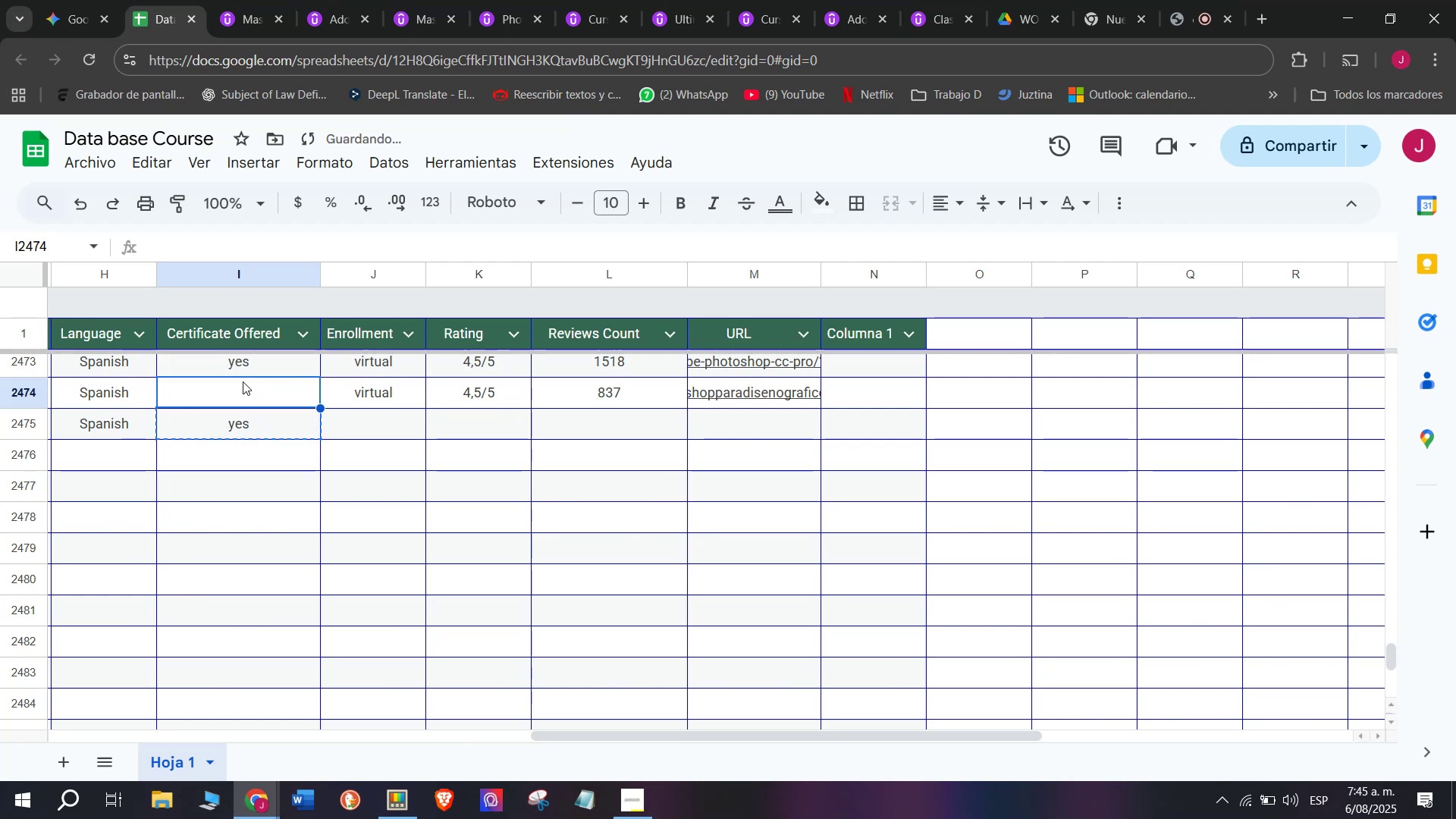 
key(Control+V)
 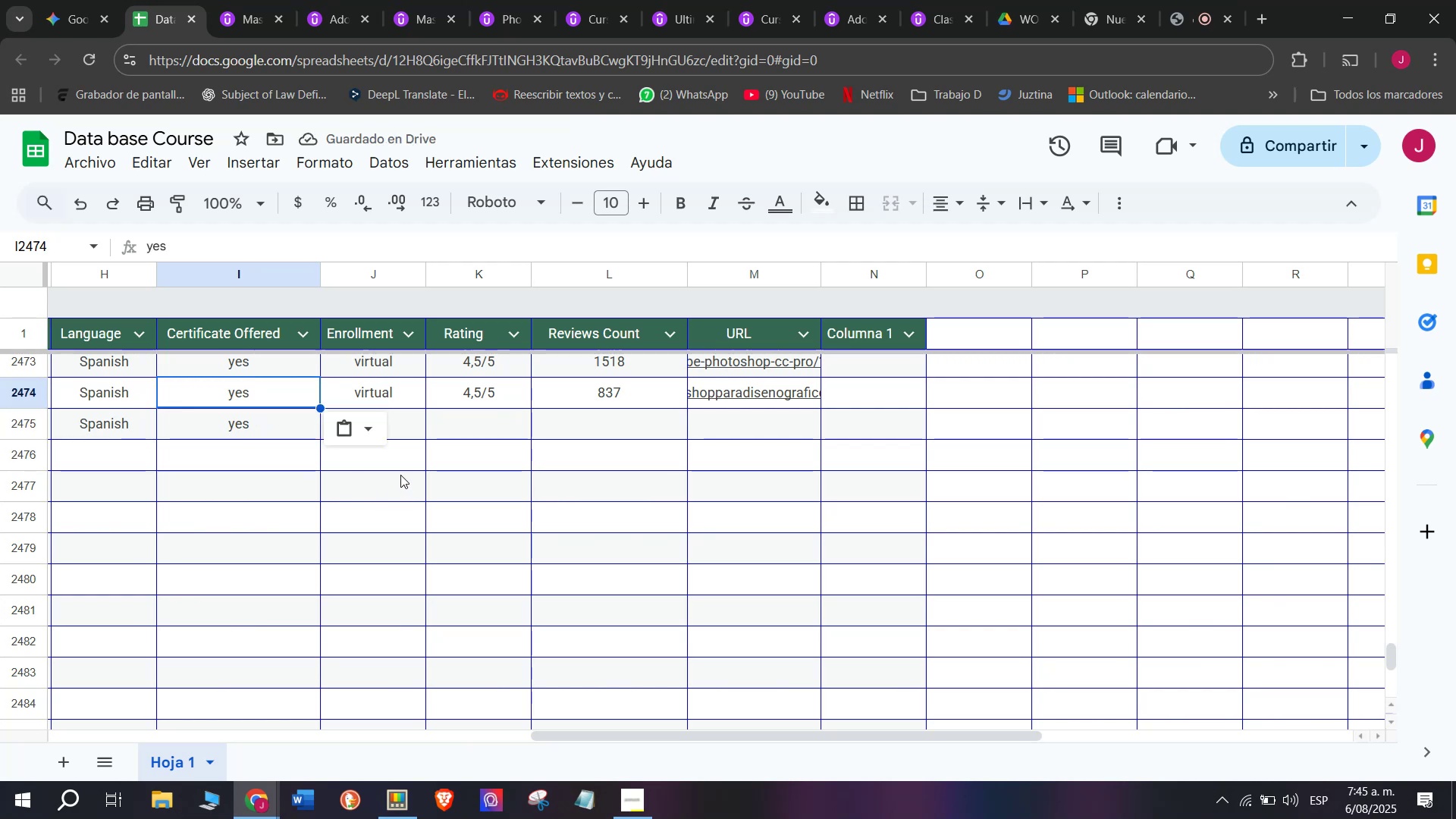 
left_click_drag(start_coordinate=[422, 416], to_coordinate=[423, 412])
 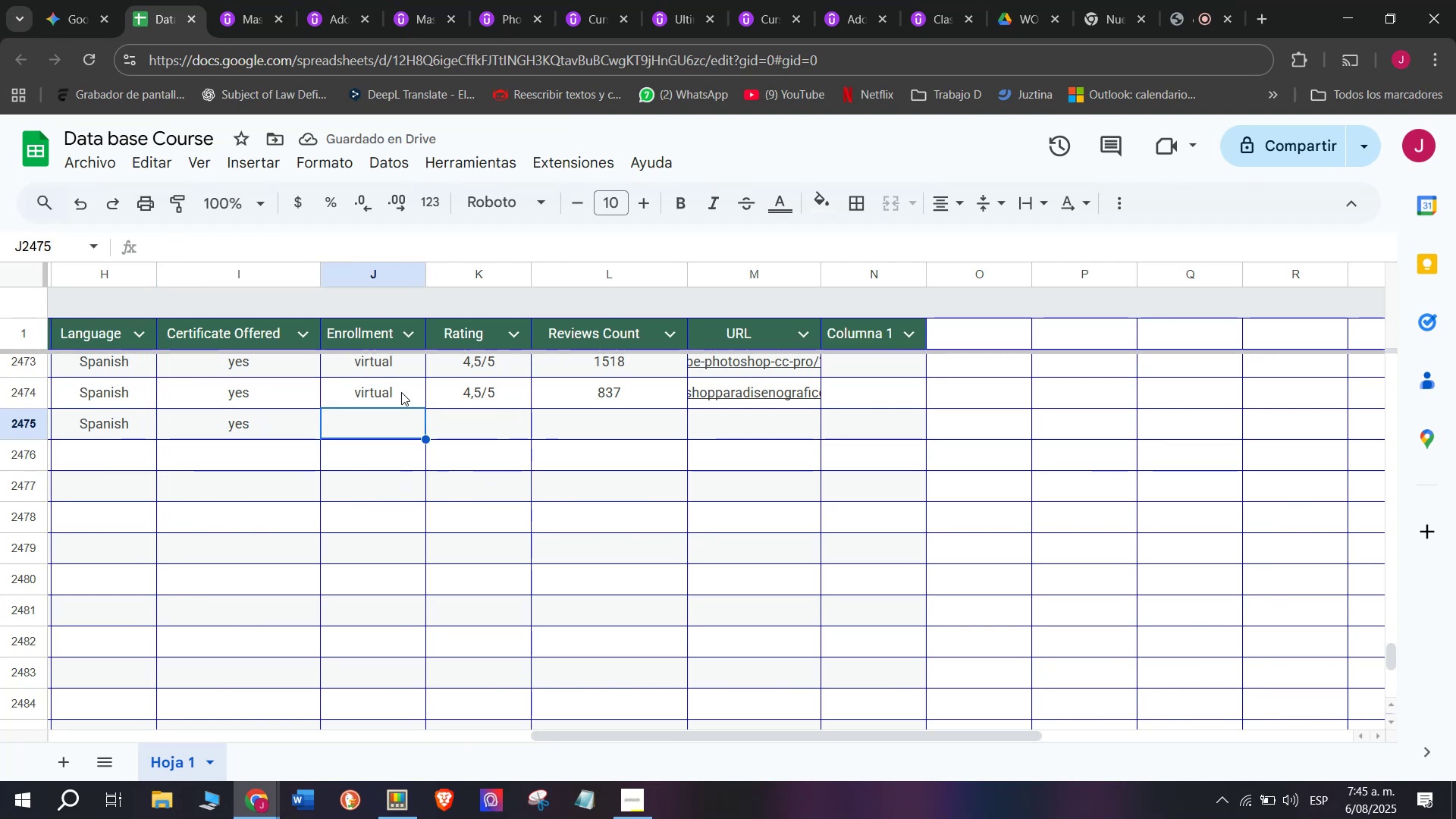 
key(Control+ControlLeft)
 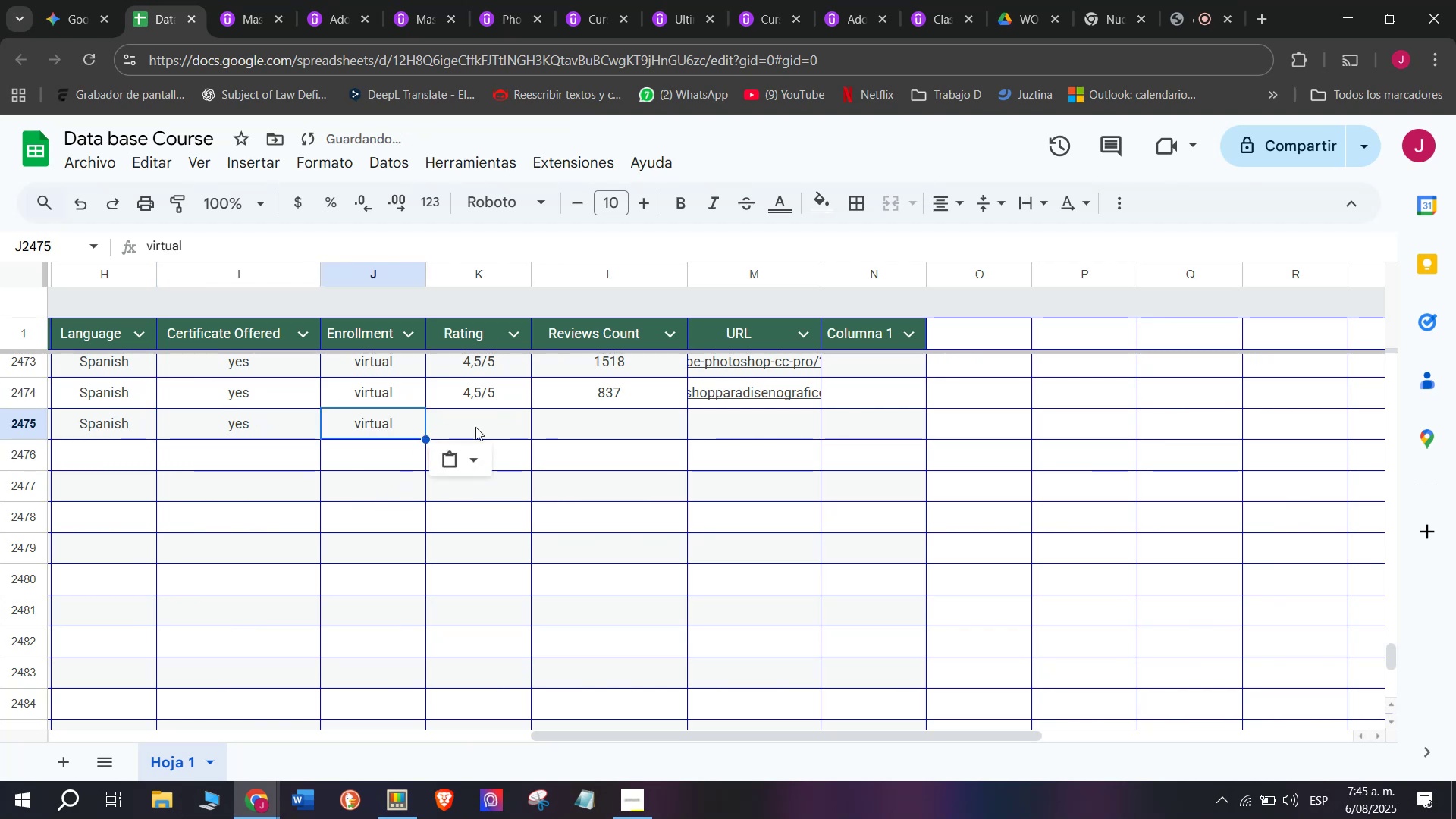 
key(Break)
 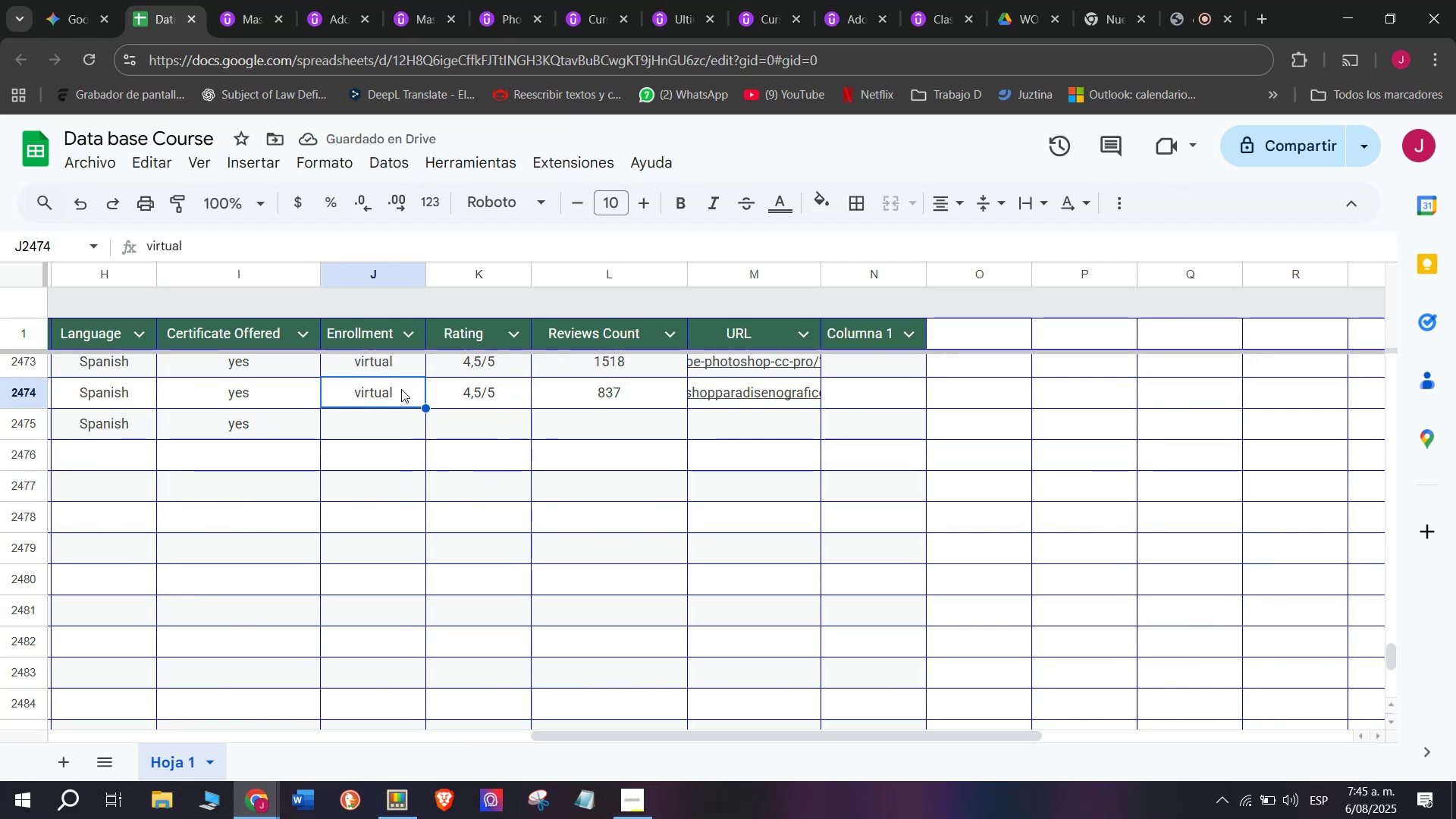 
key(Control+C)
 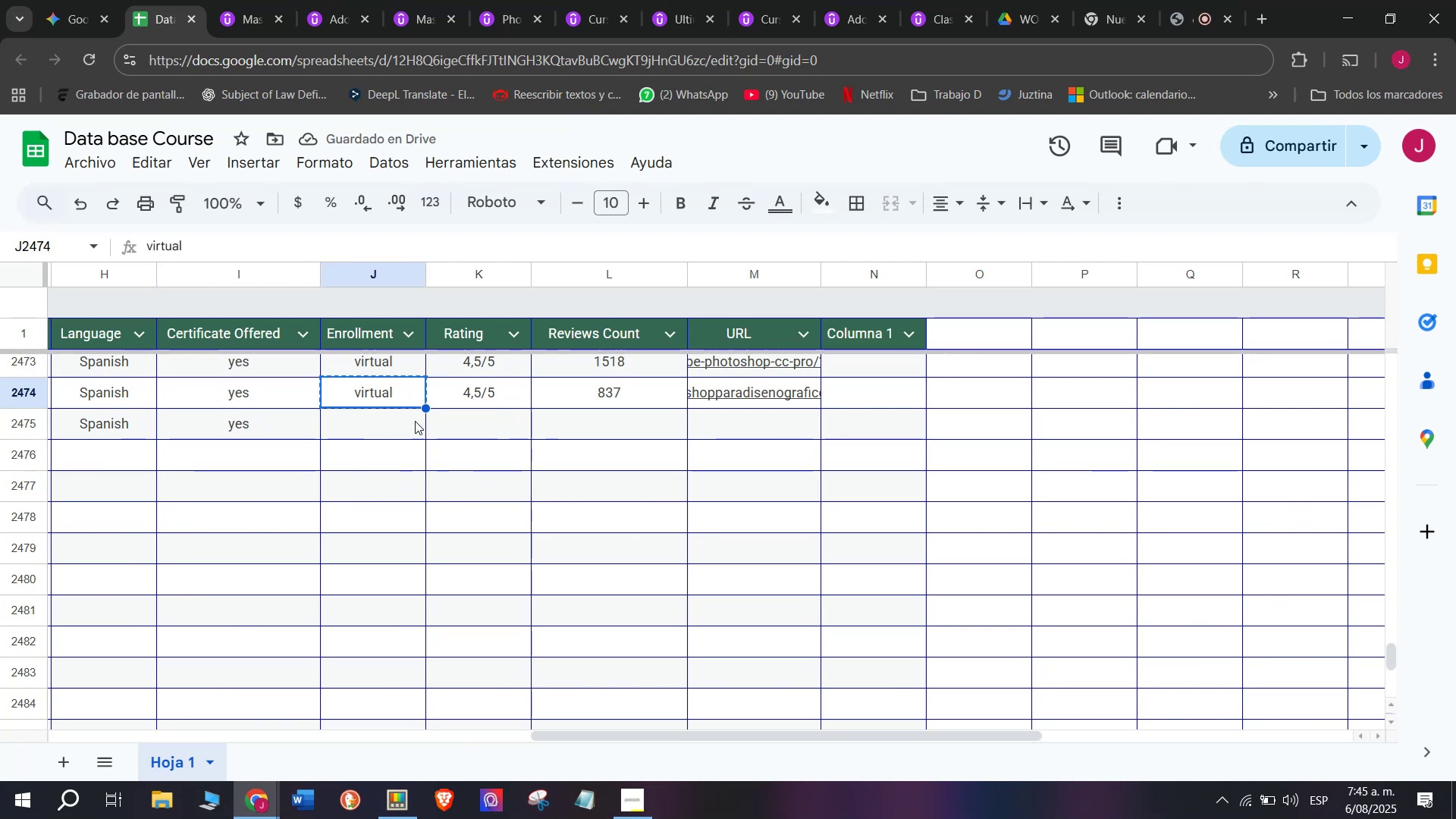 
triple_click([415, 420])
 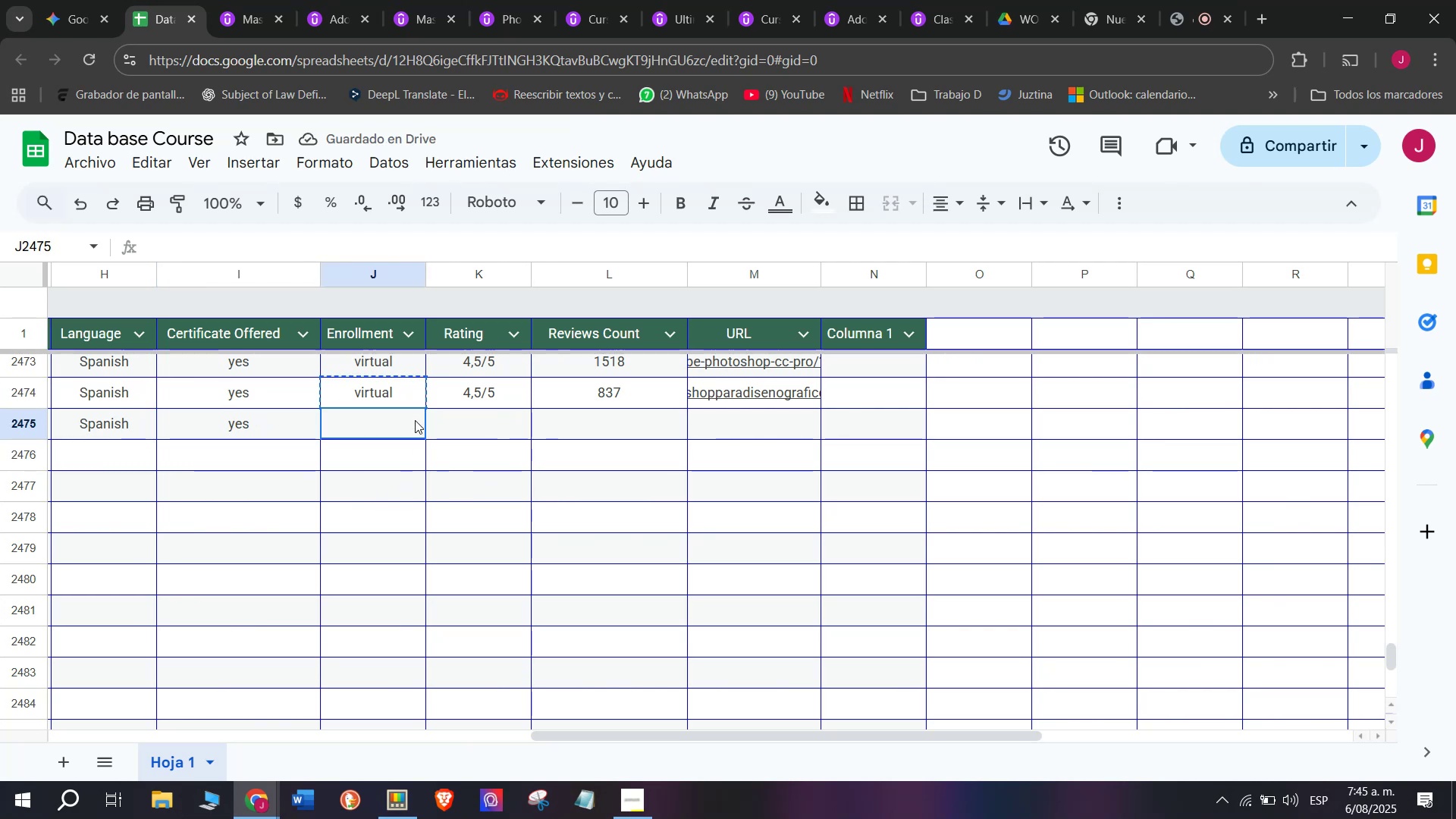 
key(Z)
 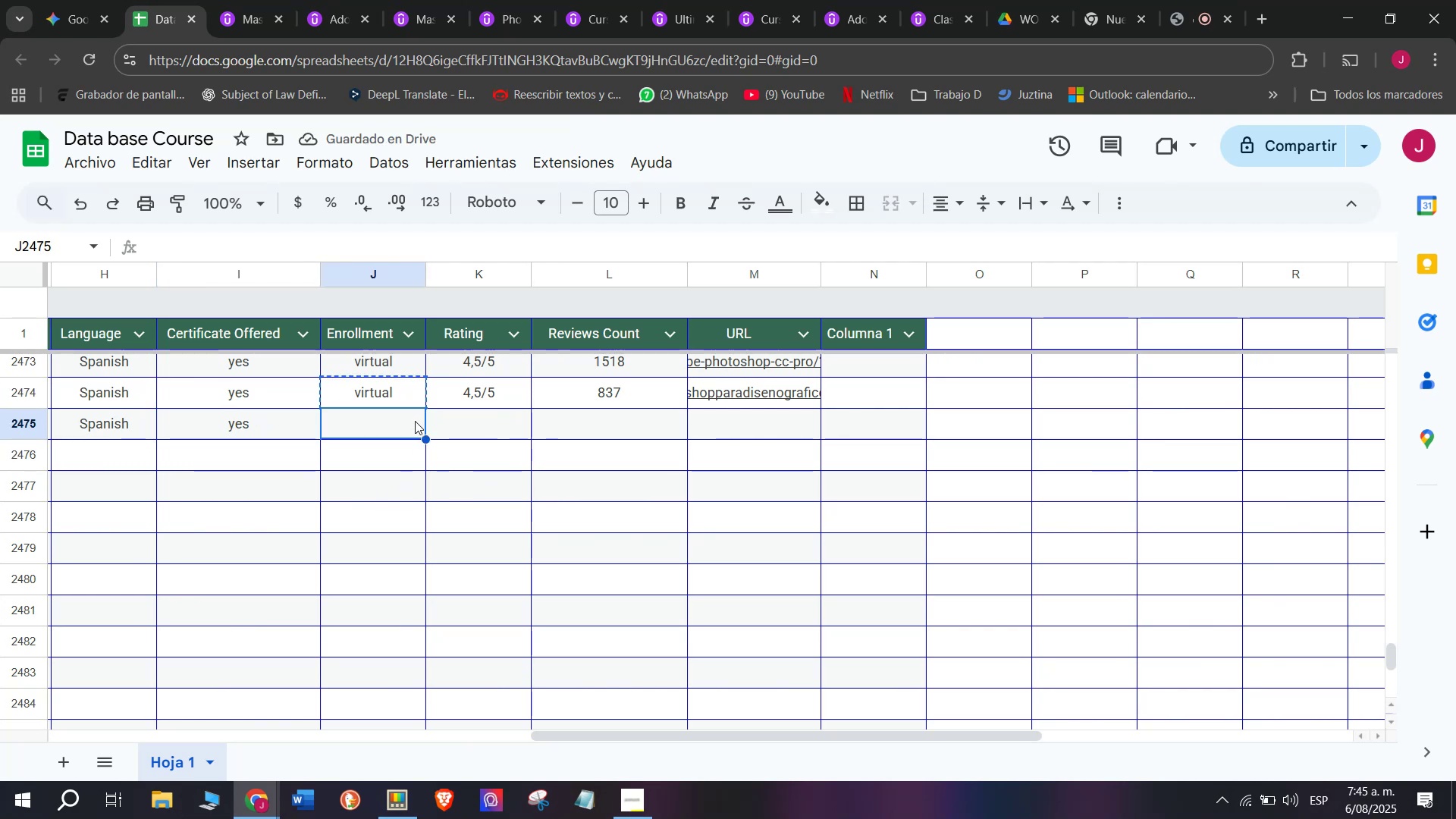 
key(Control+ControlLeft)
 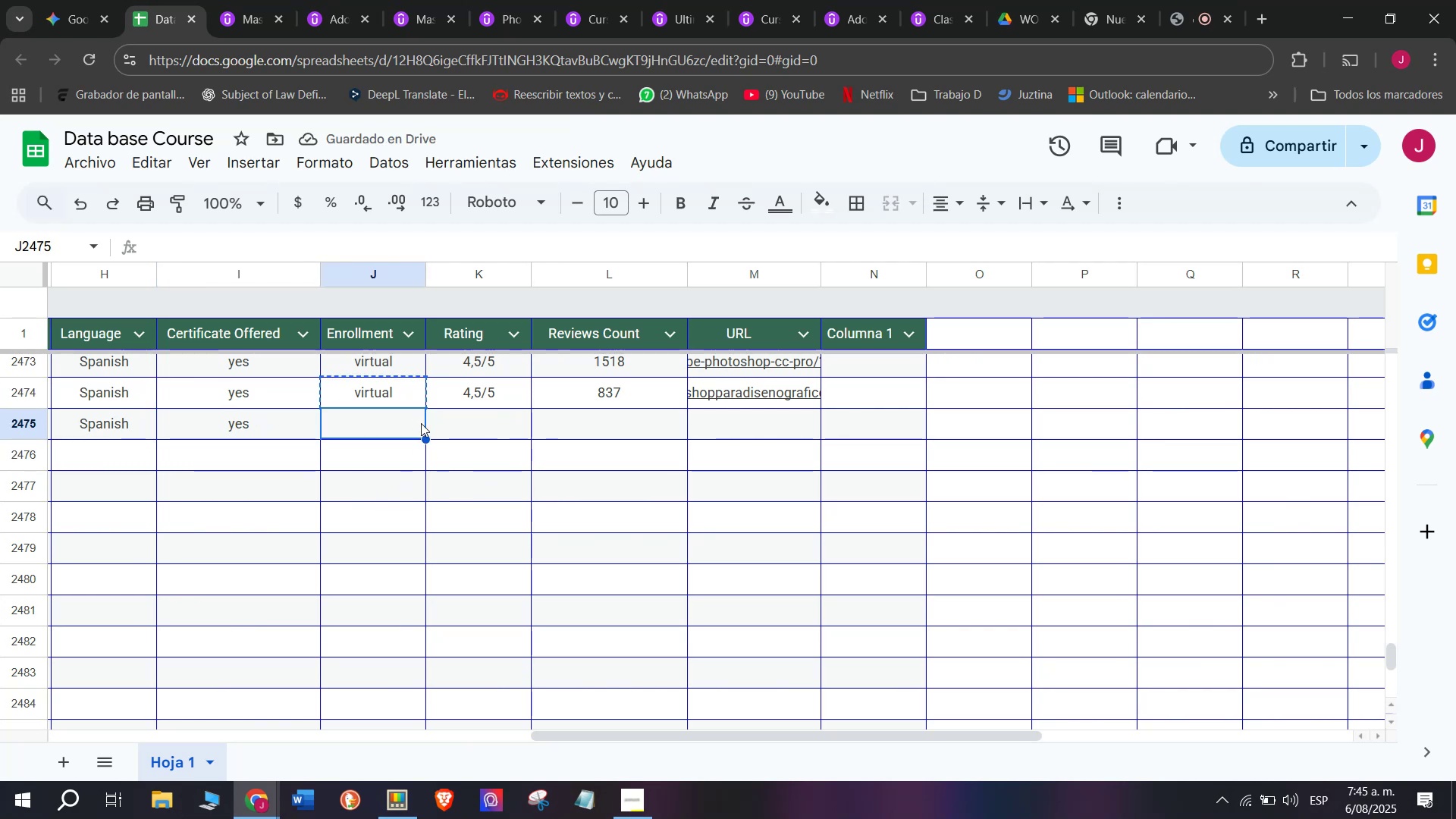 
key(Control+V)
 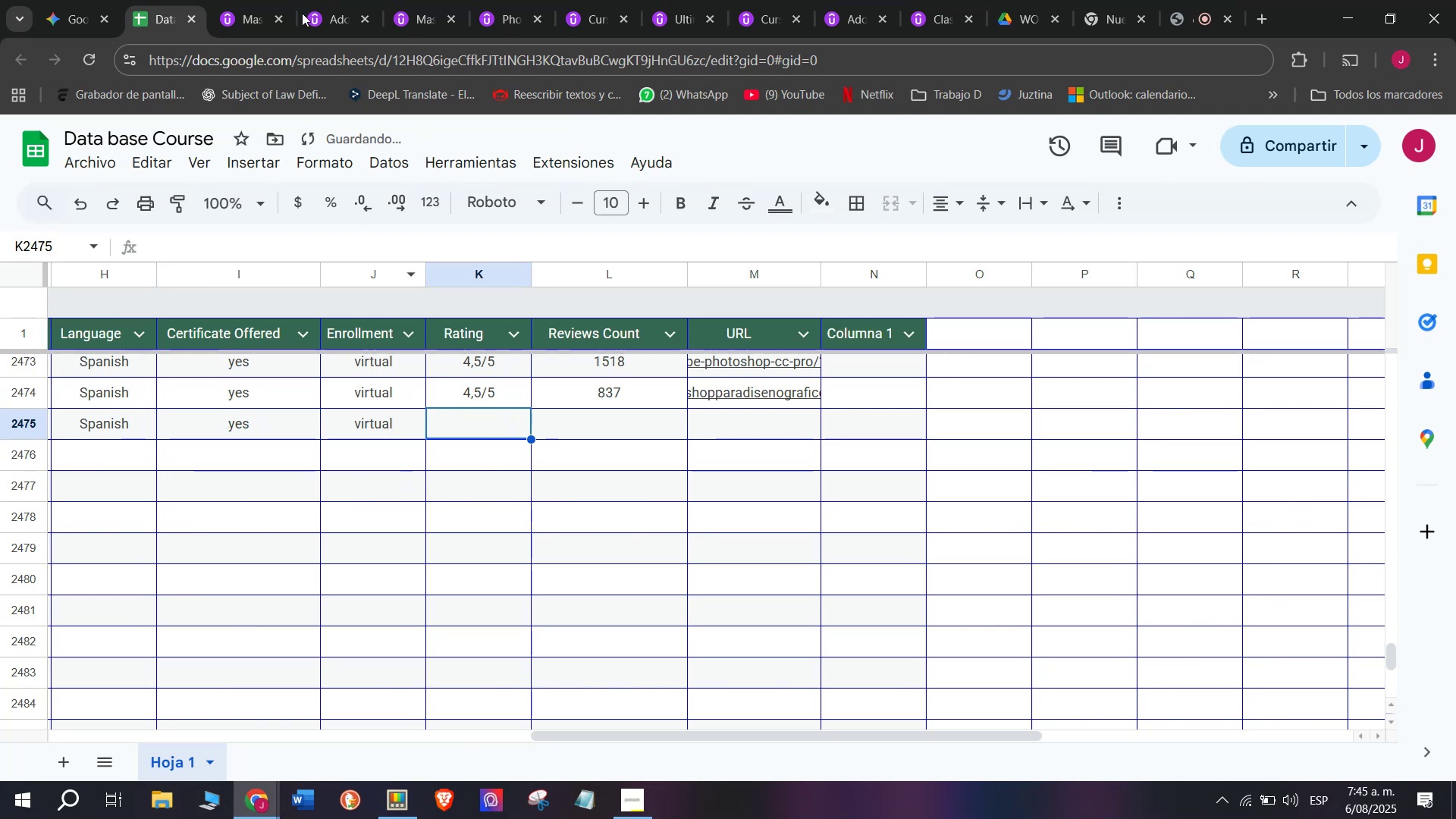 
left_click([251, 0])
 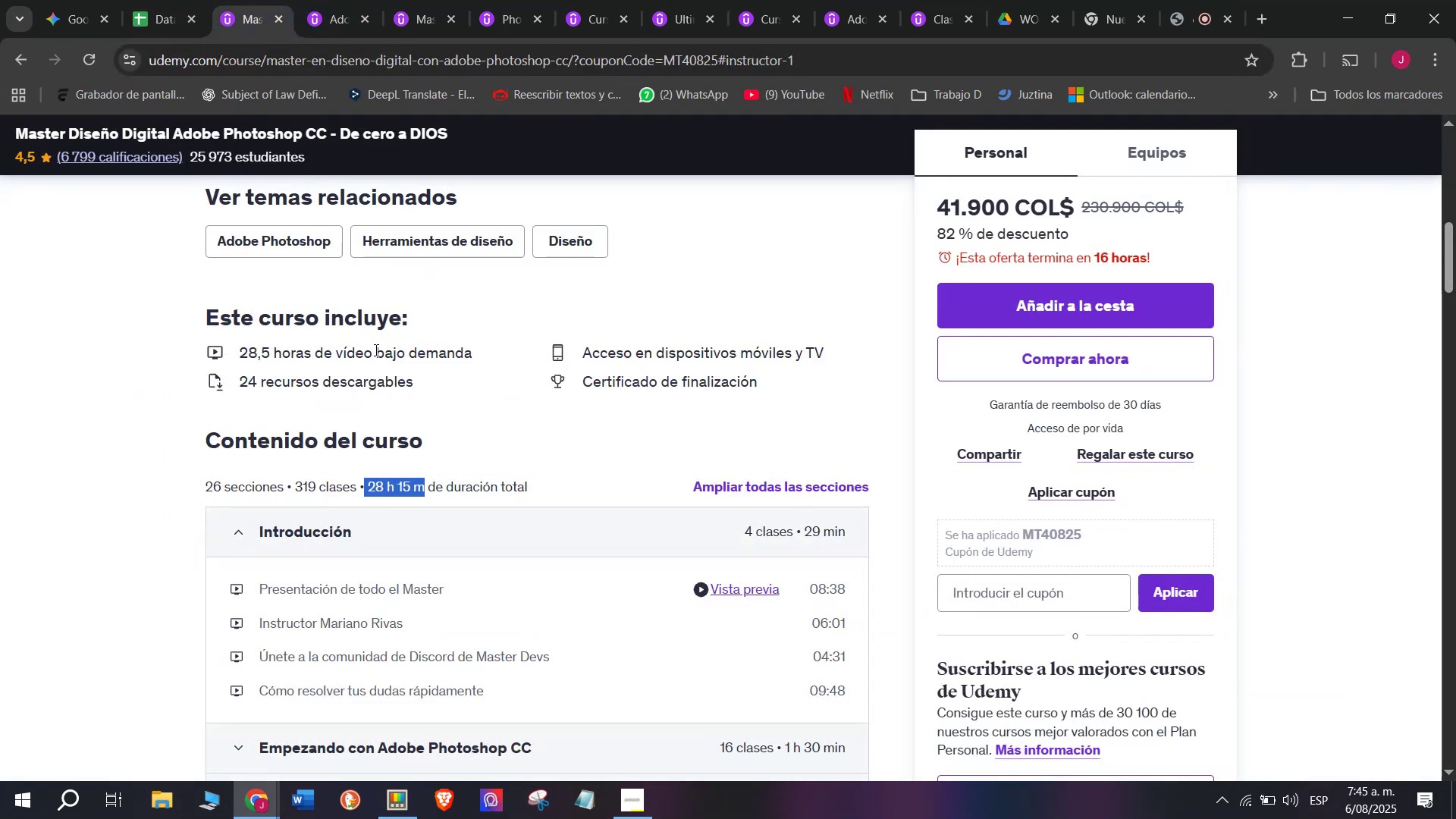 
key(Break)
 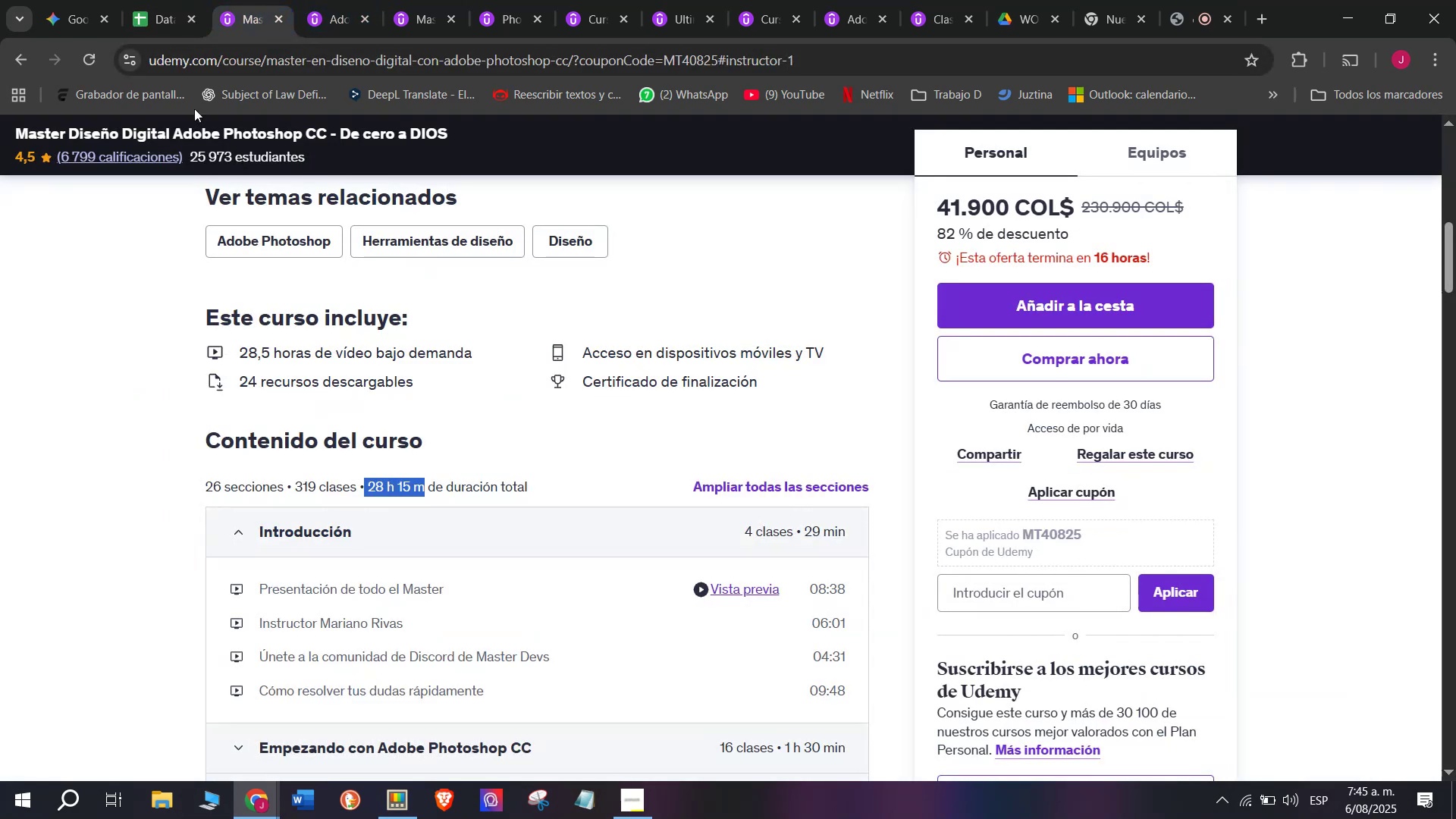 
key(Control+ControlLeft)
 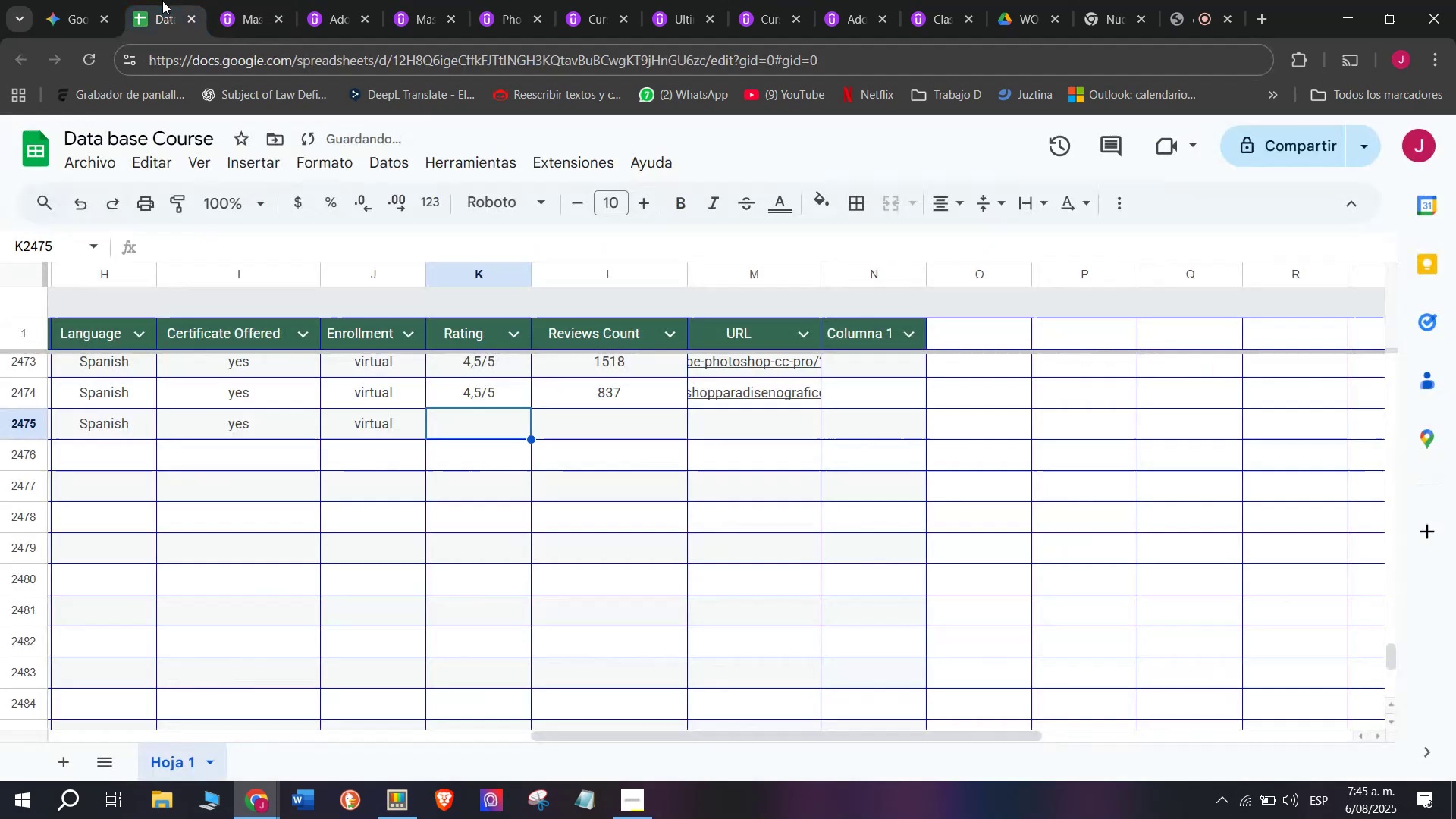 
key(Control+C)
 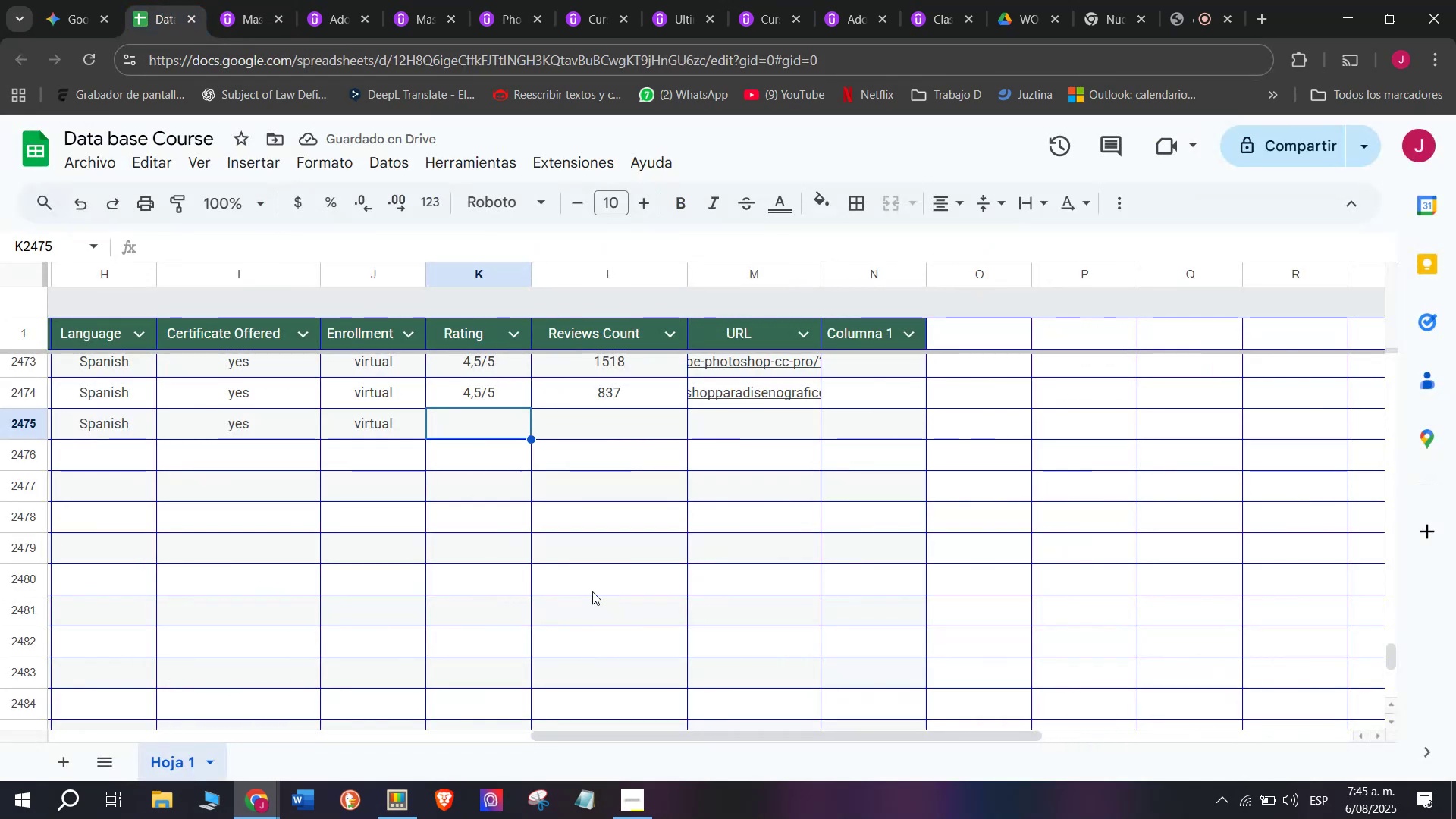 
scroll: coordinate [470, 555], scroll_direction: up, amount: 1.0
 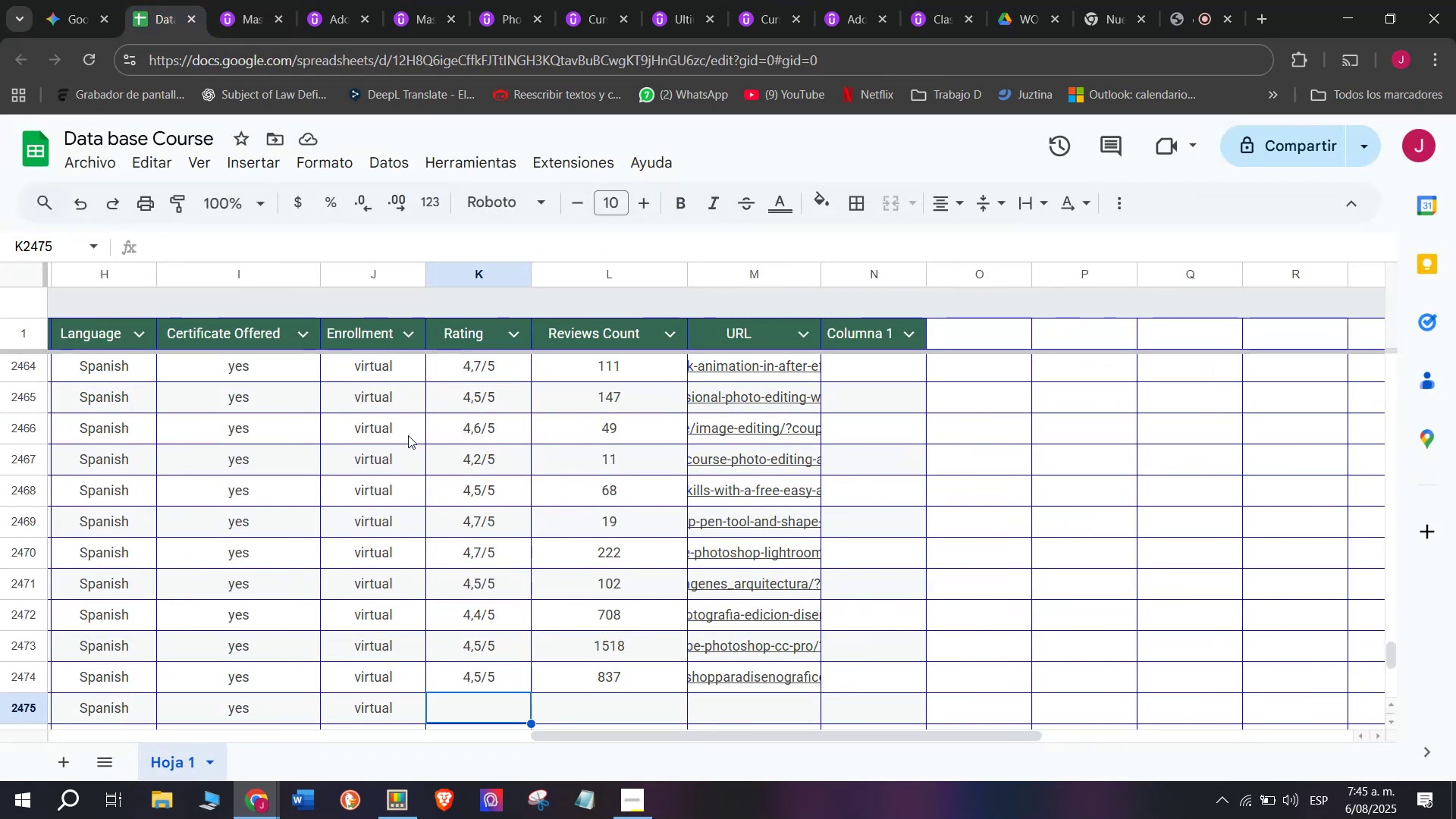 
scroll: coordinate [432, 480], scroll_direction: none, amount: 0.0
 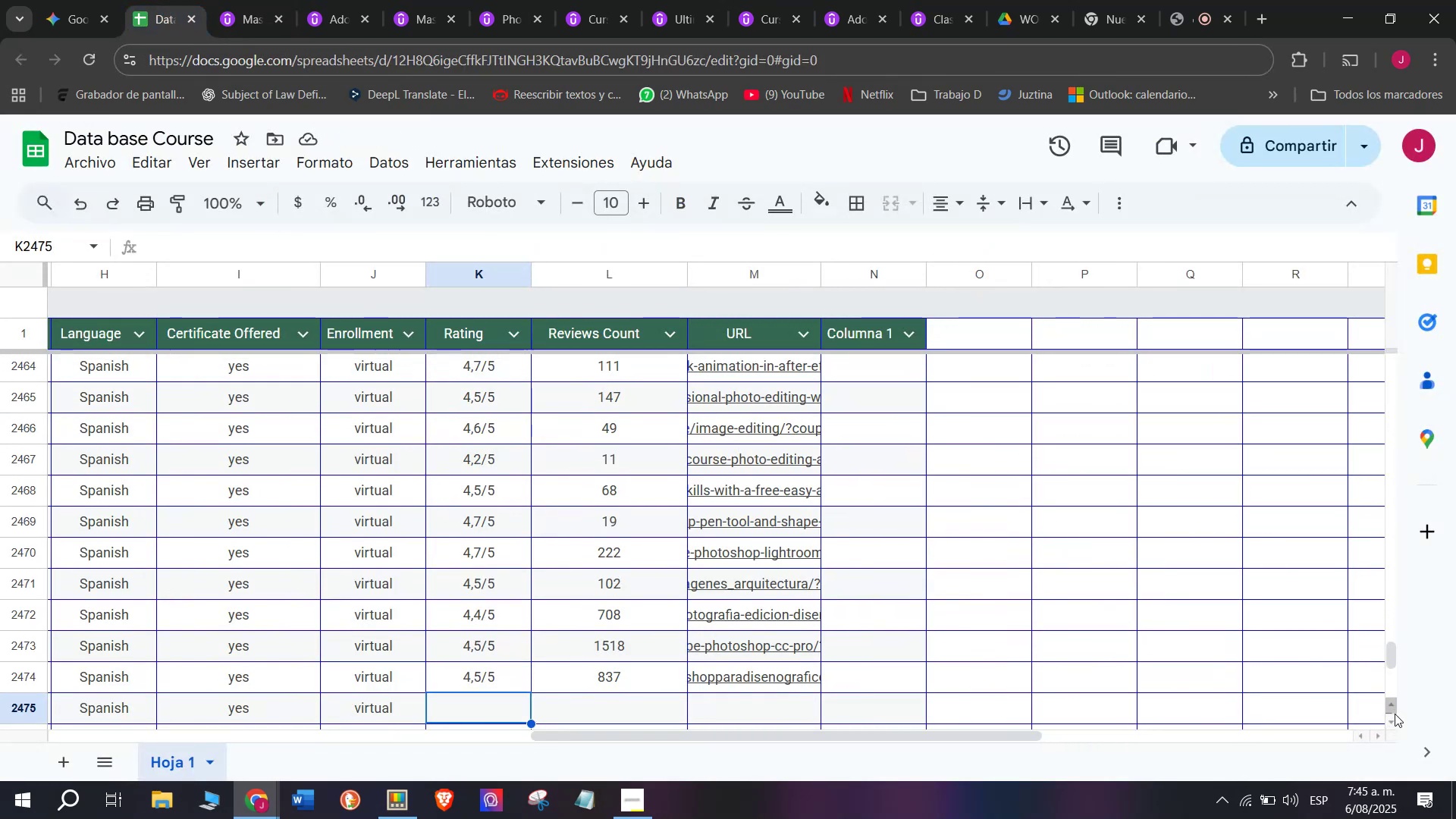 
double_click([1396, 718])
 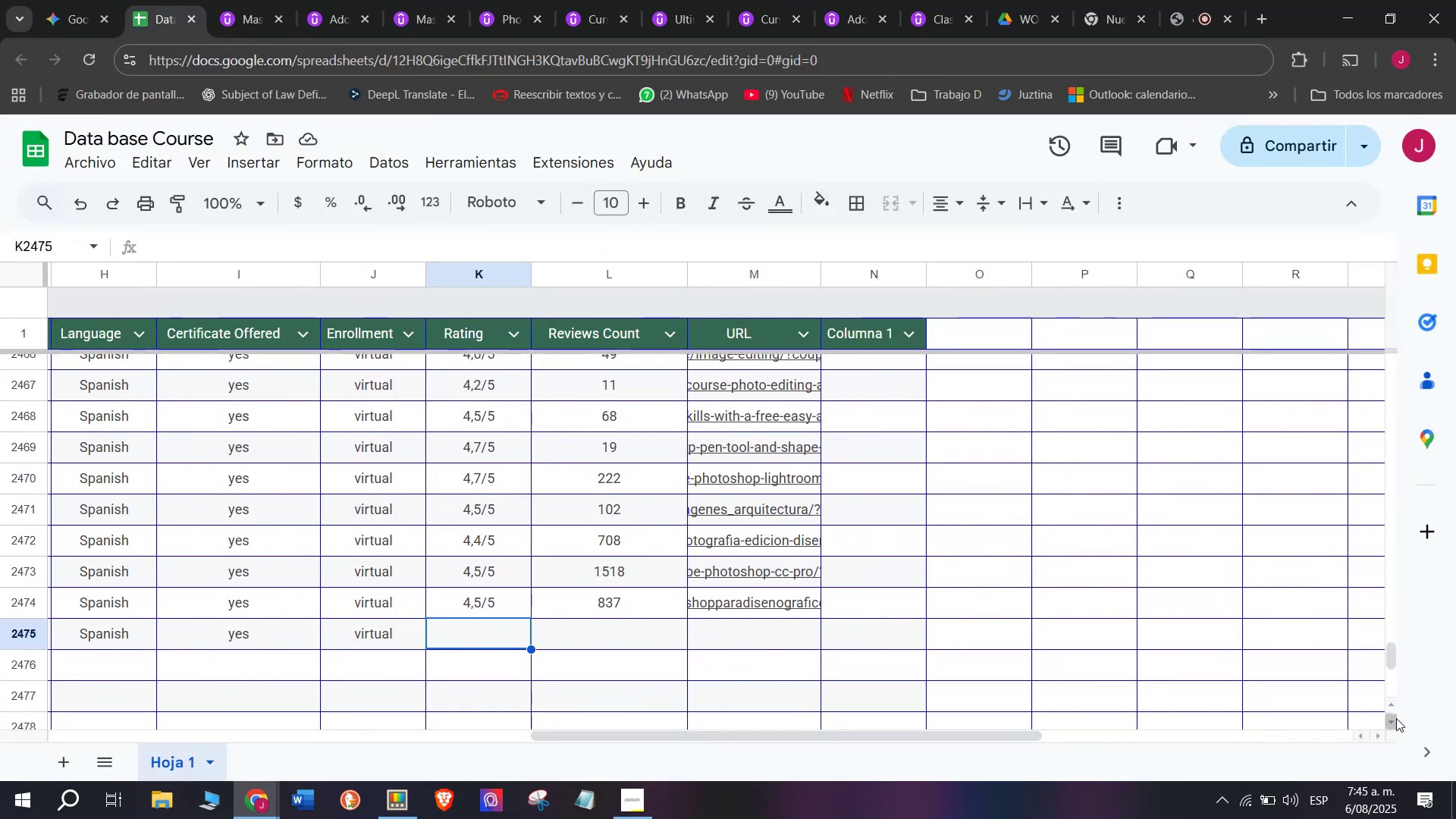 
triple_click([1396, 718])
 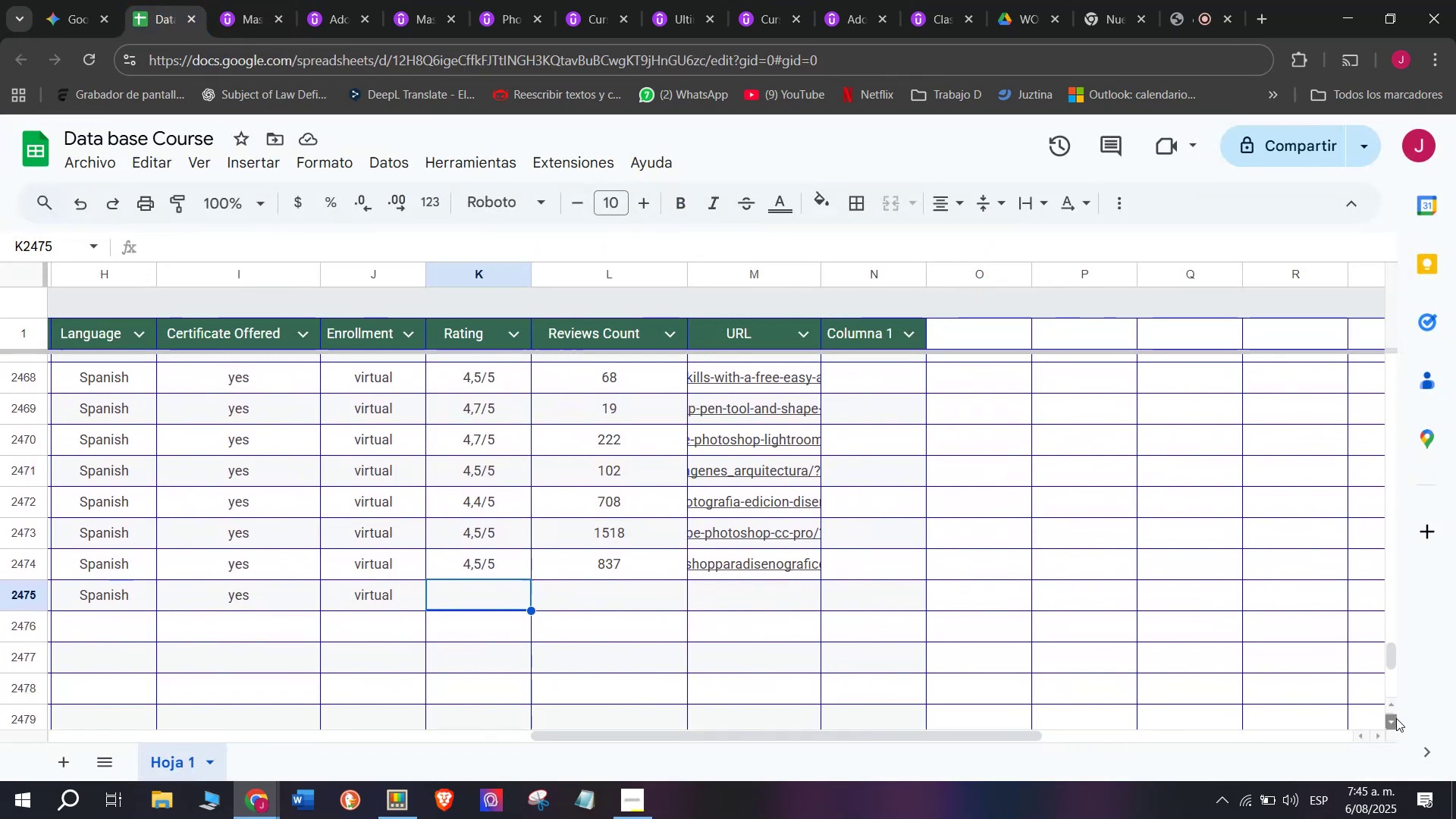 
triple_click([1396, 718])
 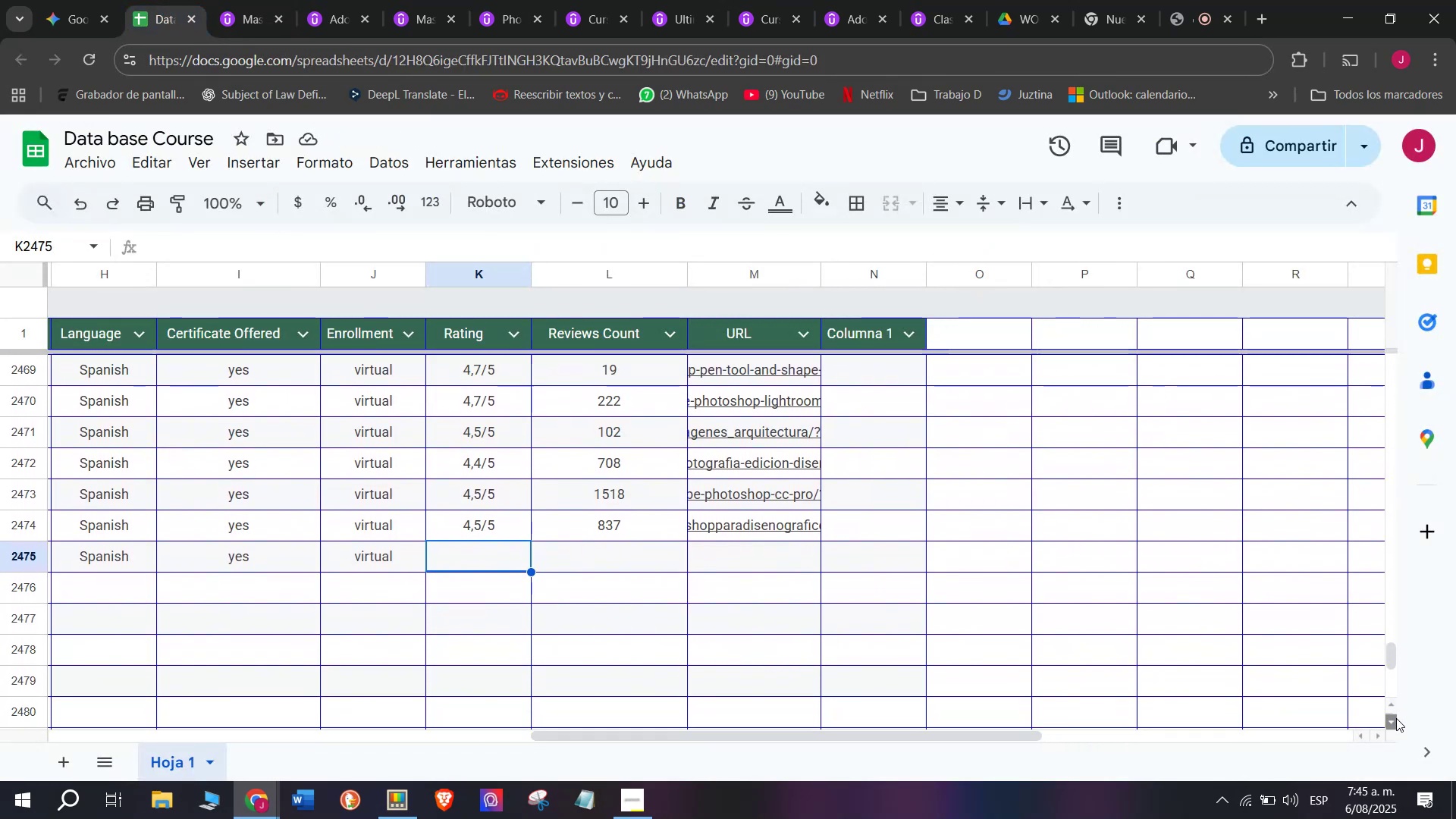 
triple_click([1396, 718])
 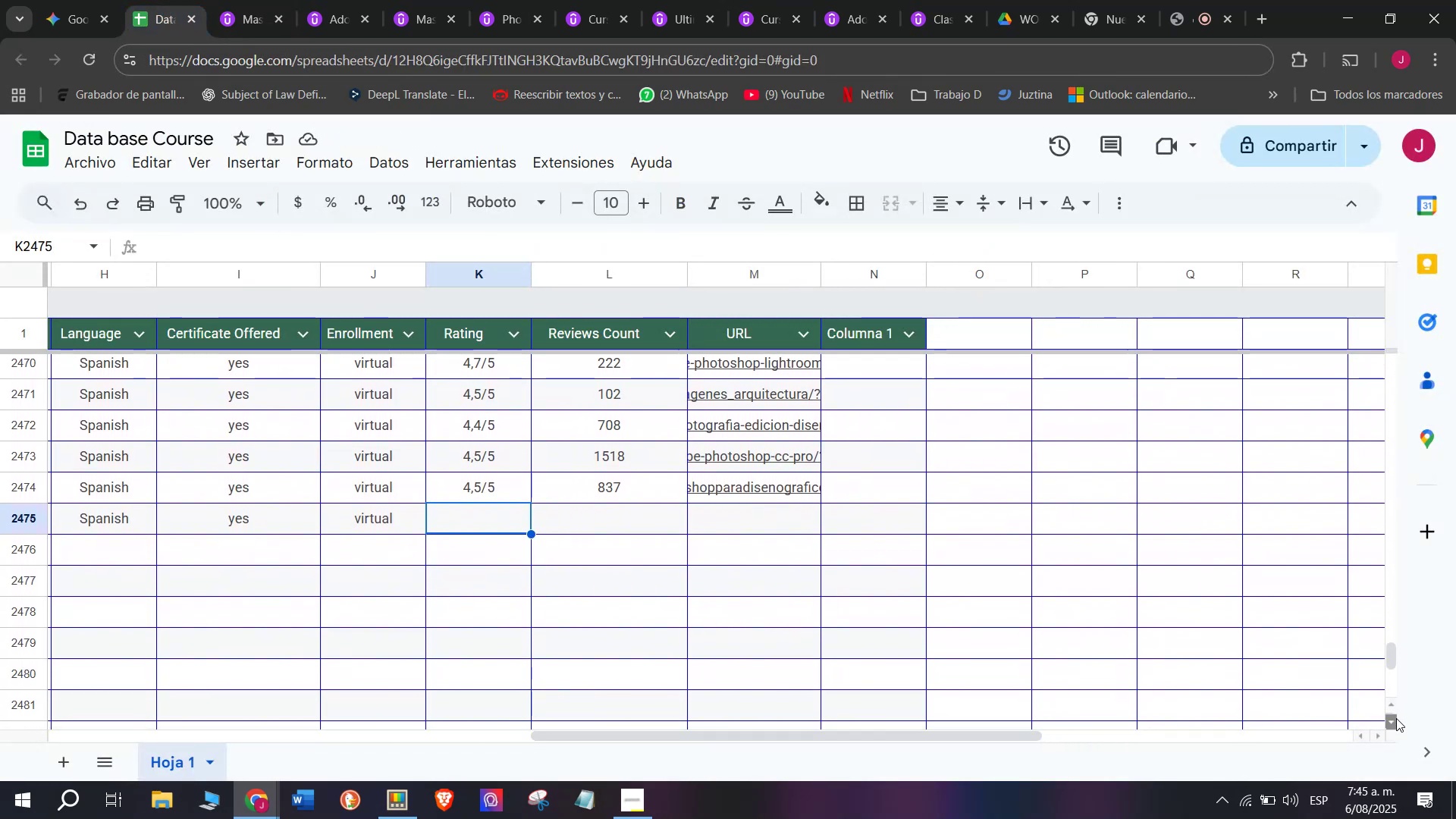 
triple_click([1396, 718])
 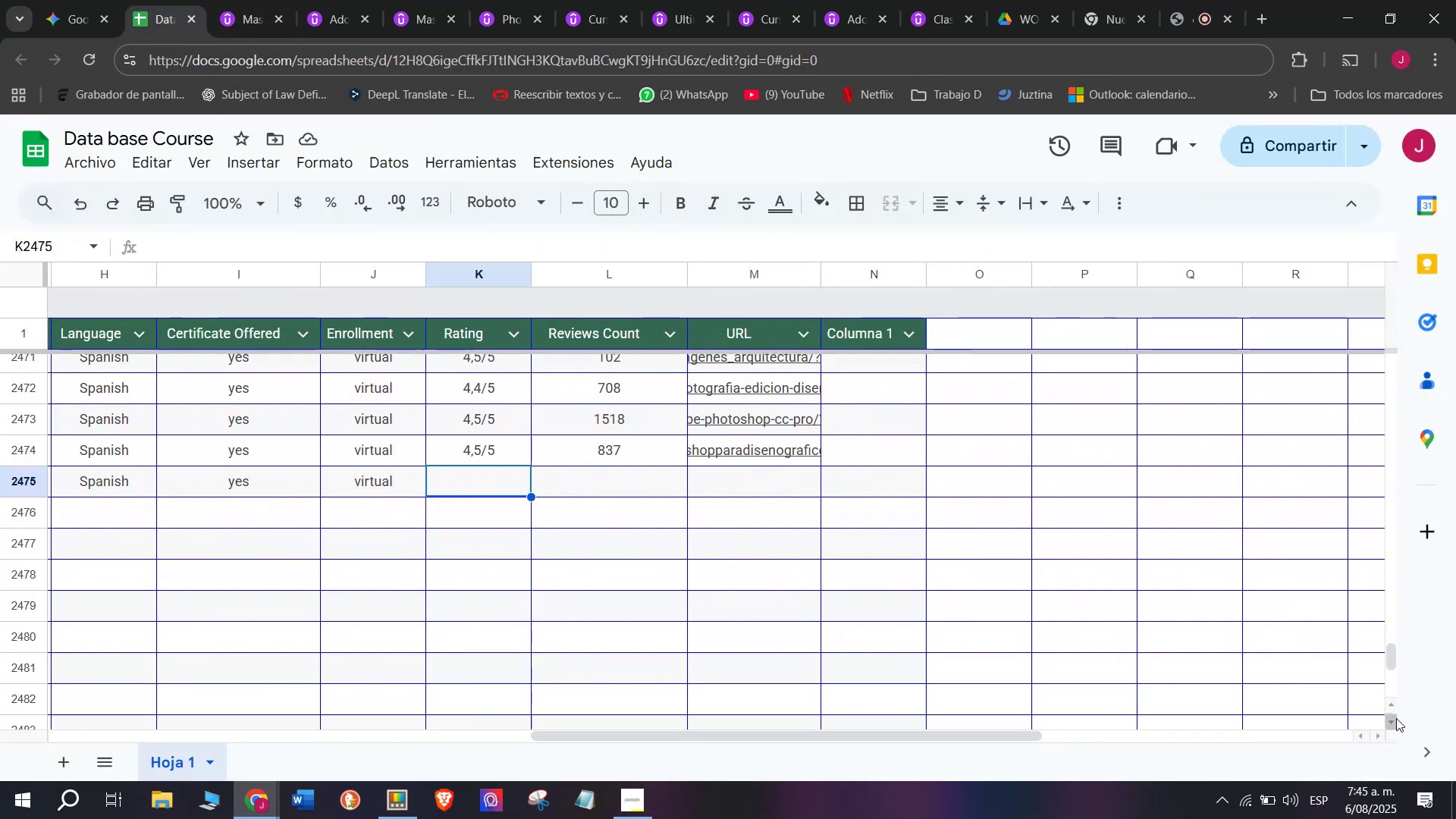 
triple_click([1396, 718])
 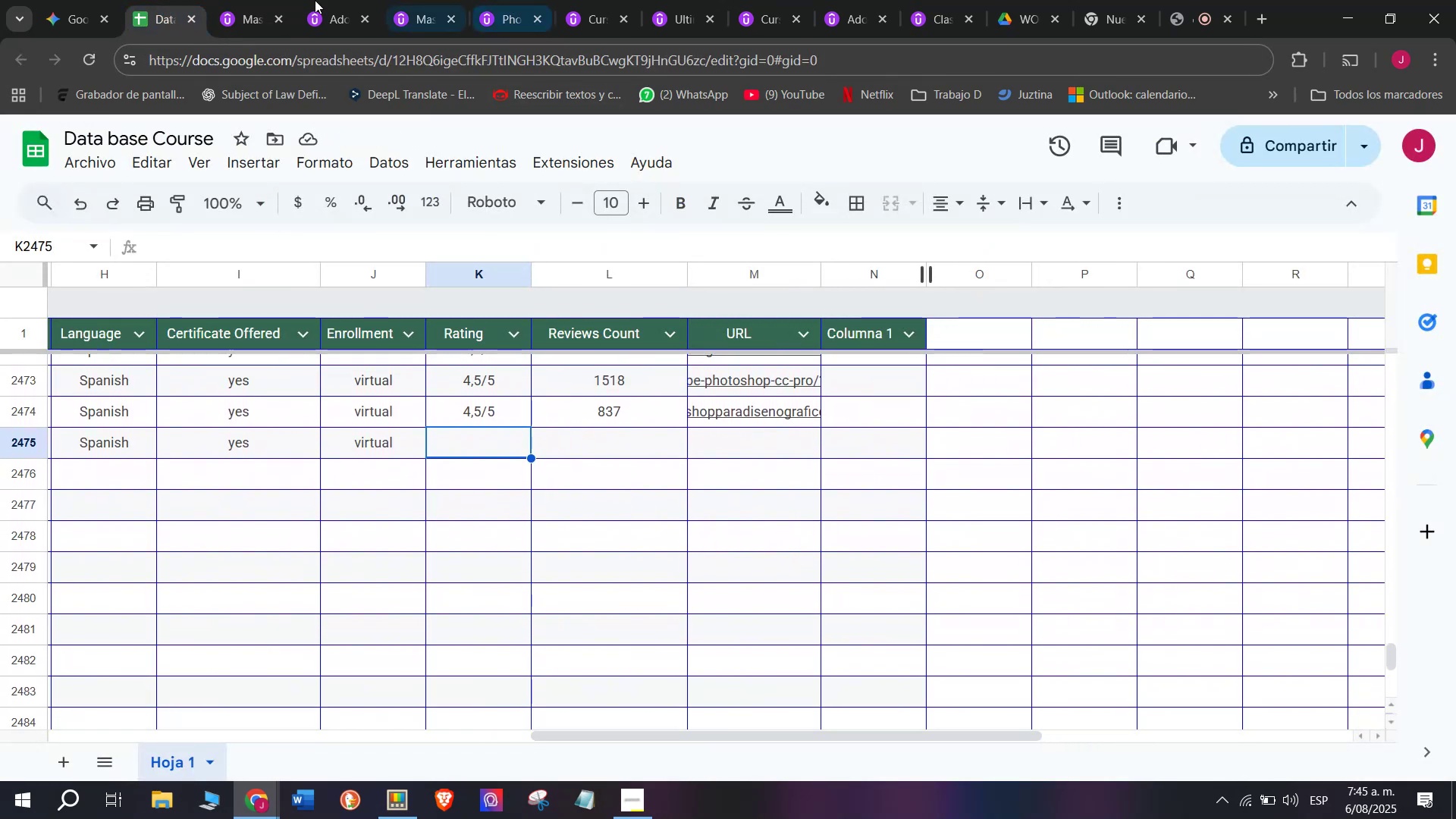 
left_click([221, 0])
 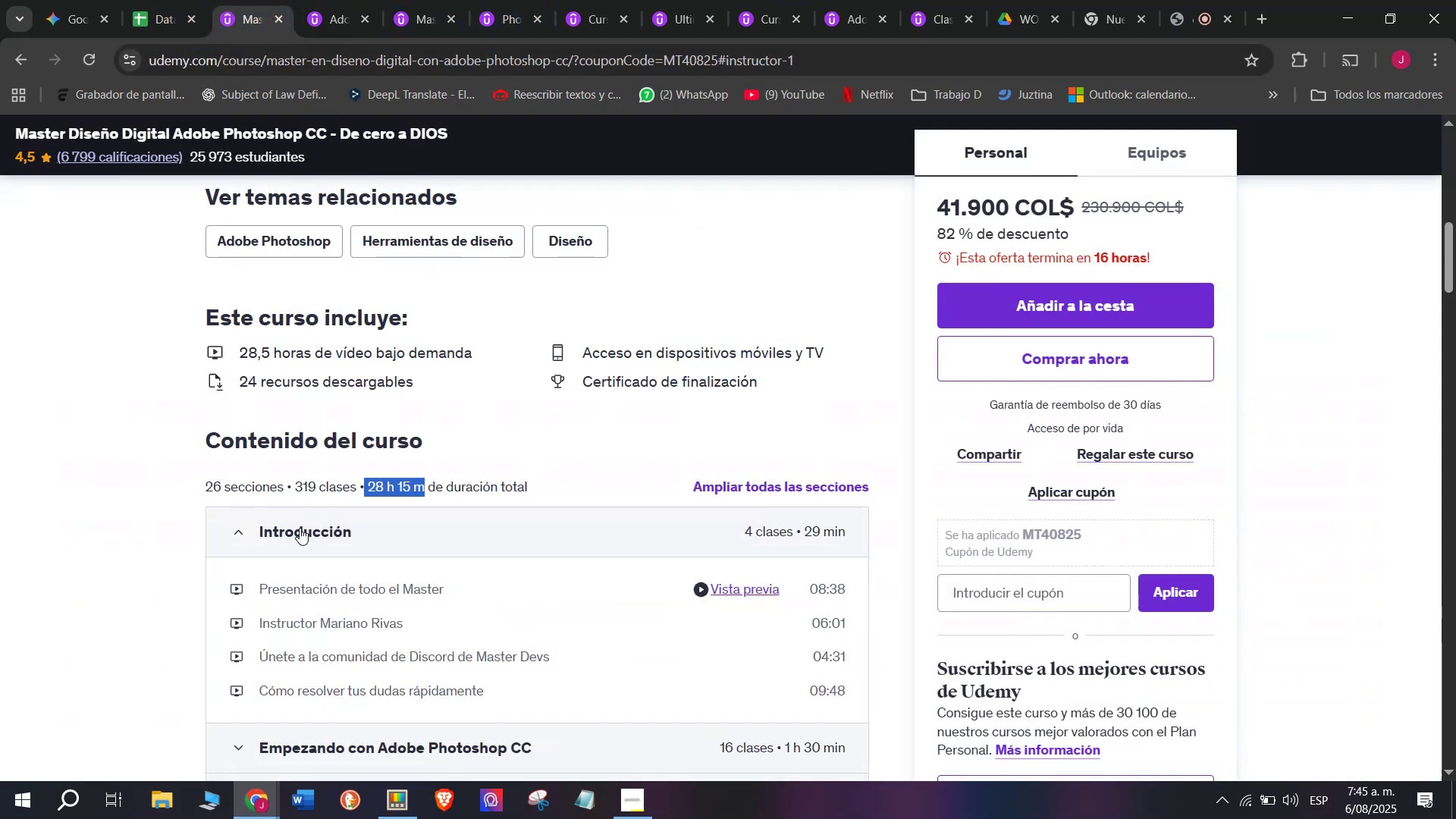 
key(Control+ControlLeft)
 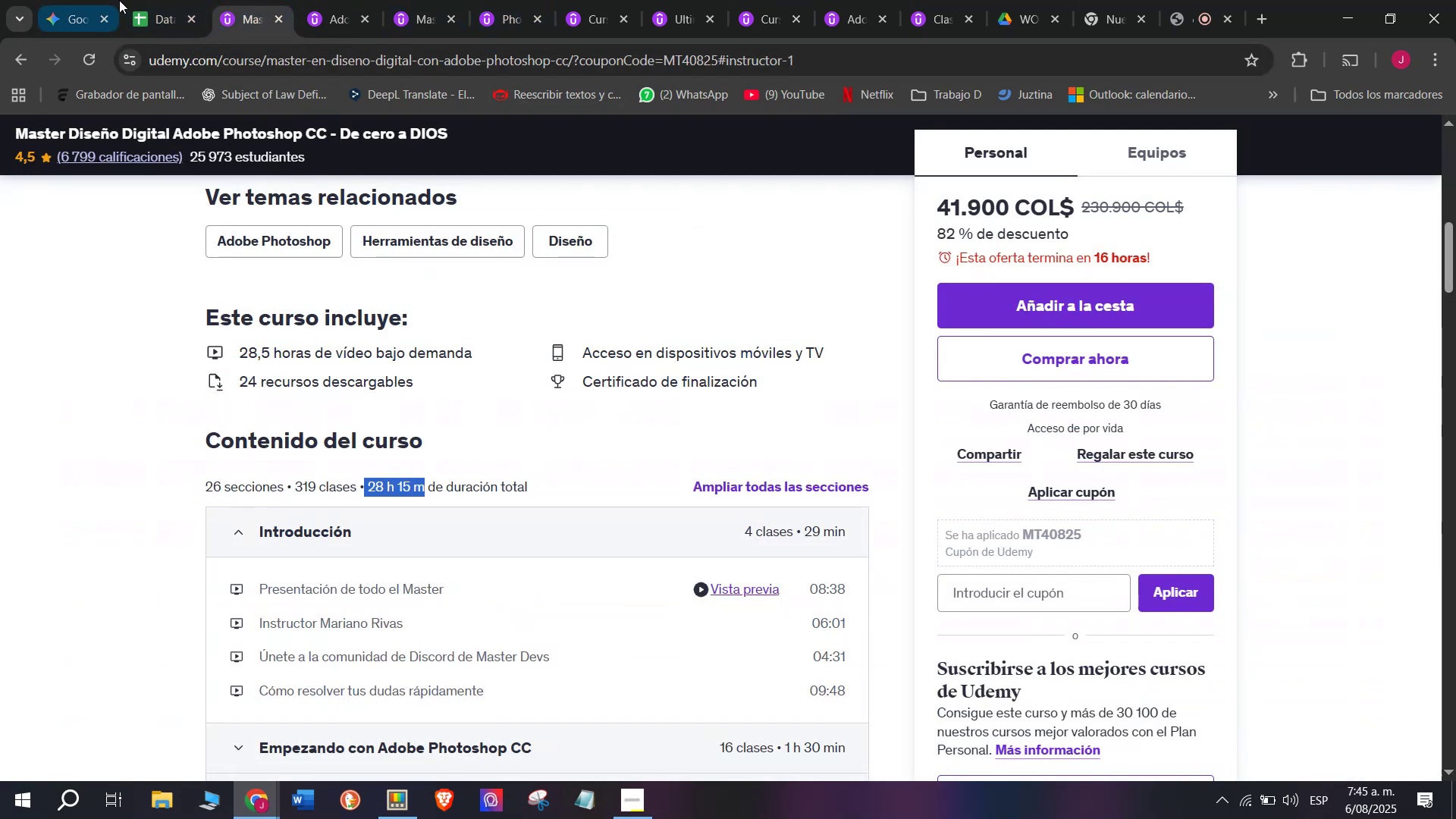 
key(Break)
 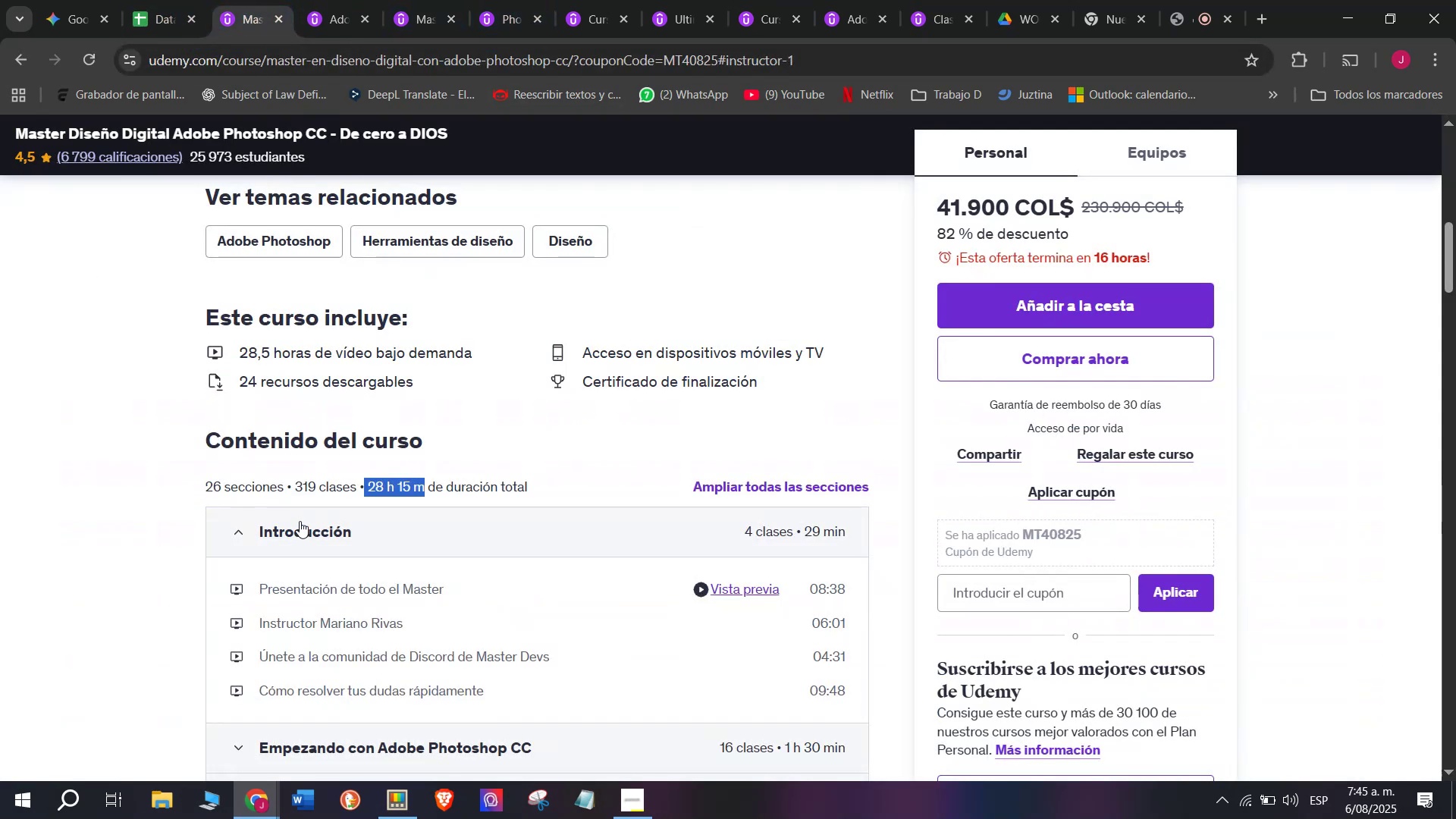 
key(Control+C)
 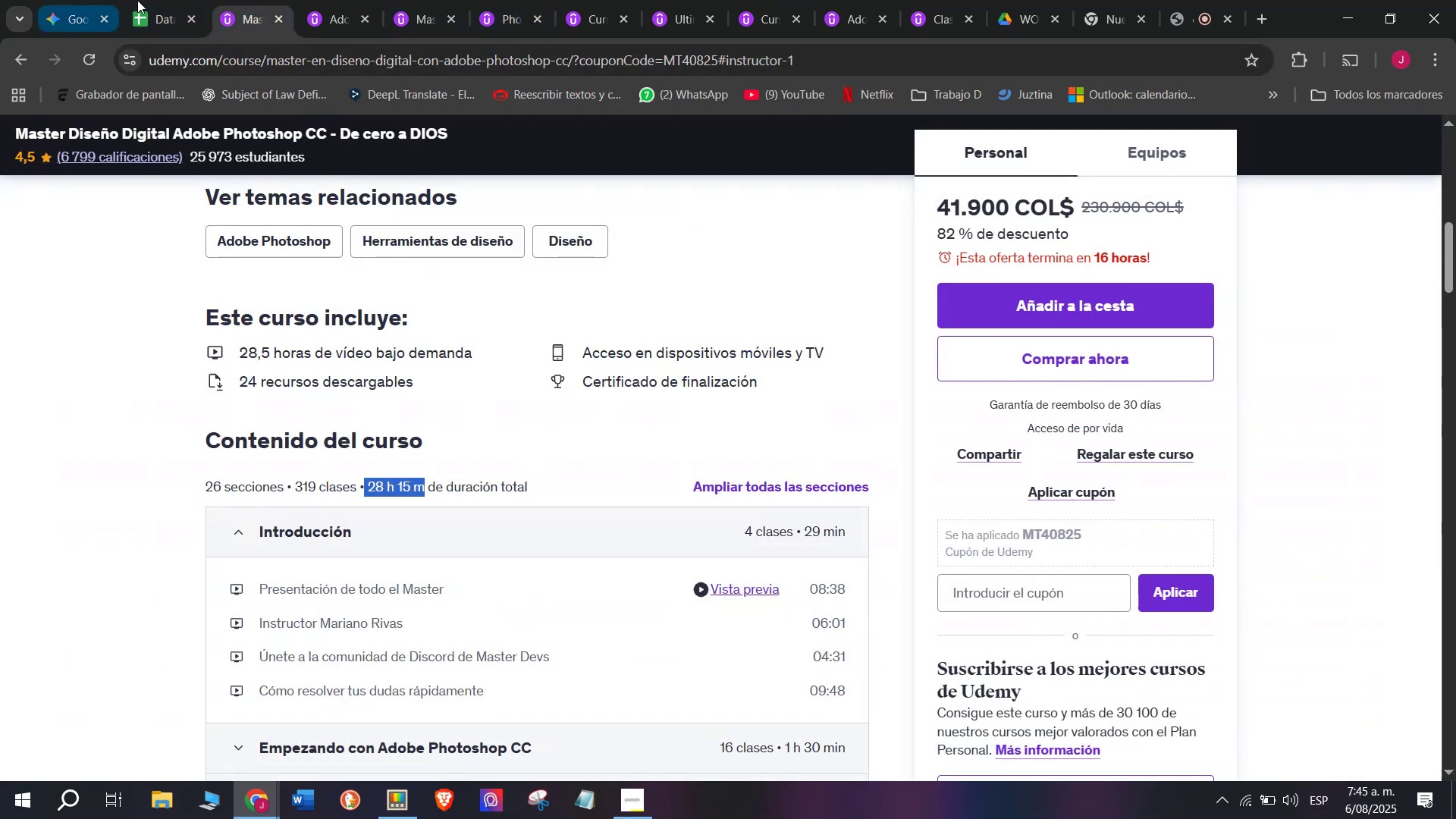 
left_click([148, 0])
 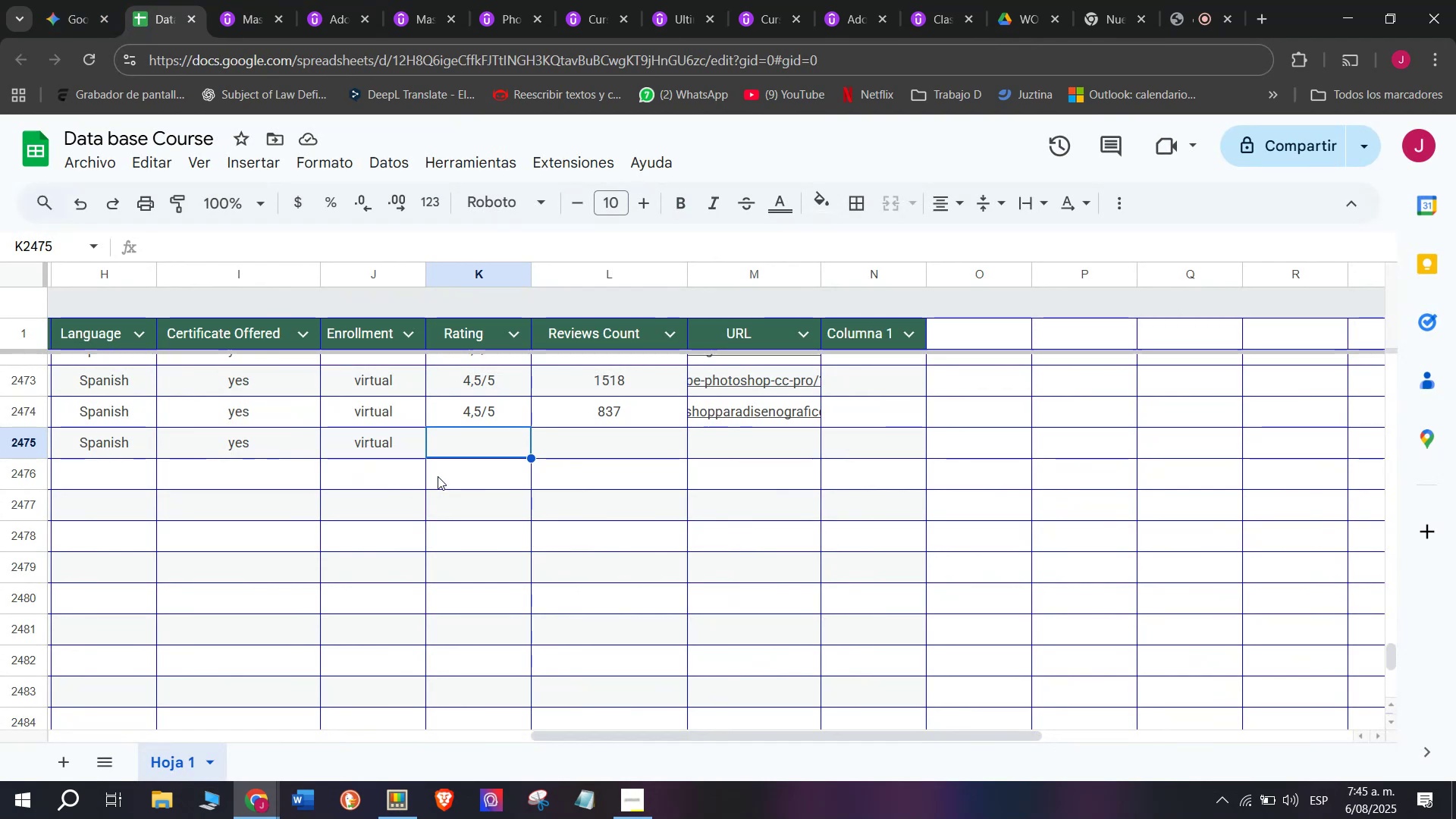 
left_click([240, 0])
 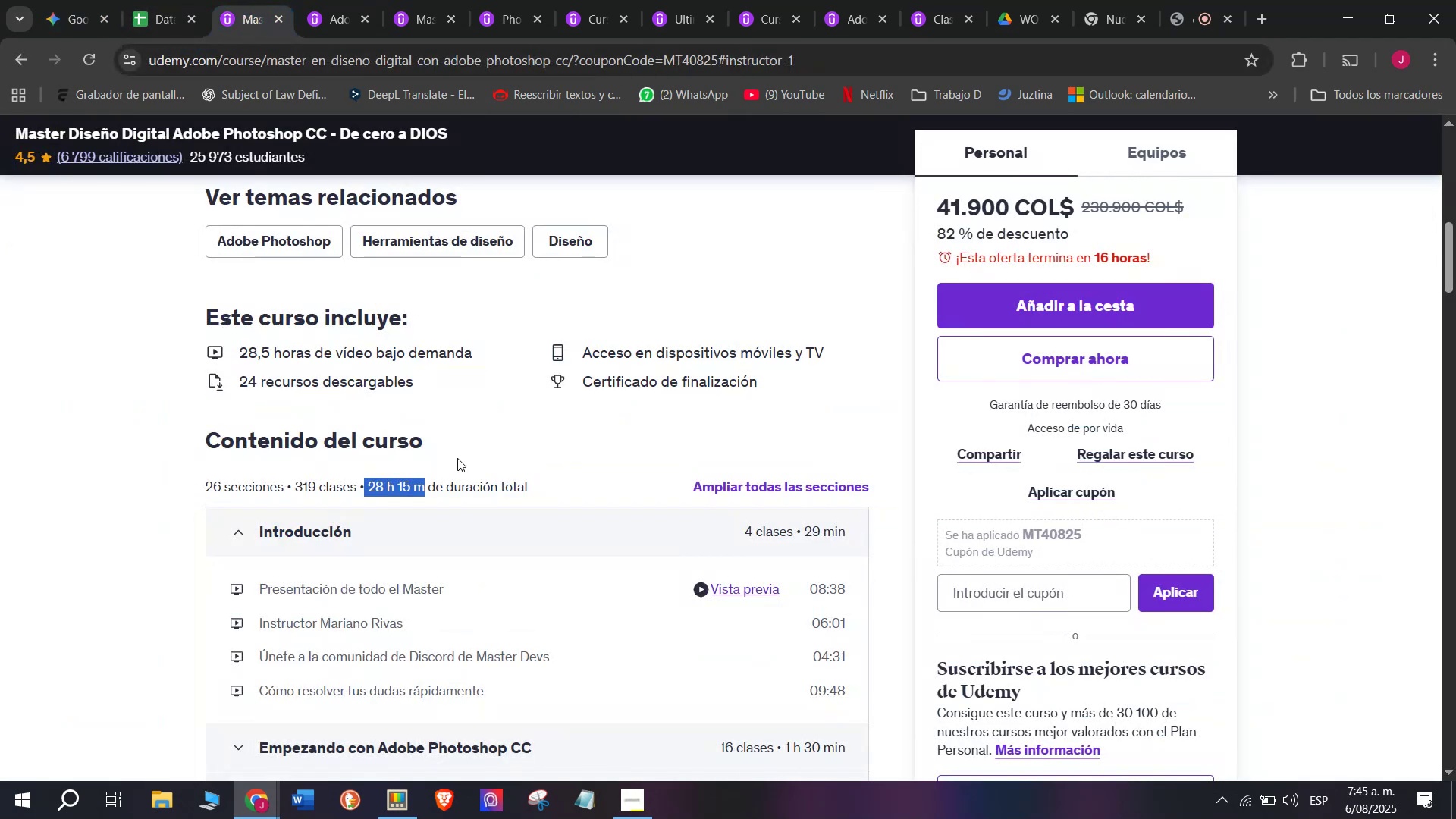 
key(Break)
 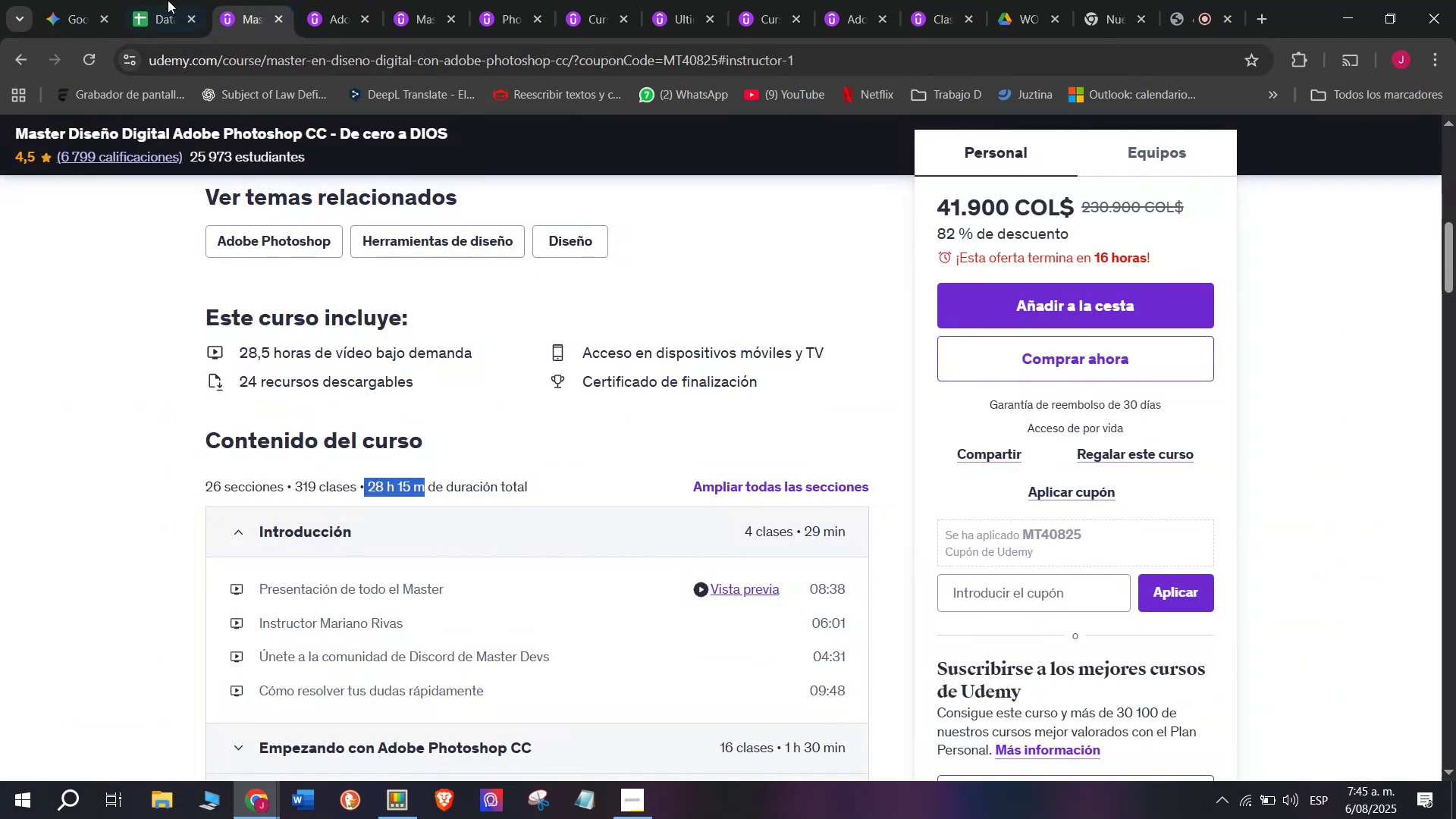 
key(Control+ControlLeft)
 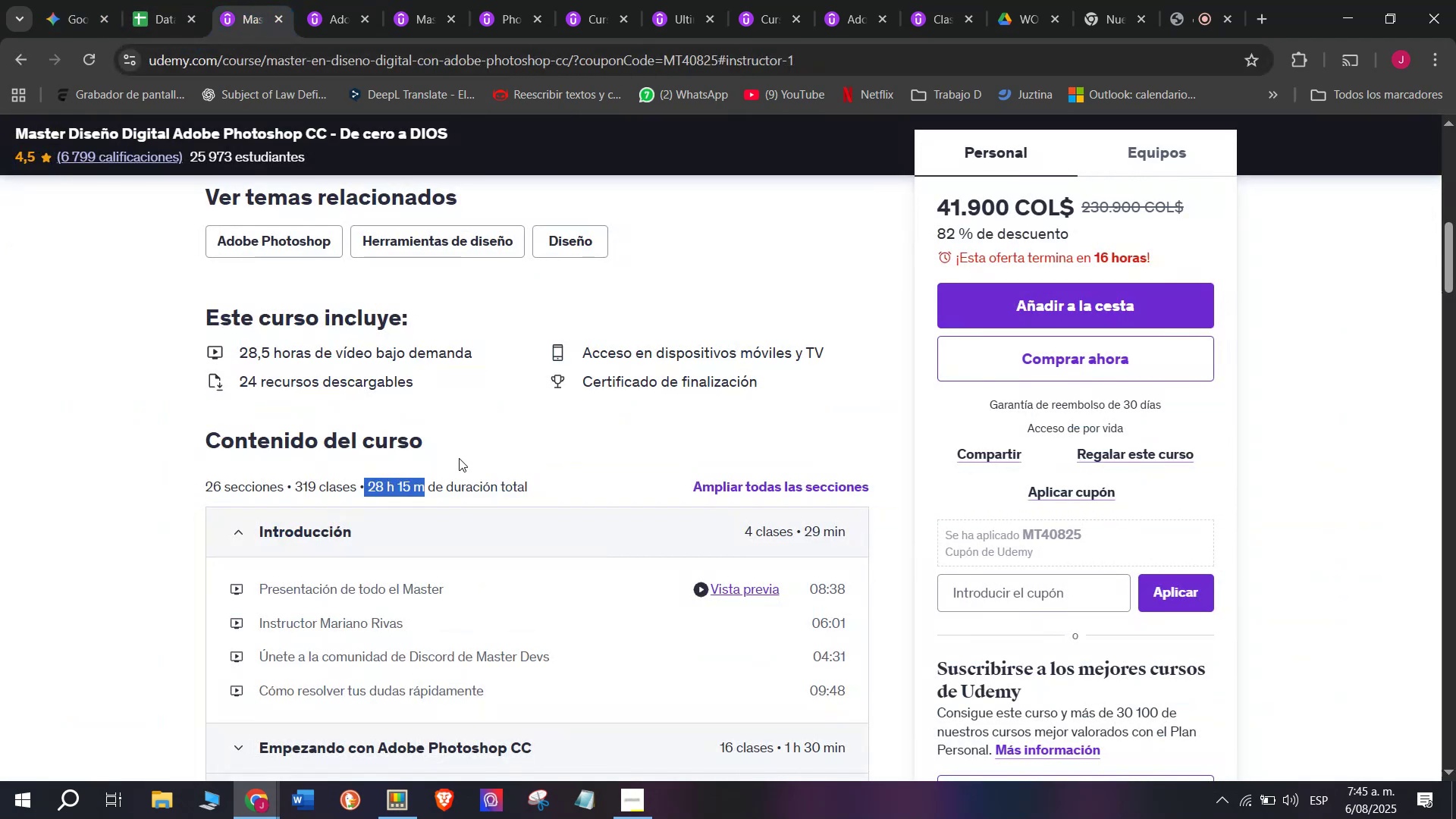 
key(Control+C)
 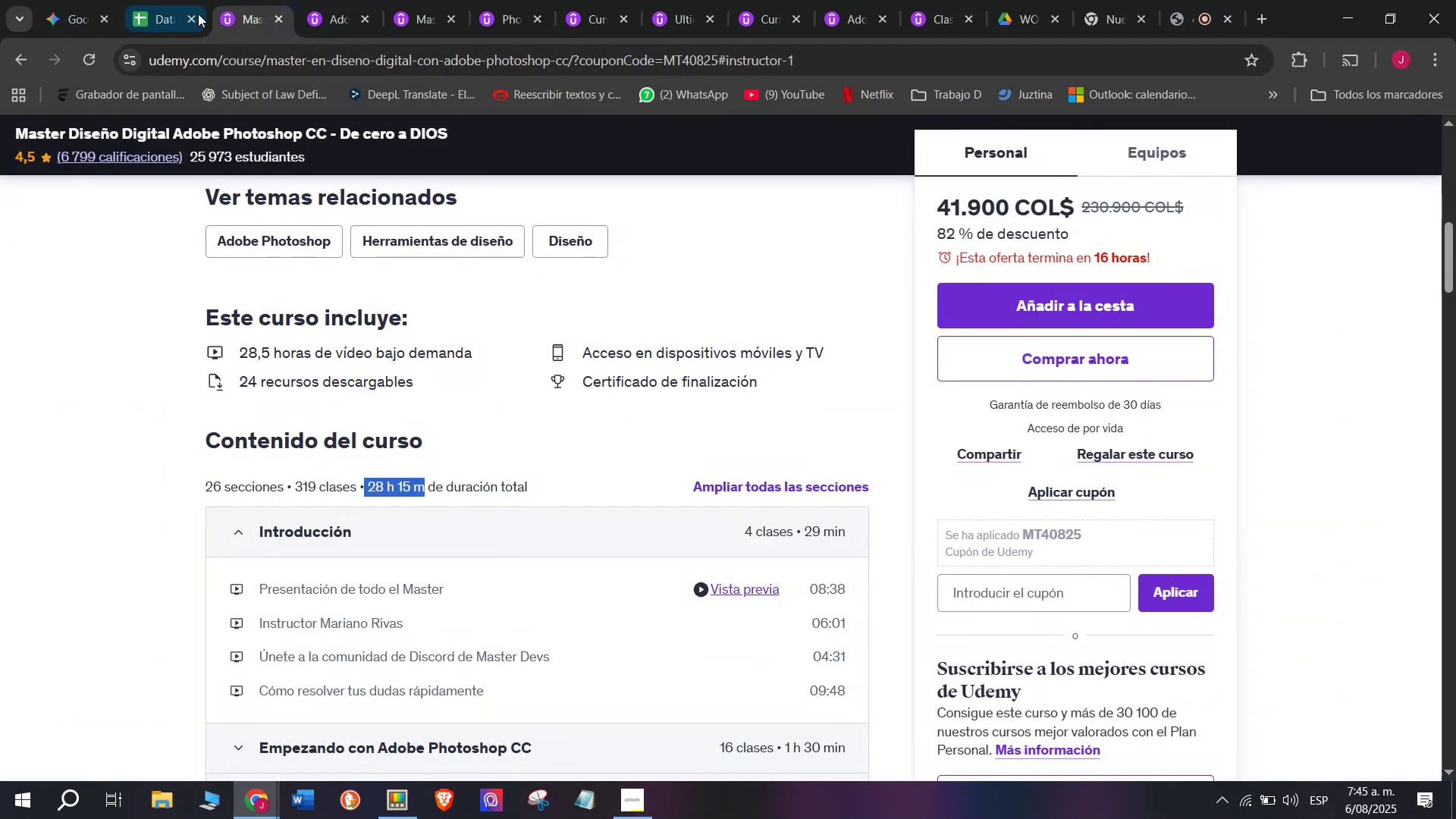 
scroll: coordinate [333, 411], scroll_direction: up, amount: 2.0
 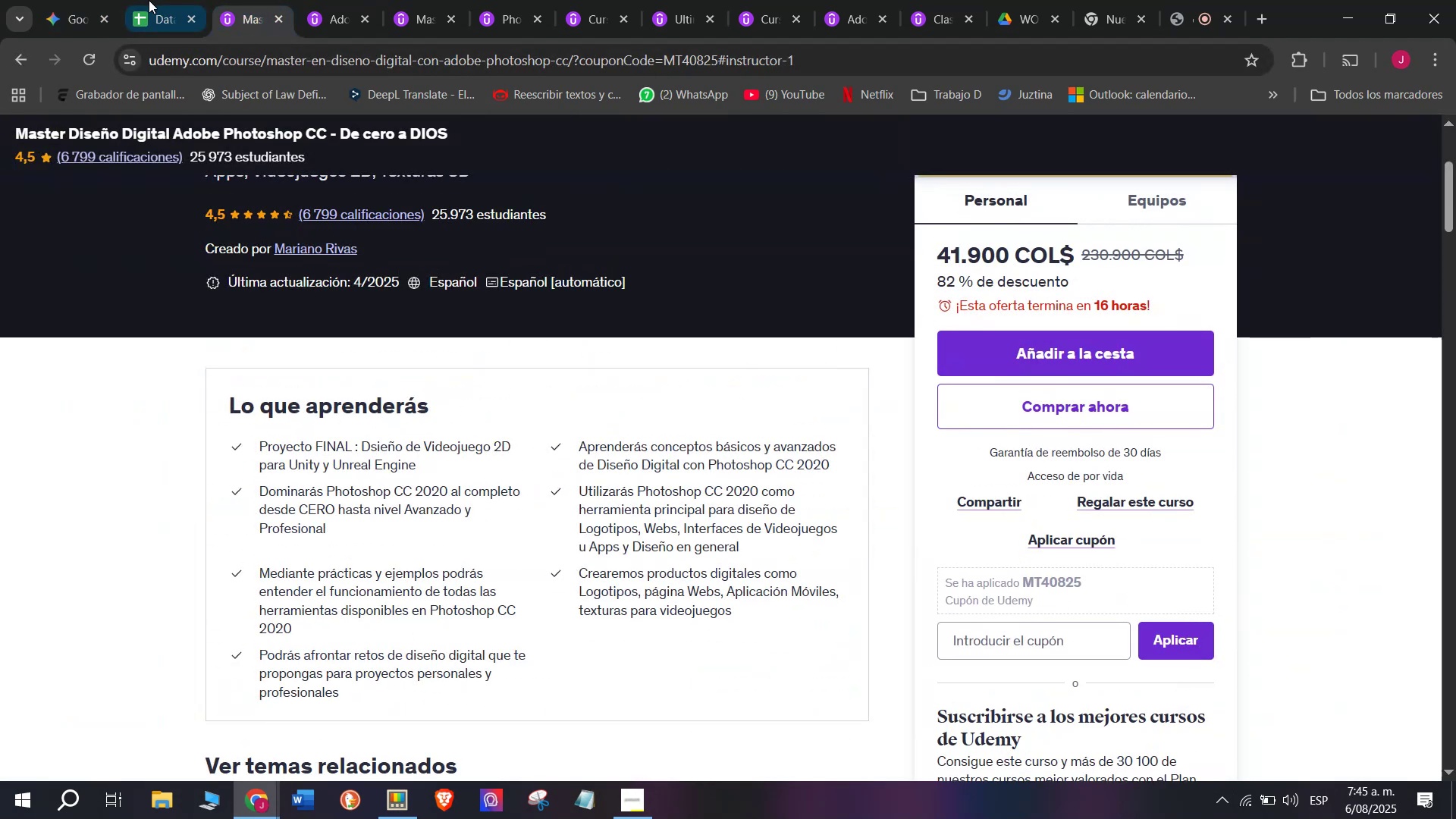 
left_click([146, 0])
 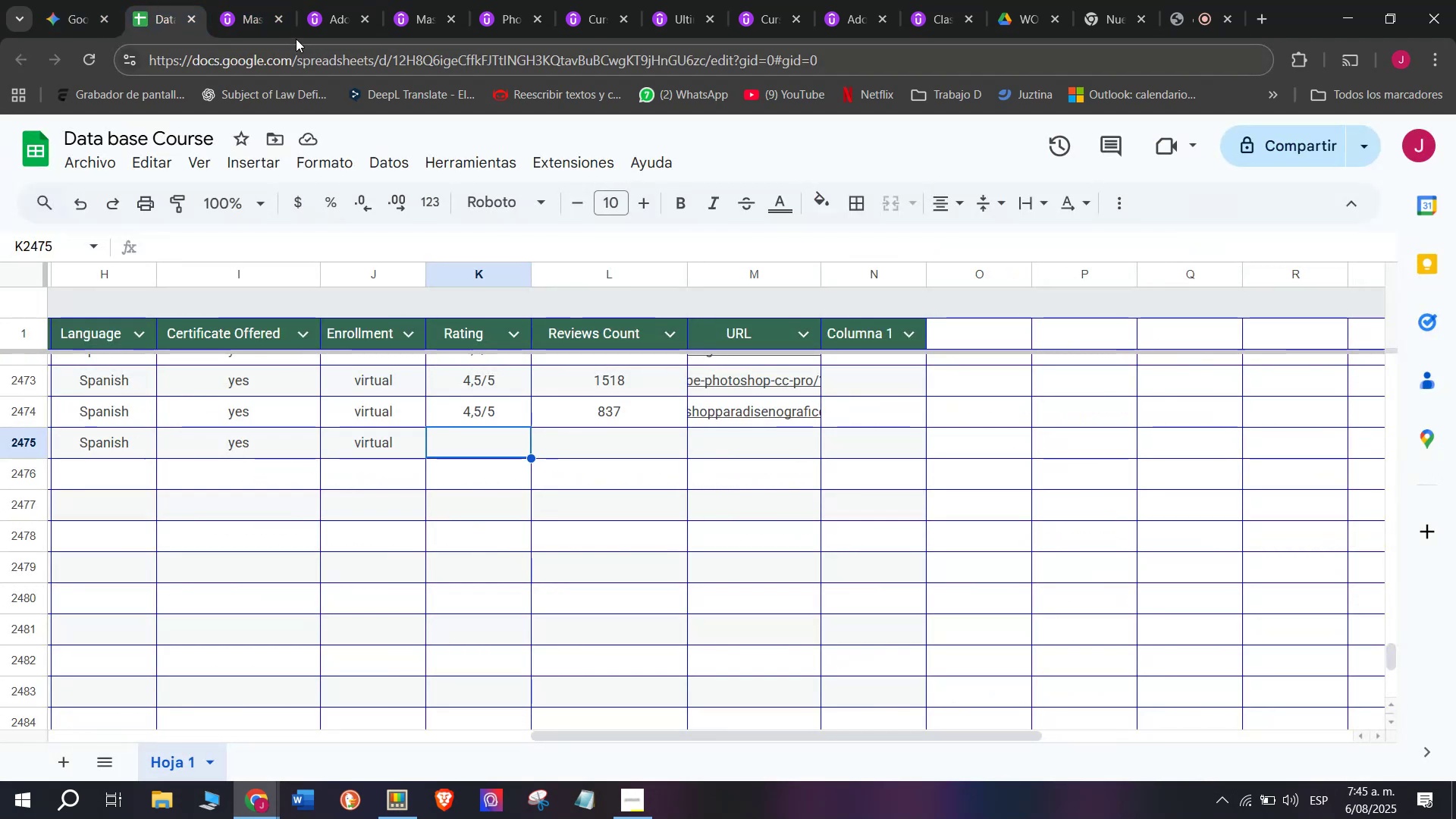 
left_click([249, 0])
 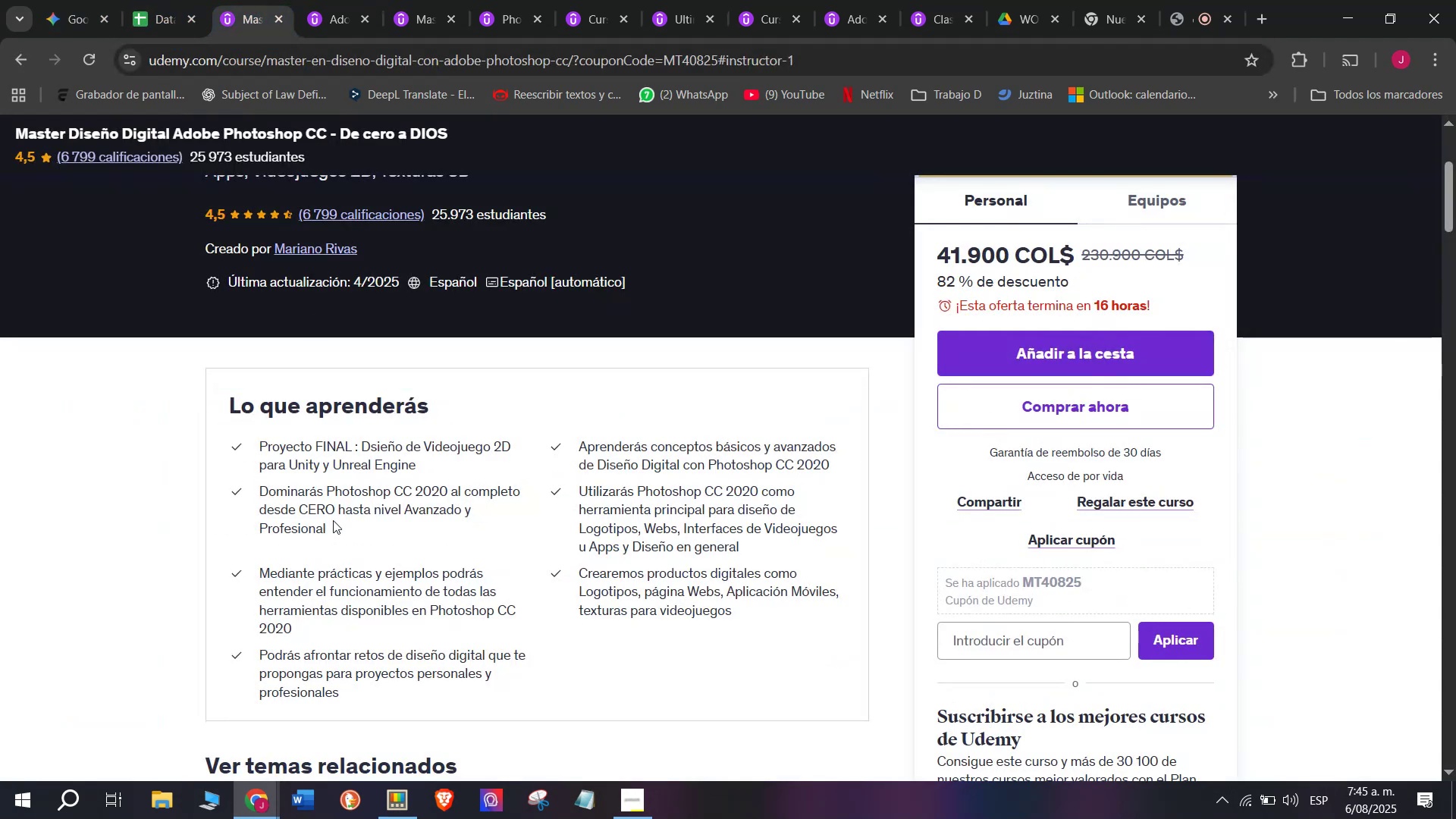 
scroll: coordinate [334, 522], scroll_direction: up, amount: 2.0
 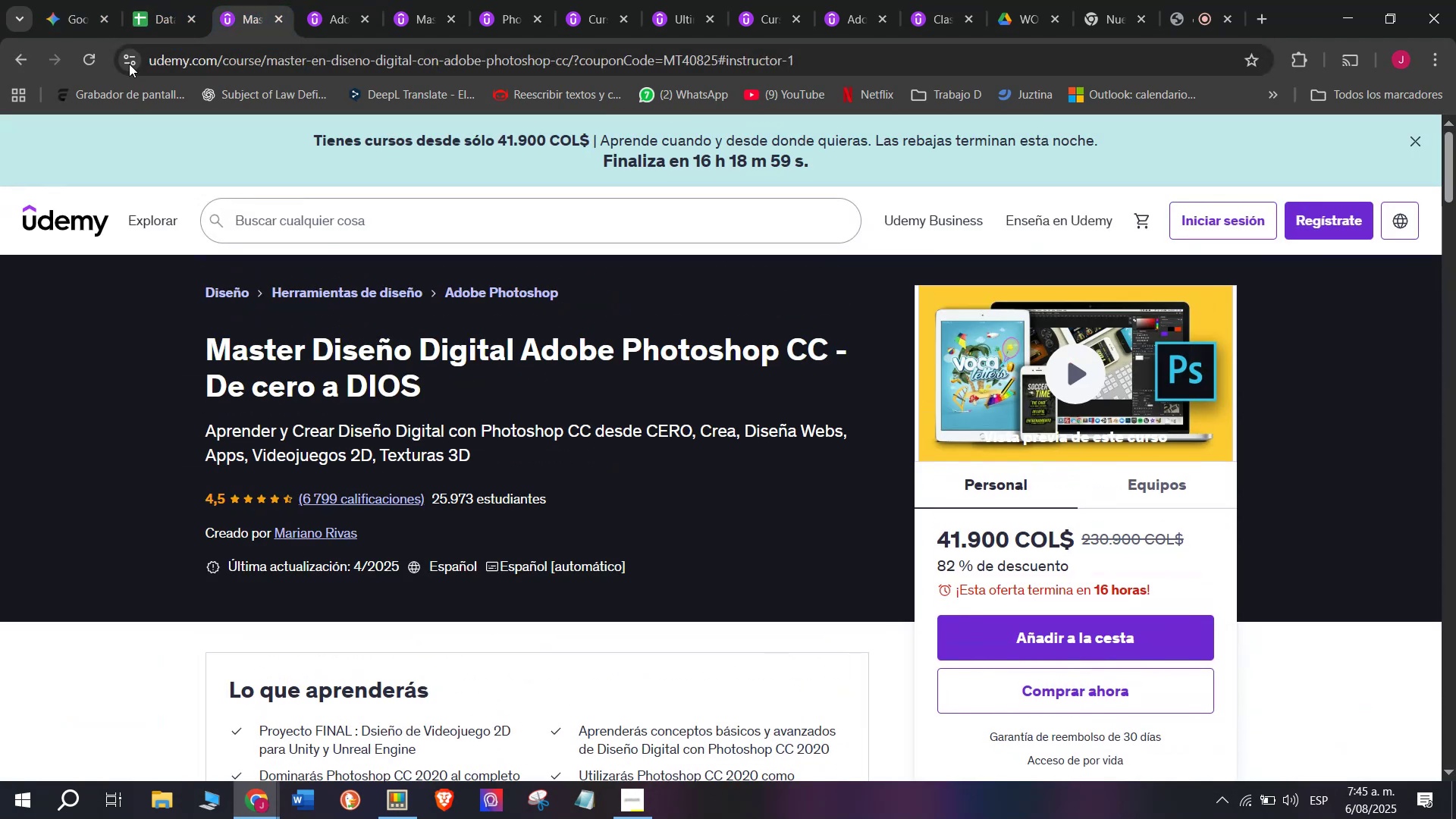 
left_click([137, 0])
 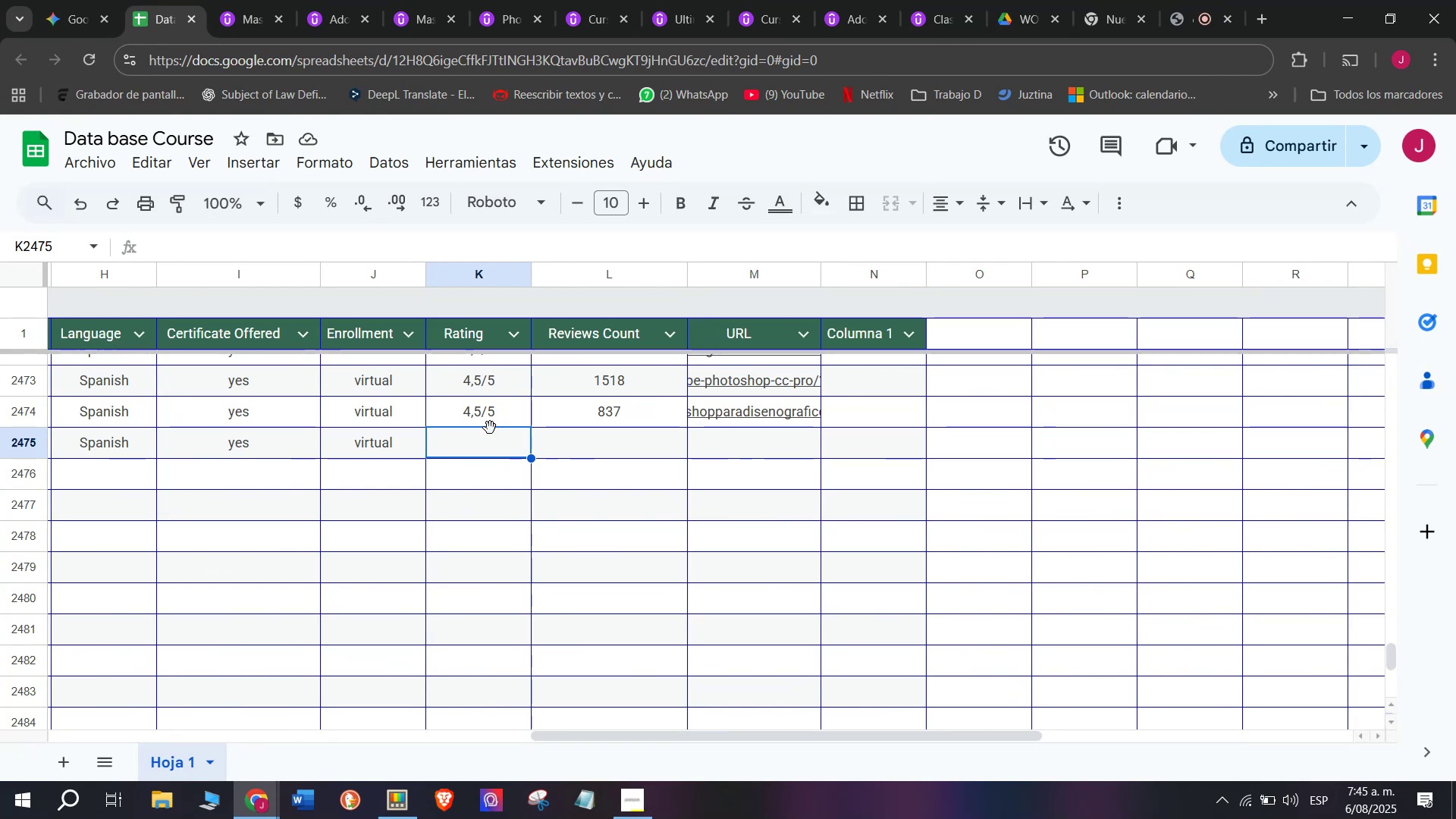 
left_click([481, 410])
 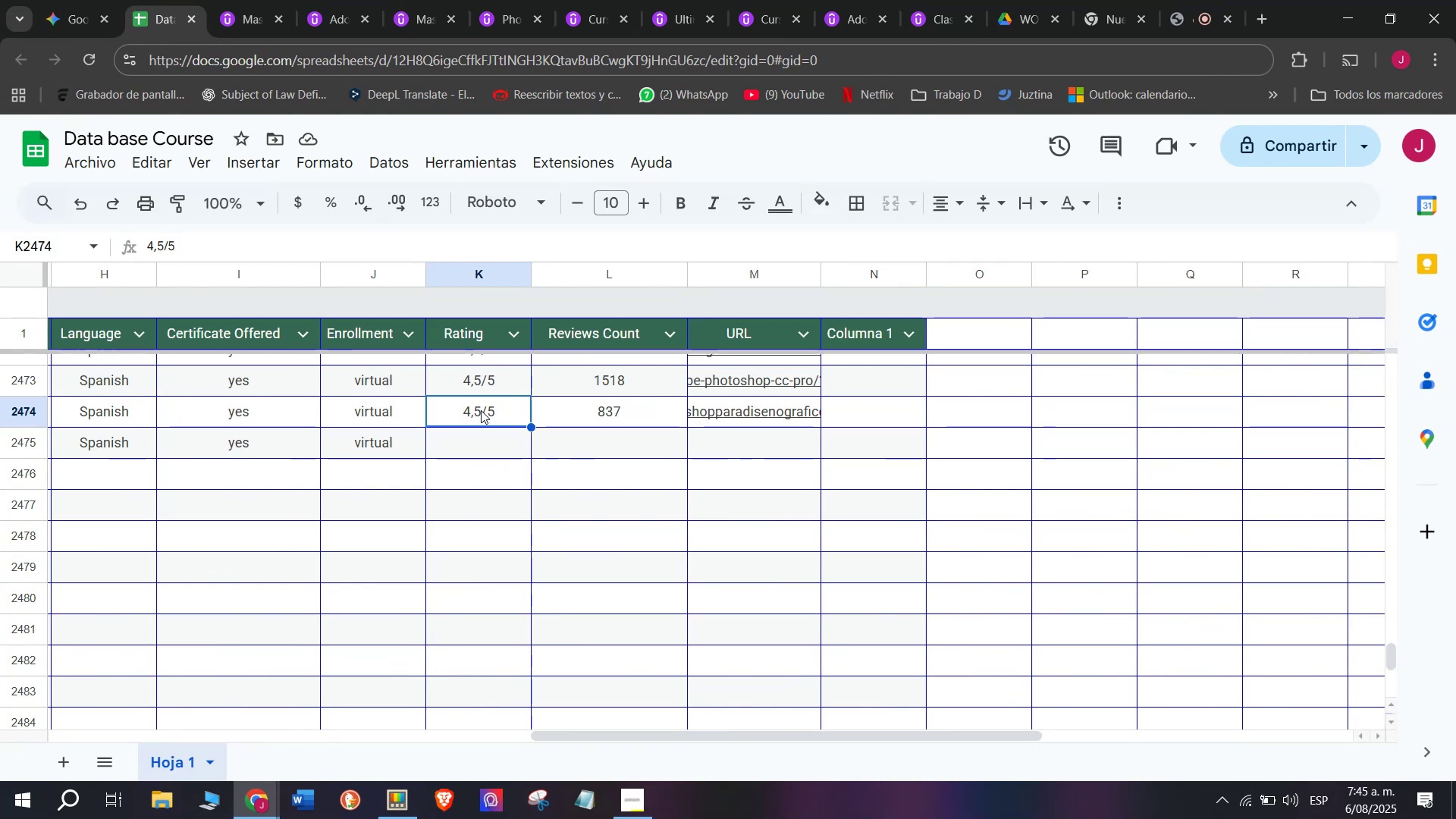 
key(Break)
 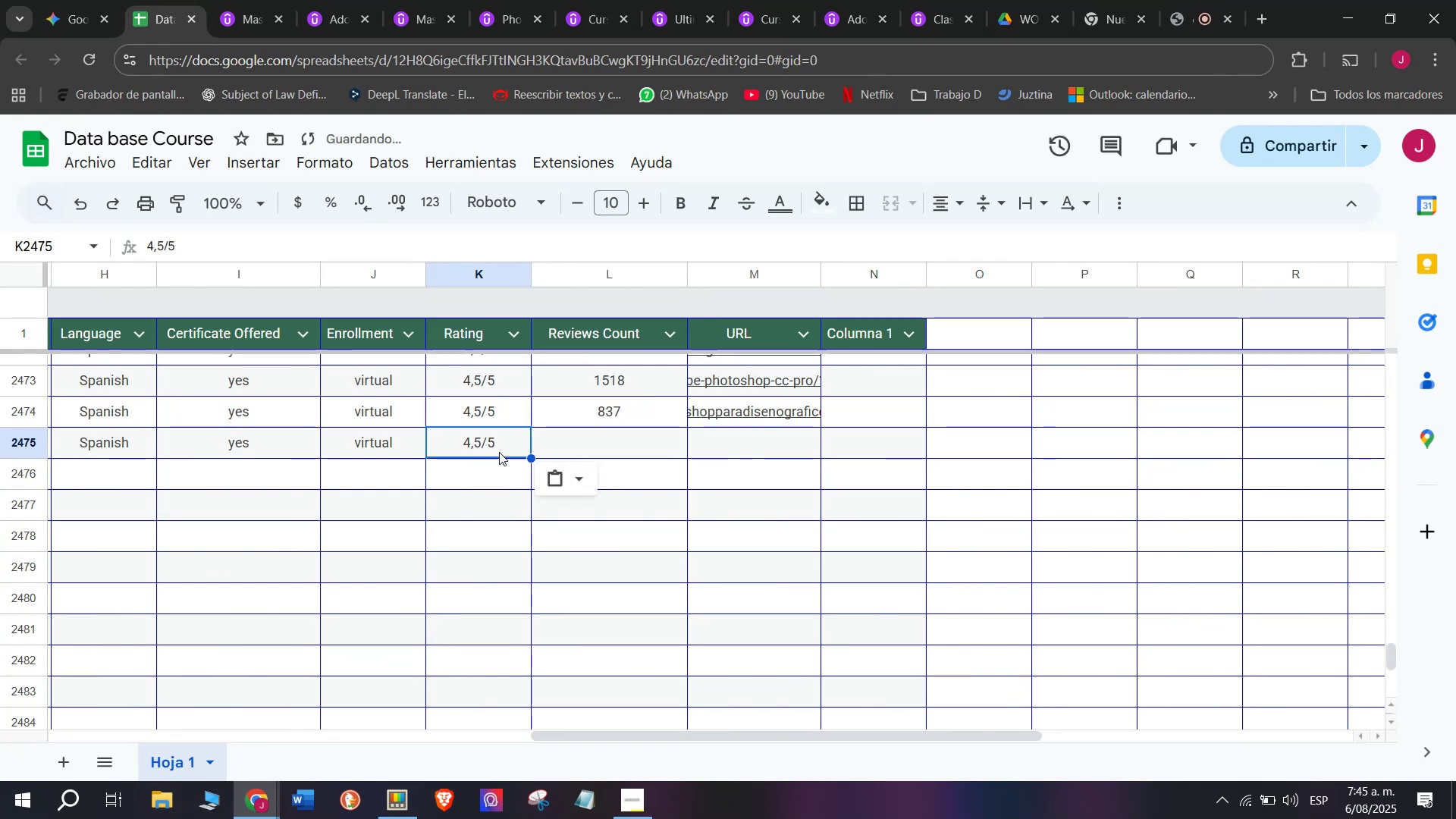 
key(Control+ControlLeft)
 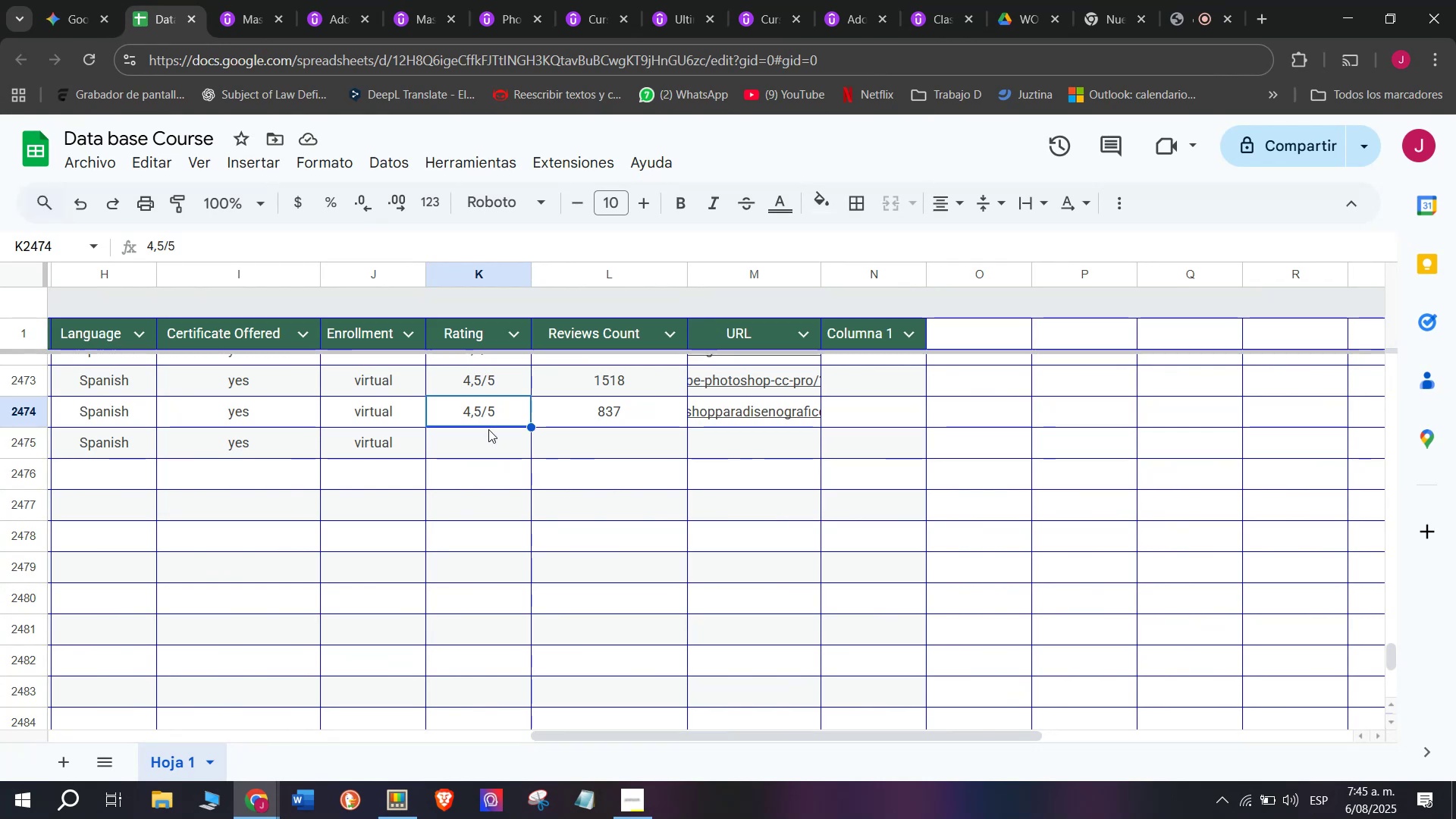 
key(Control+C)
 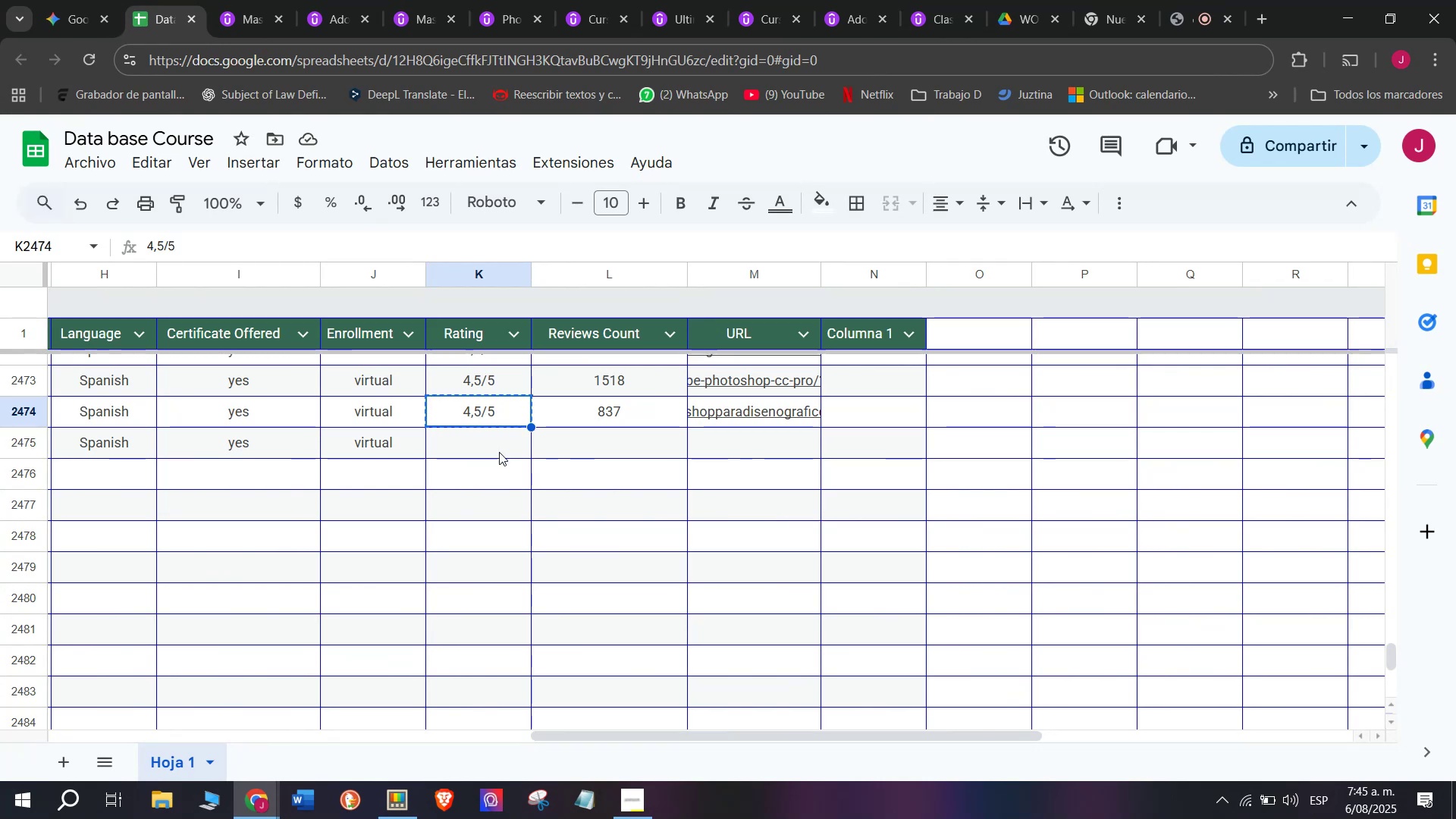 
key(Z)
 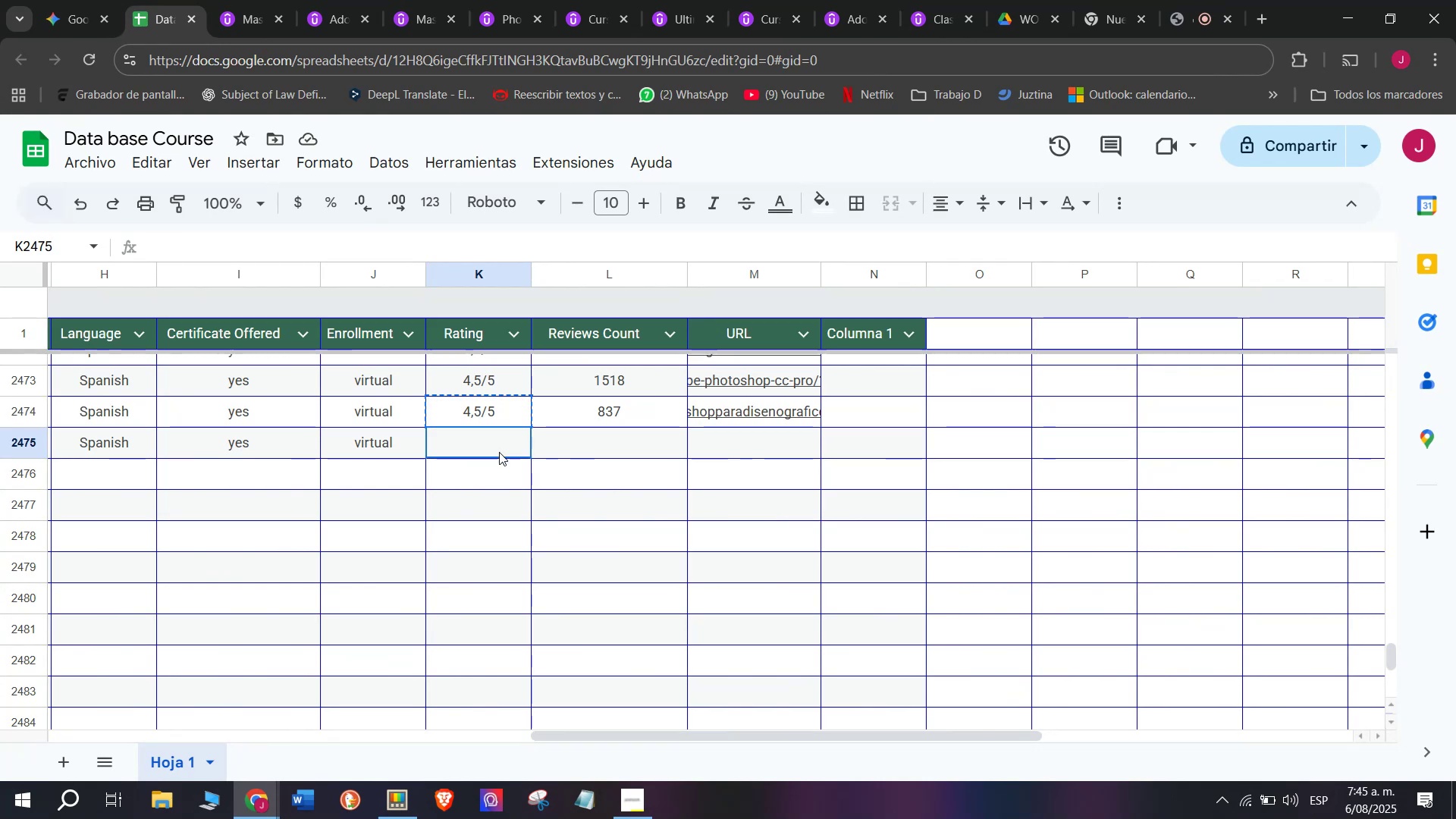 
key(Control+ControlLeft)
 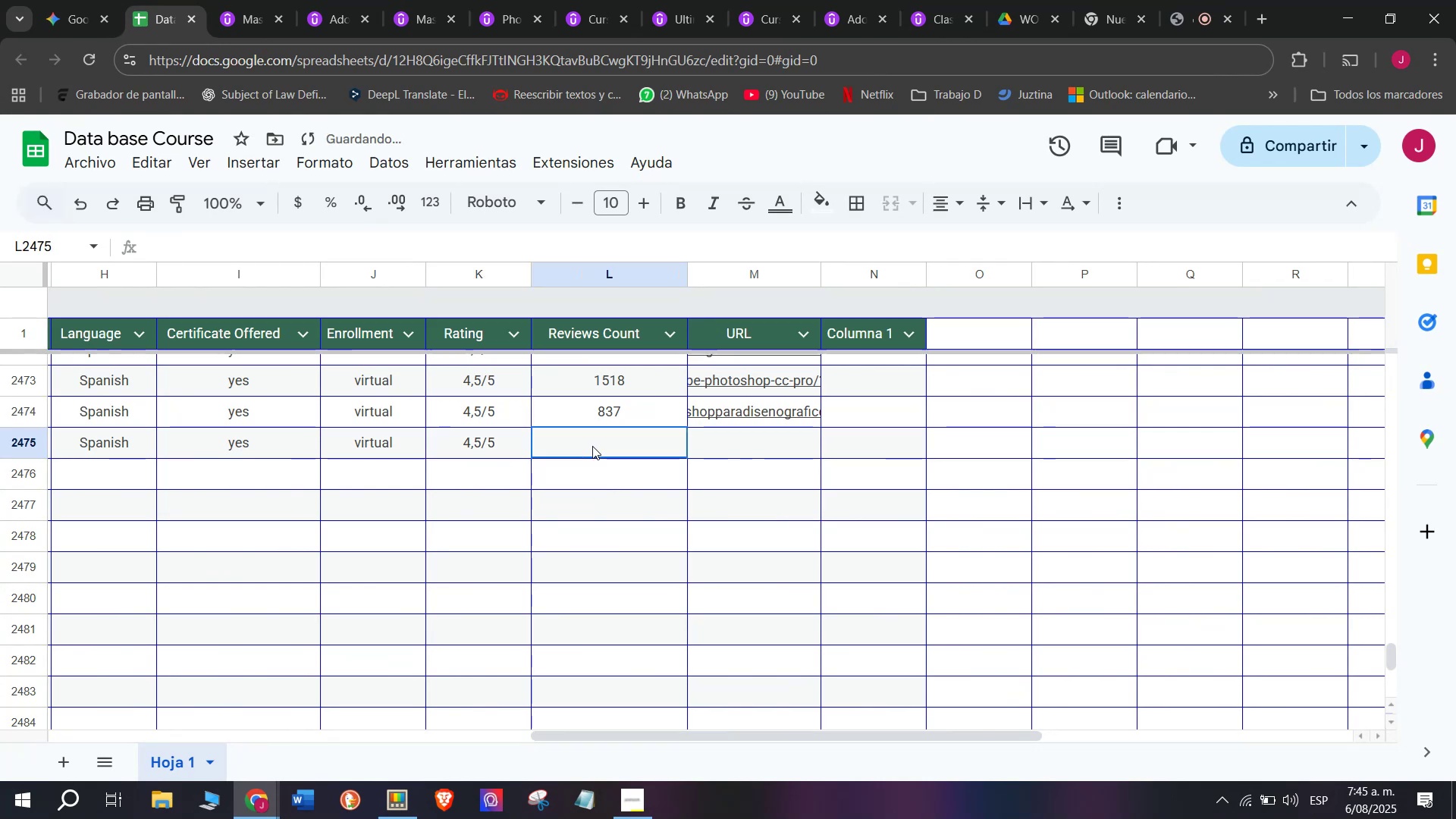 
key(Control+V)
 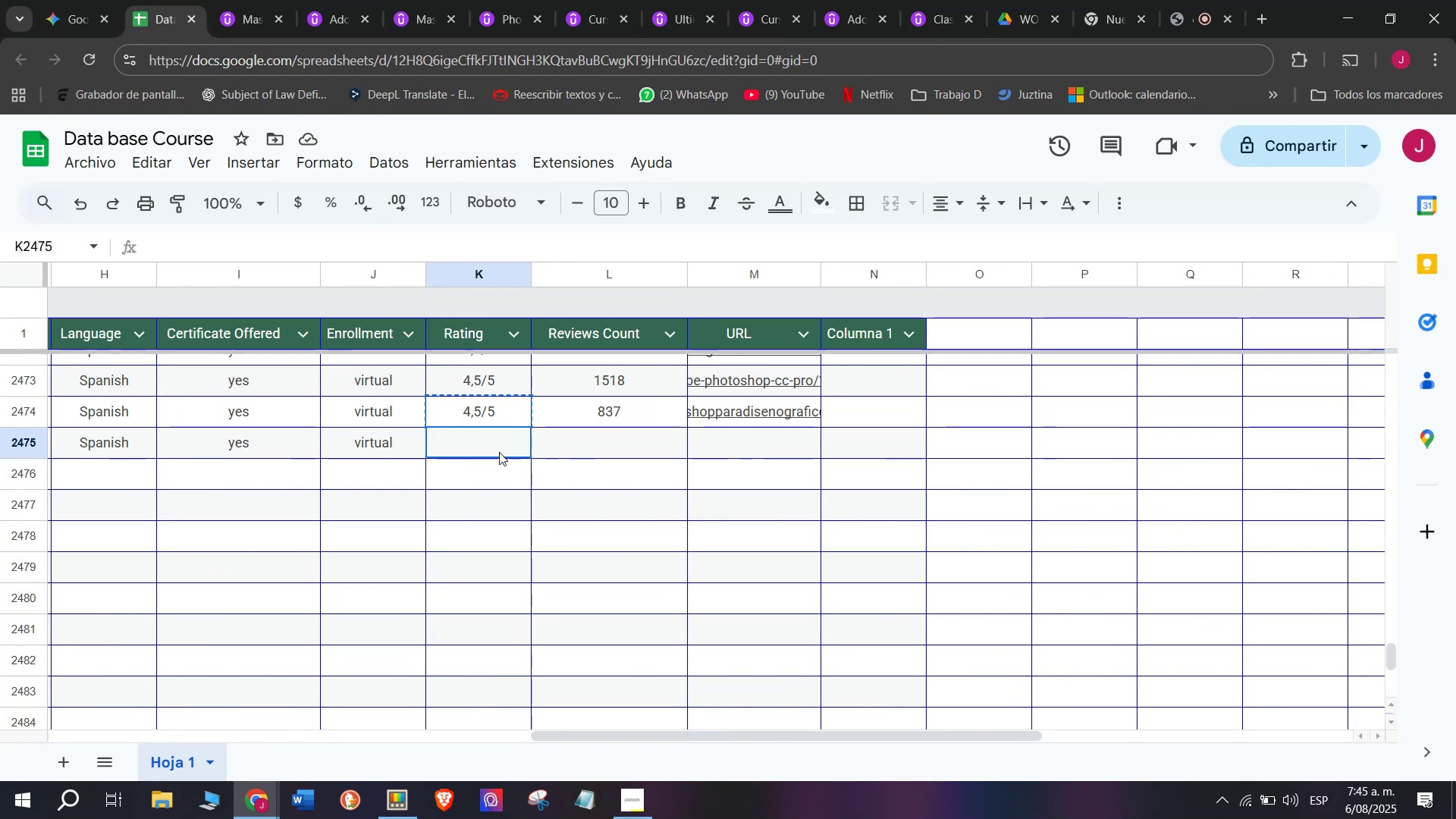 
double_click([499, 452])
 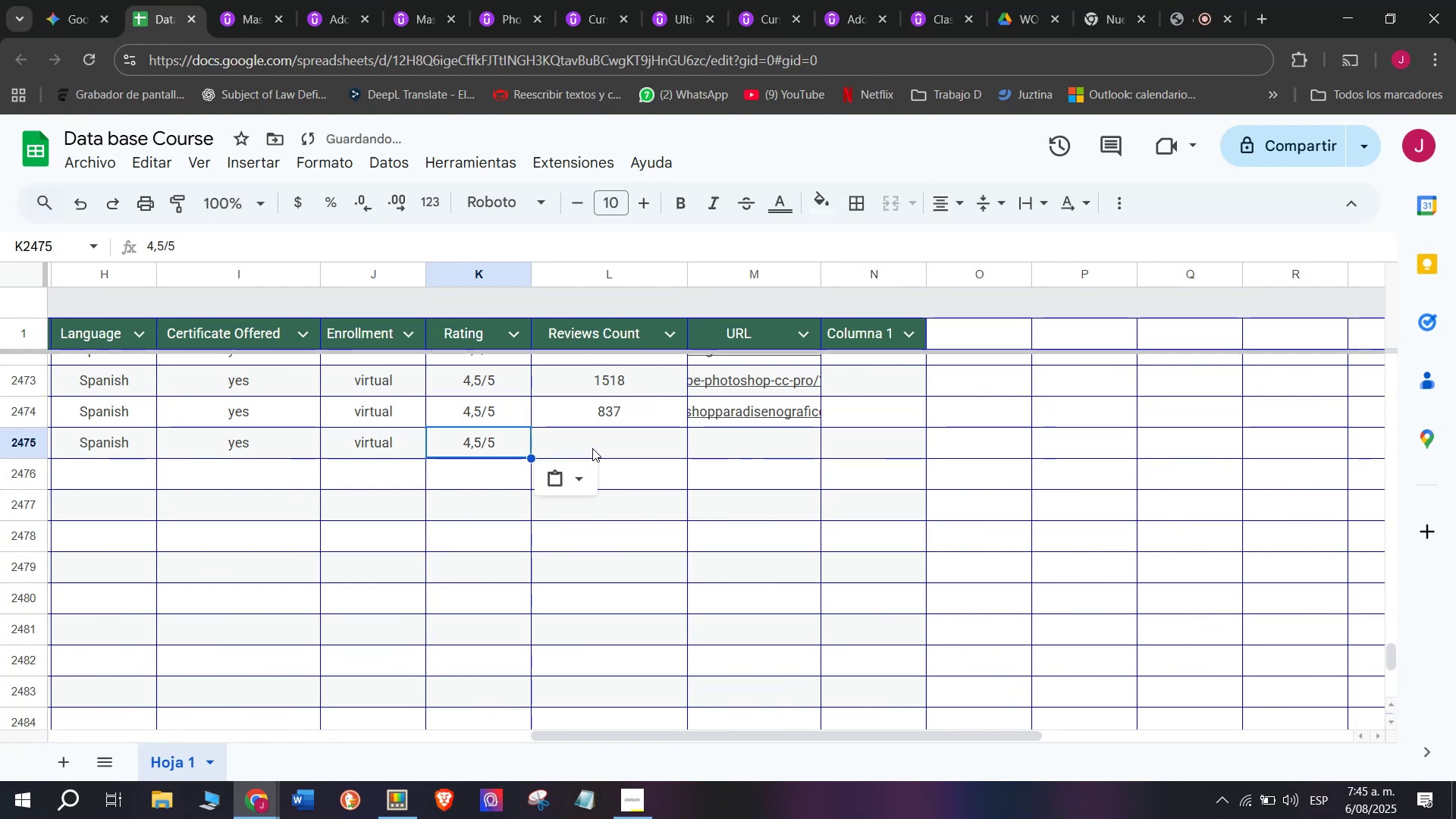 
triple_click([592, 446])
 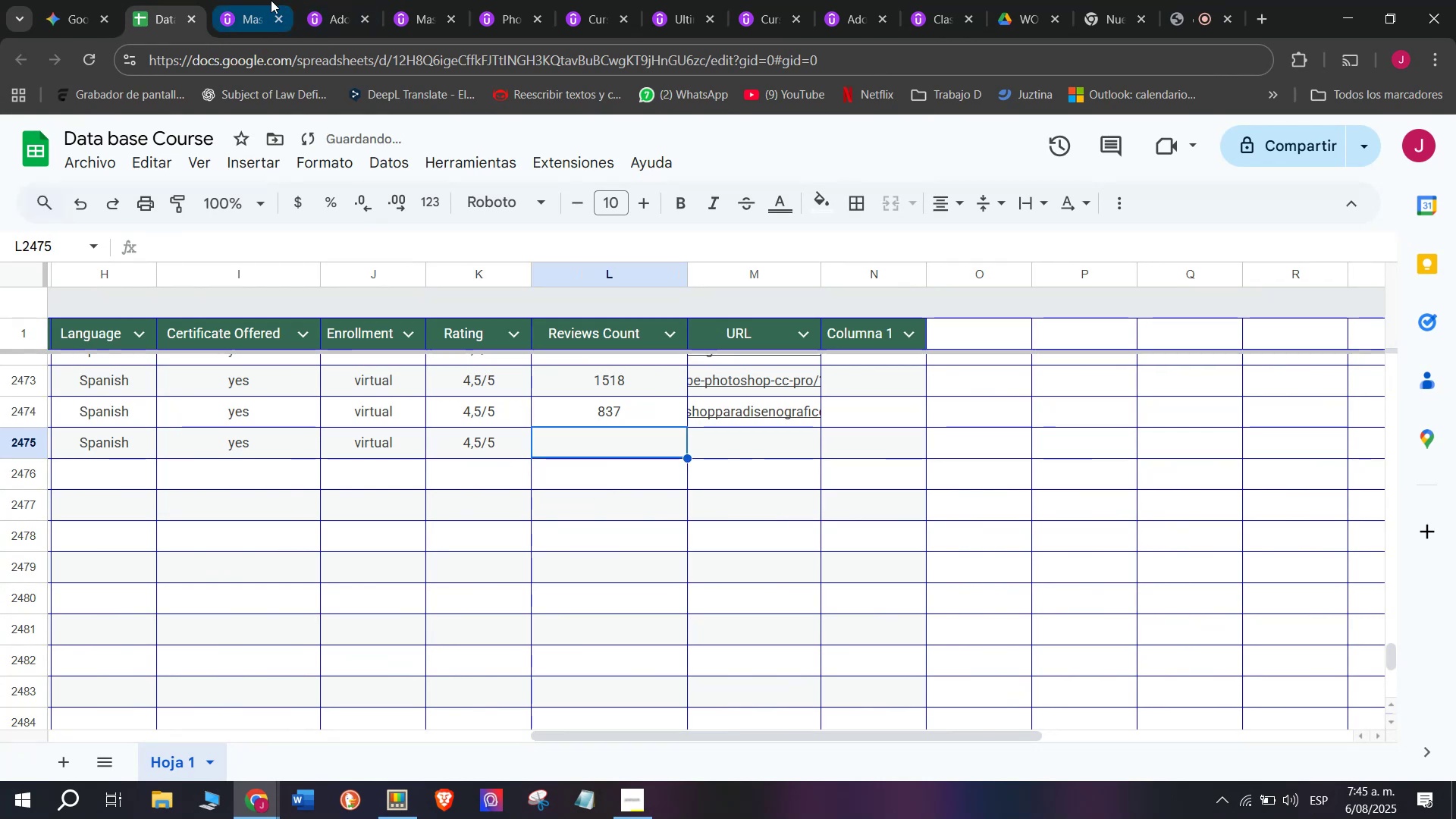 
left_click([251, 0])
 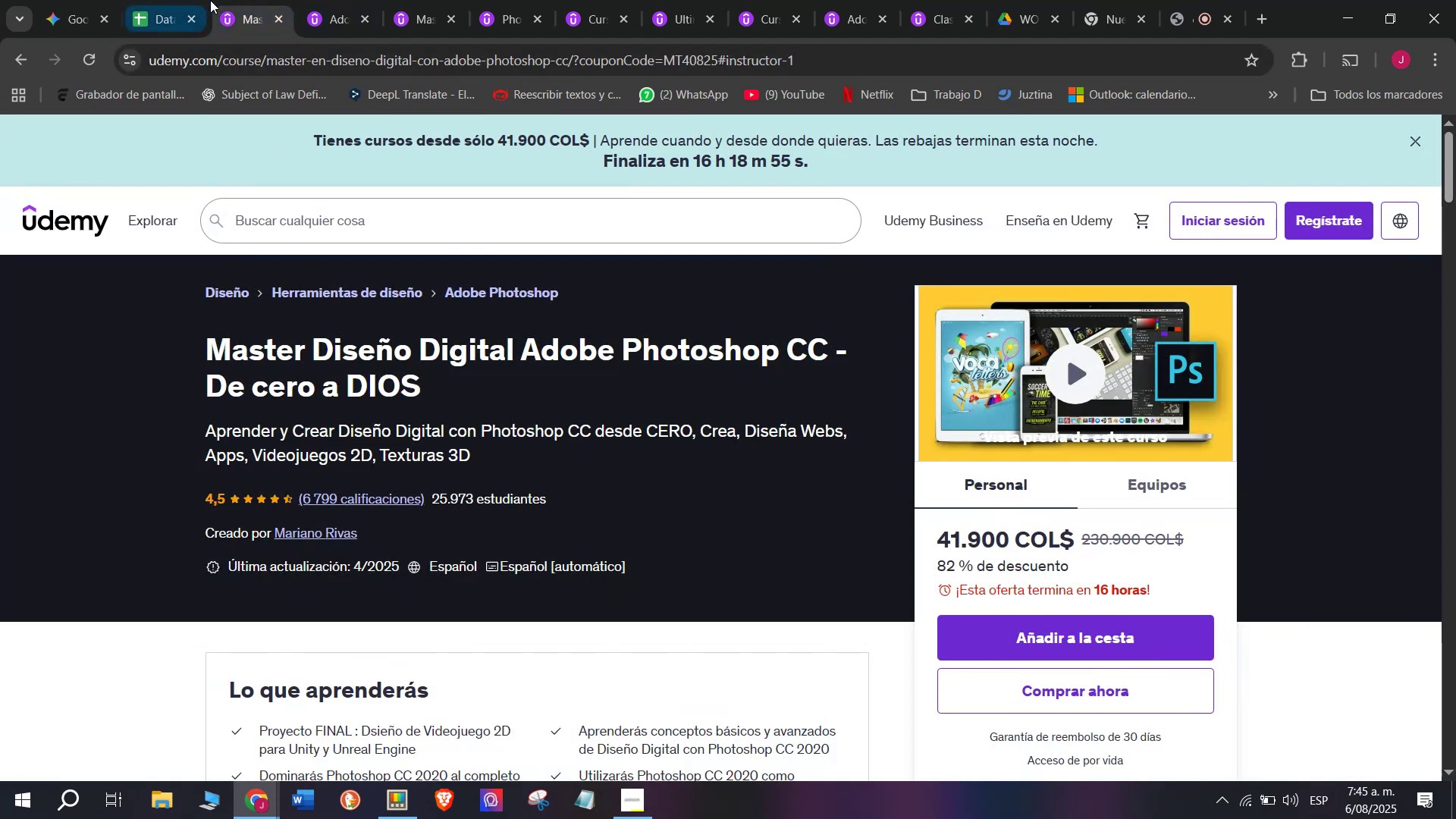 
left_click([178, 0])
 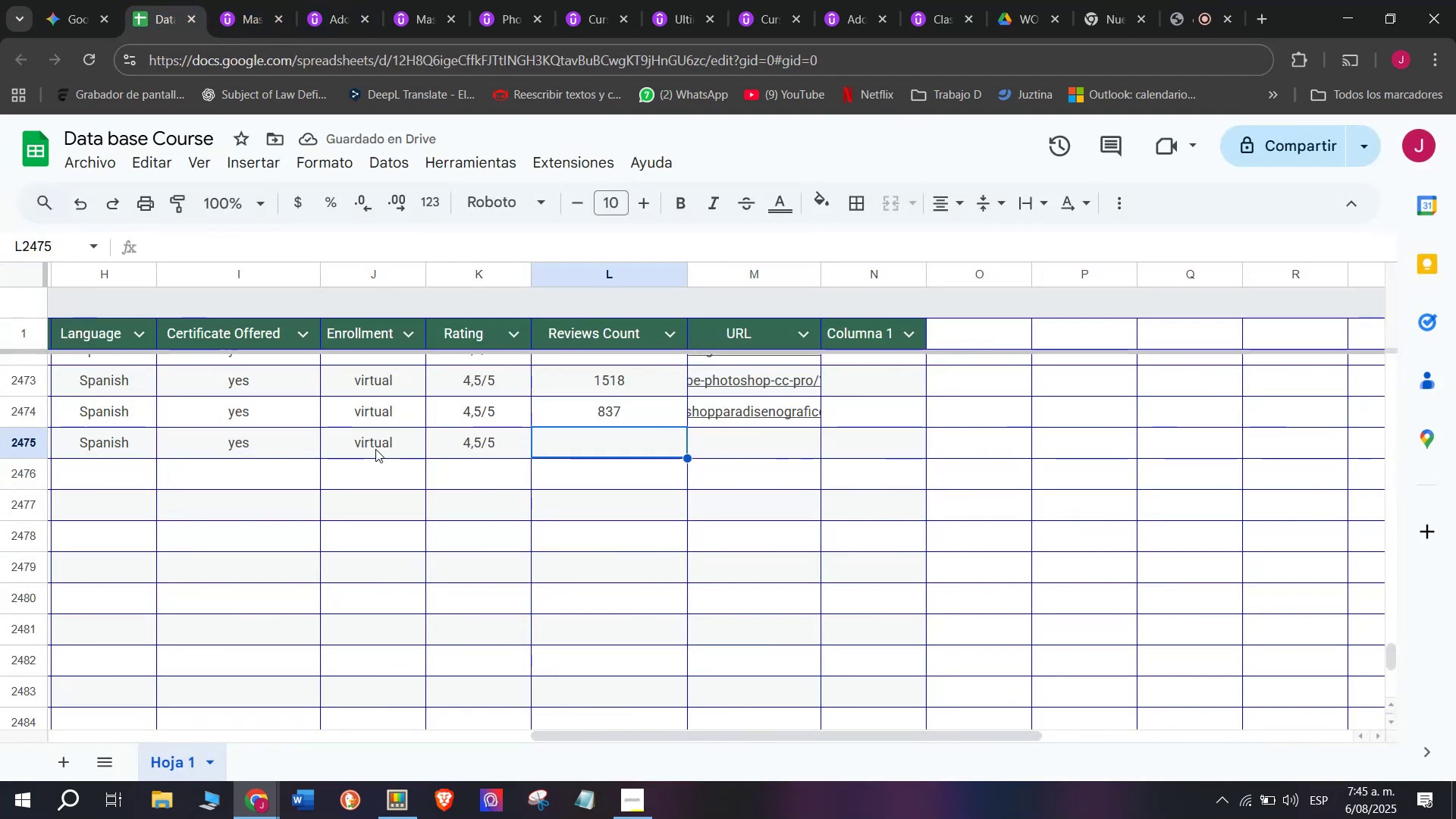 
type(6799)
 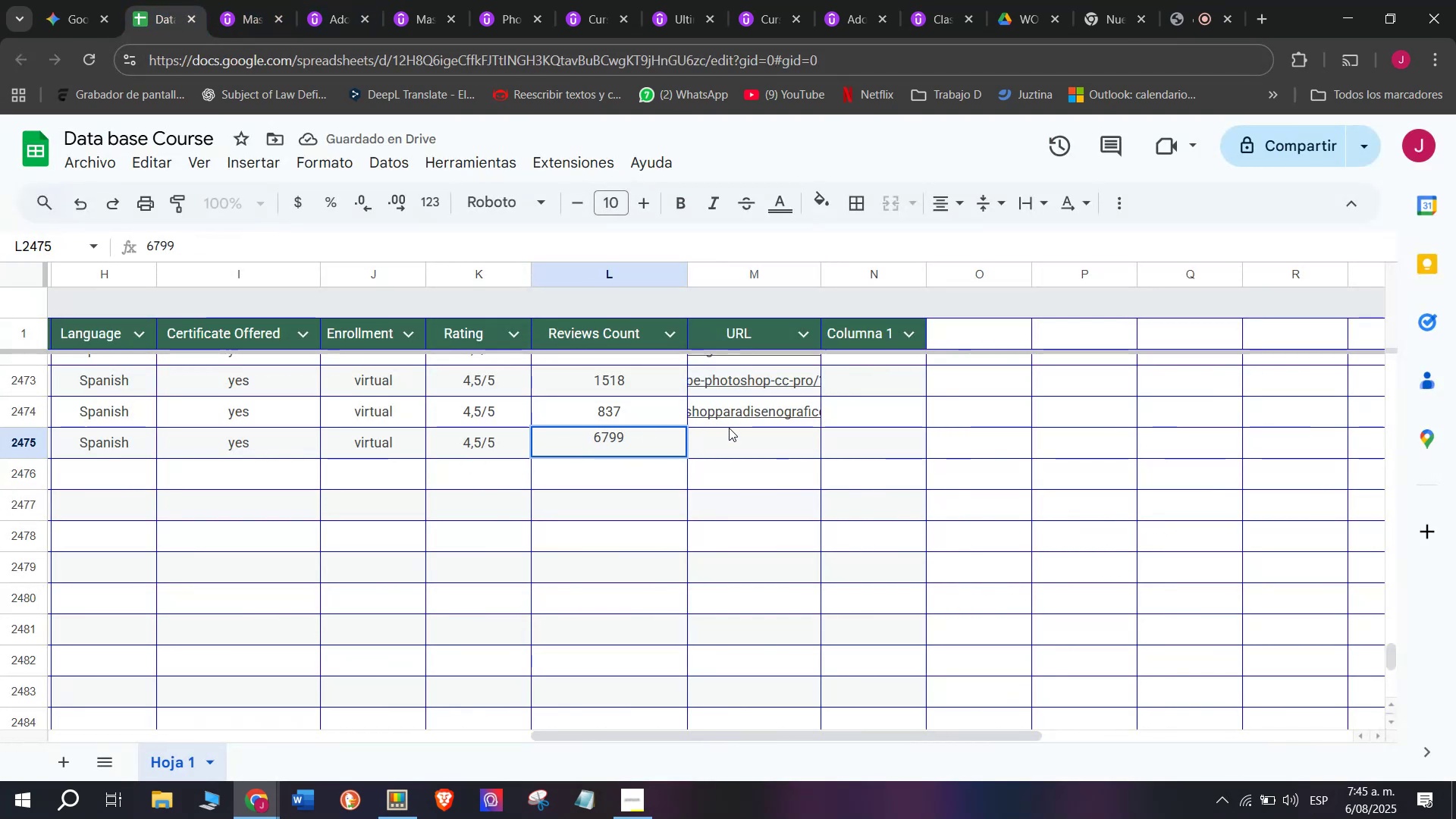 
left_click([744, 452])
 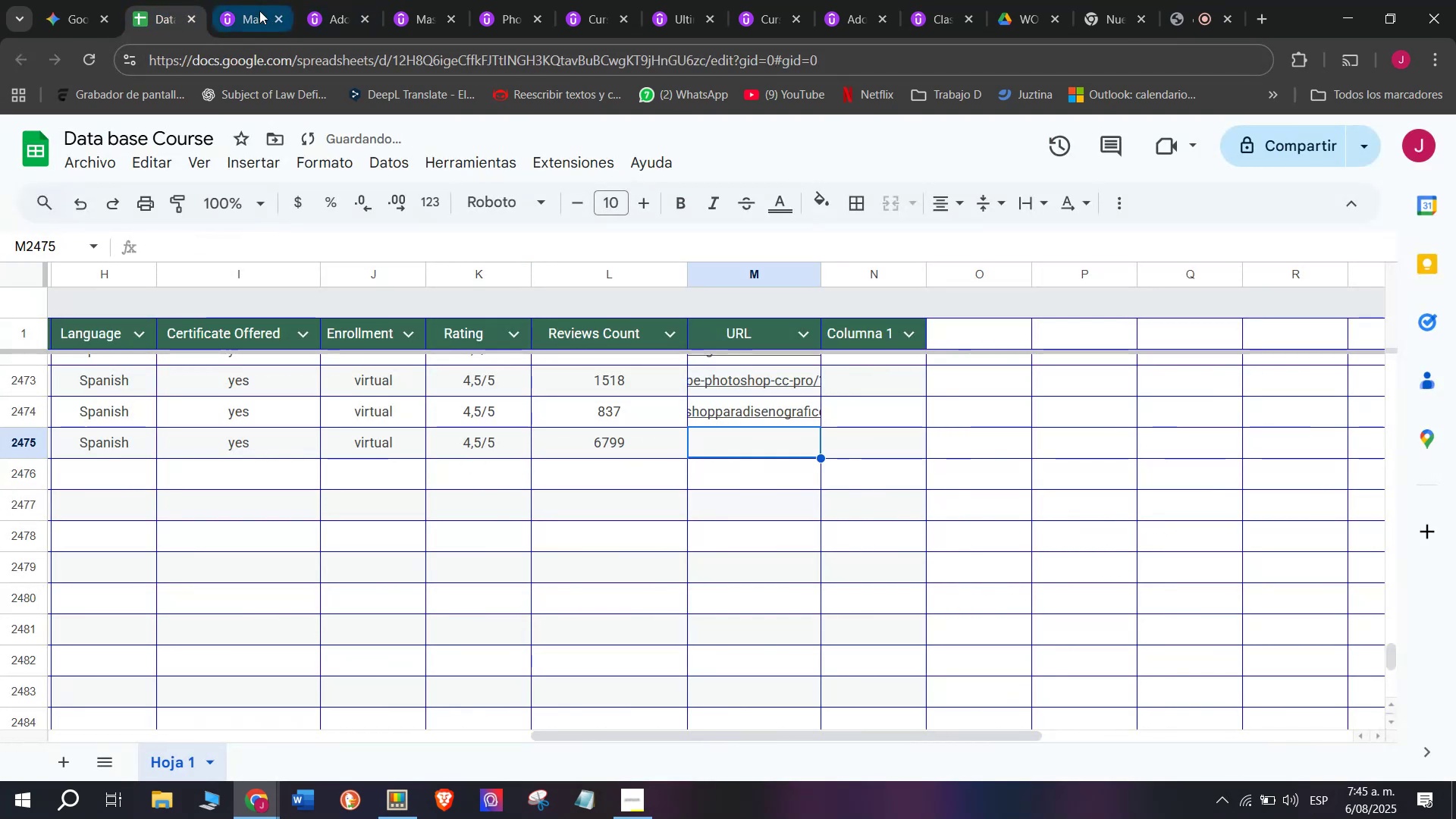 
left_click([251, 0])
 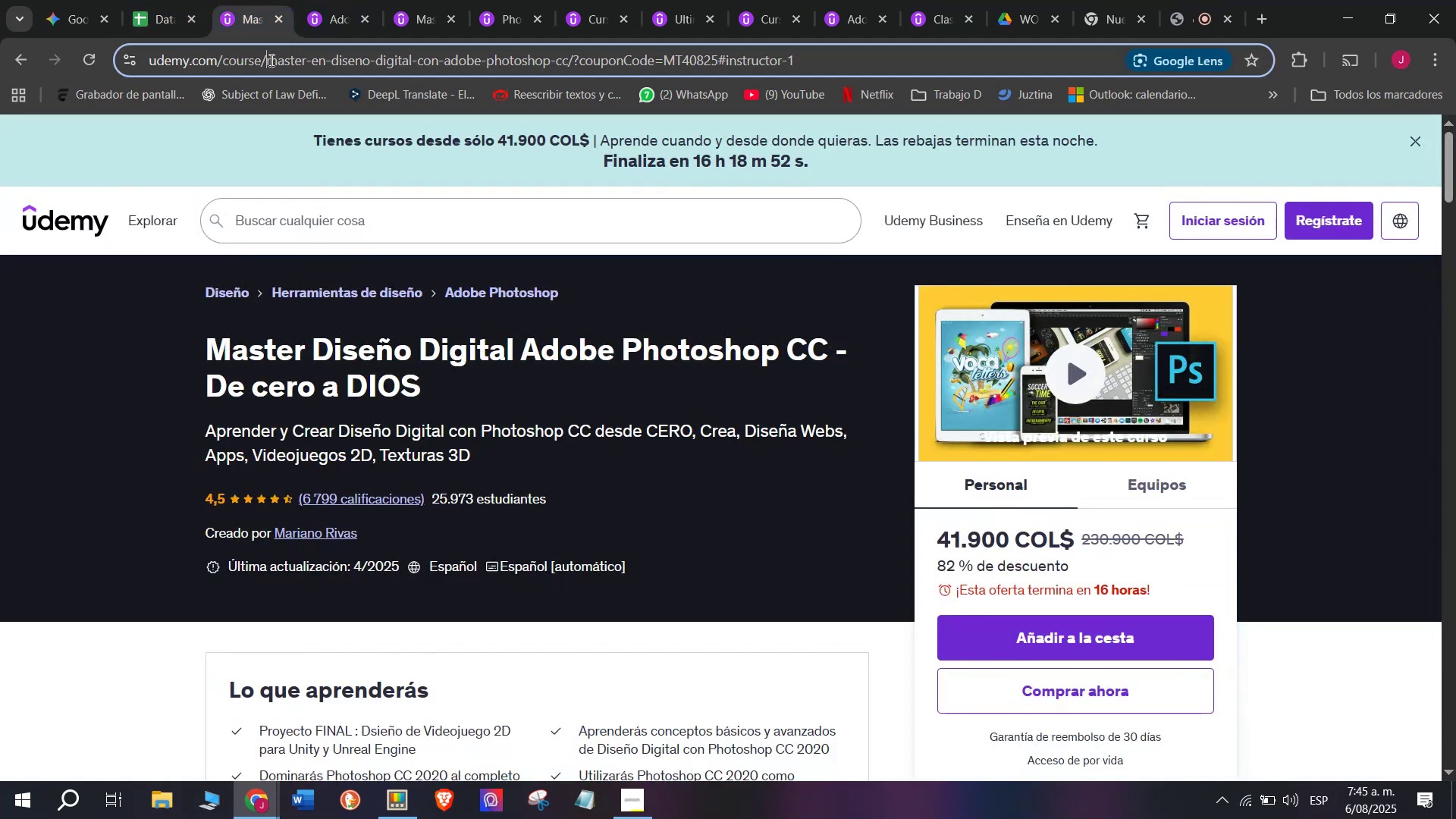 
triple_click([270, 60])
 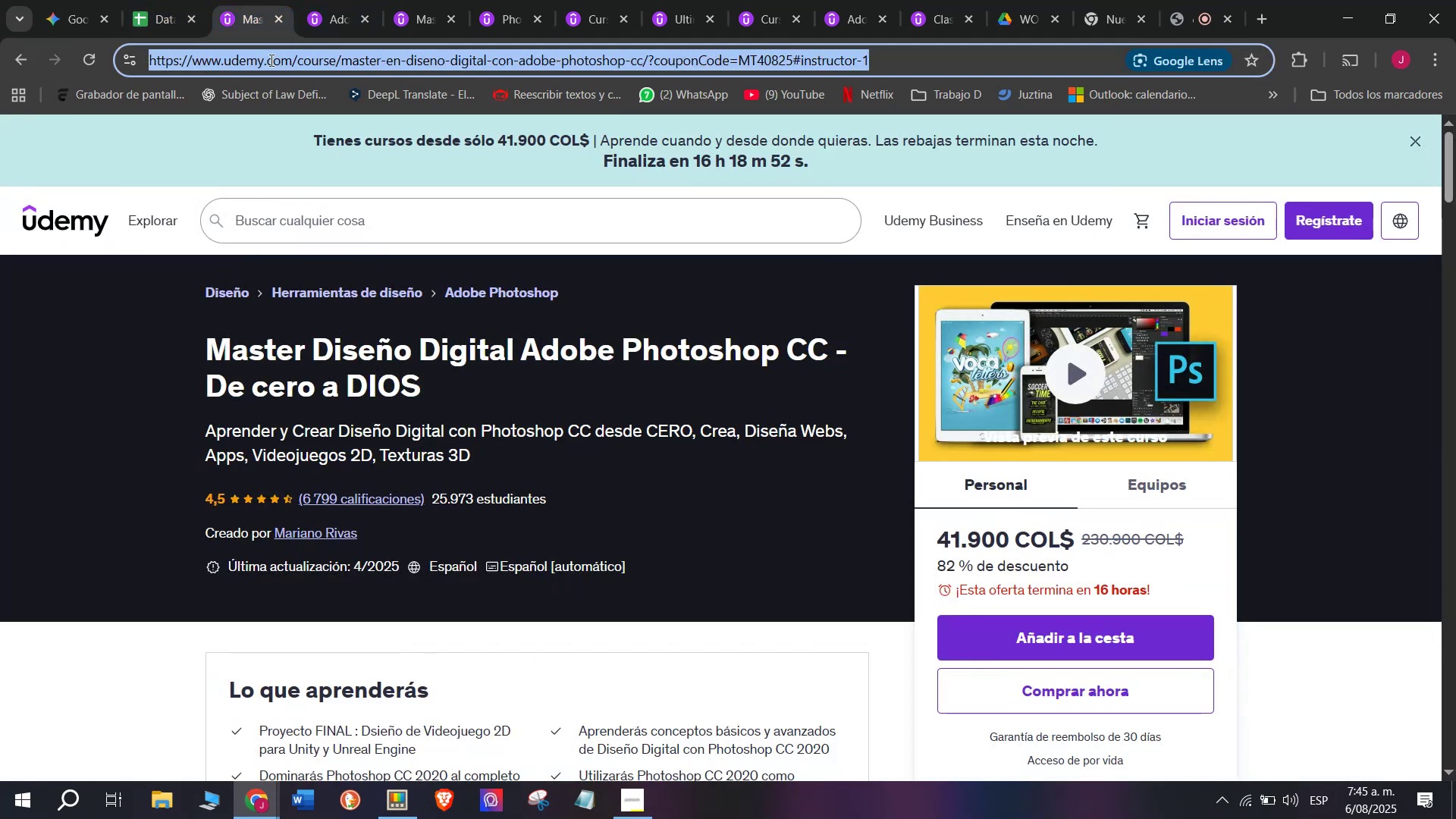 
triple_click([270, 60])
 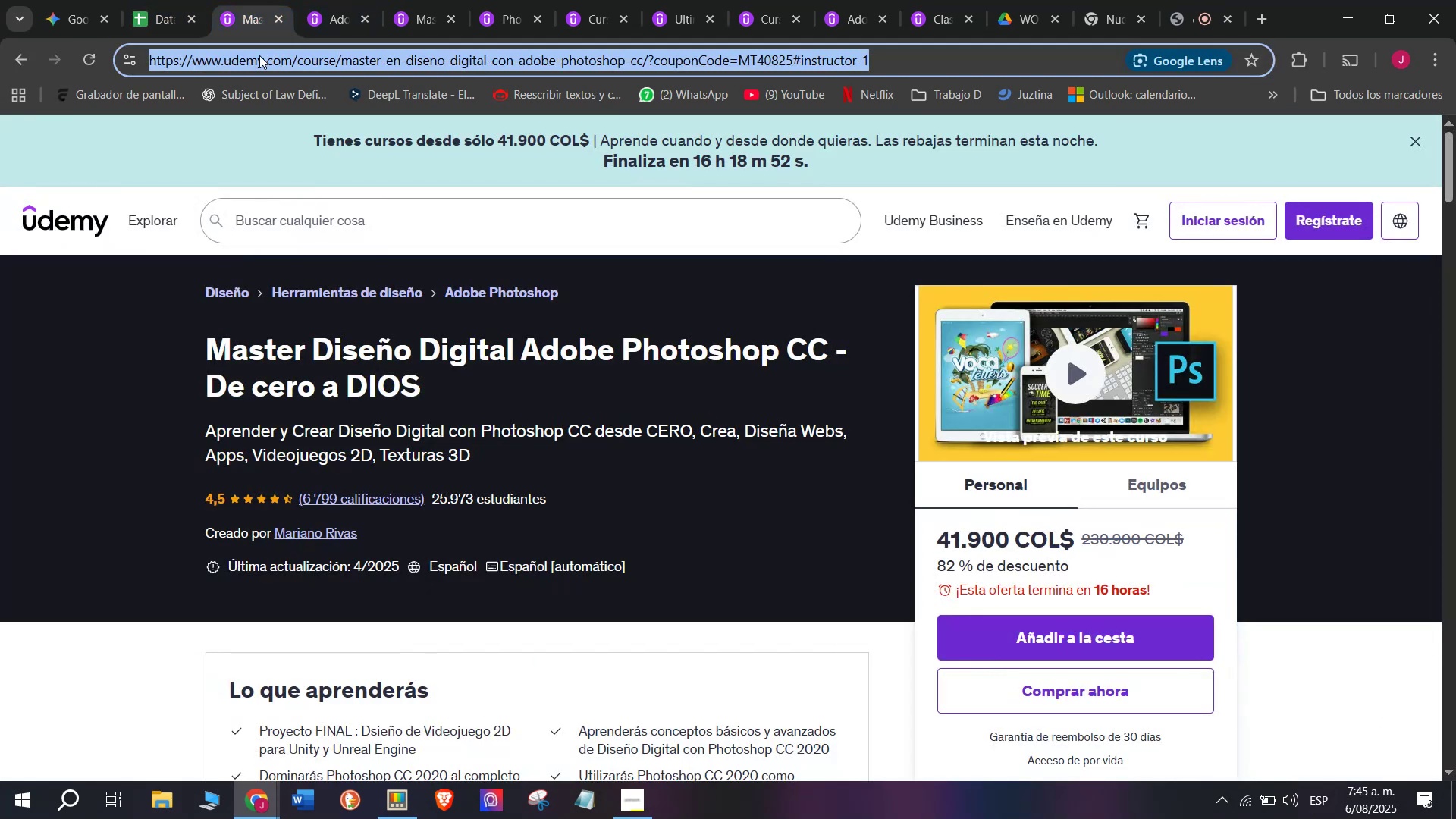 
key(Control+ControlLeft)
 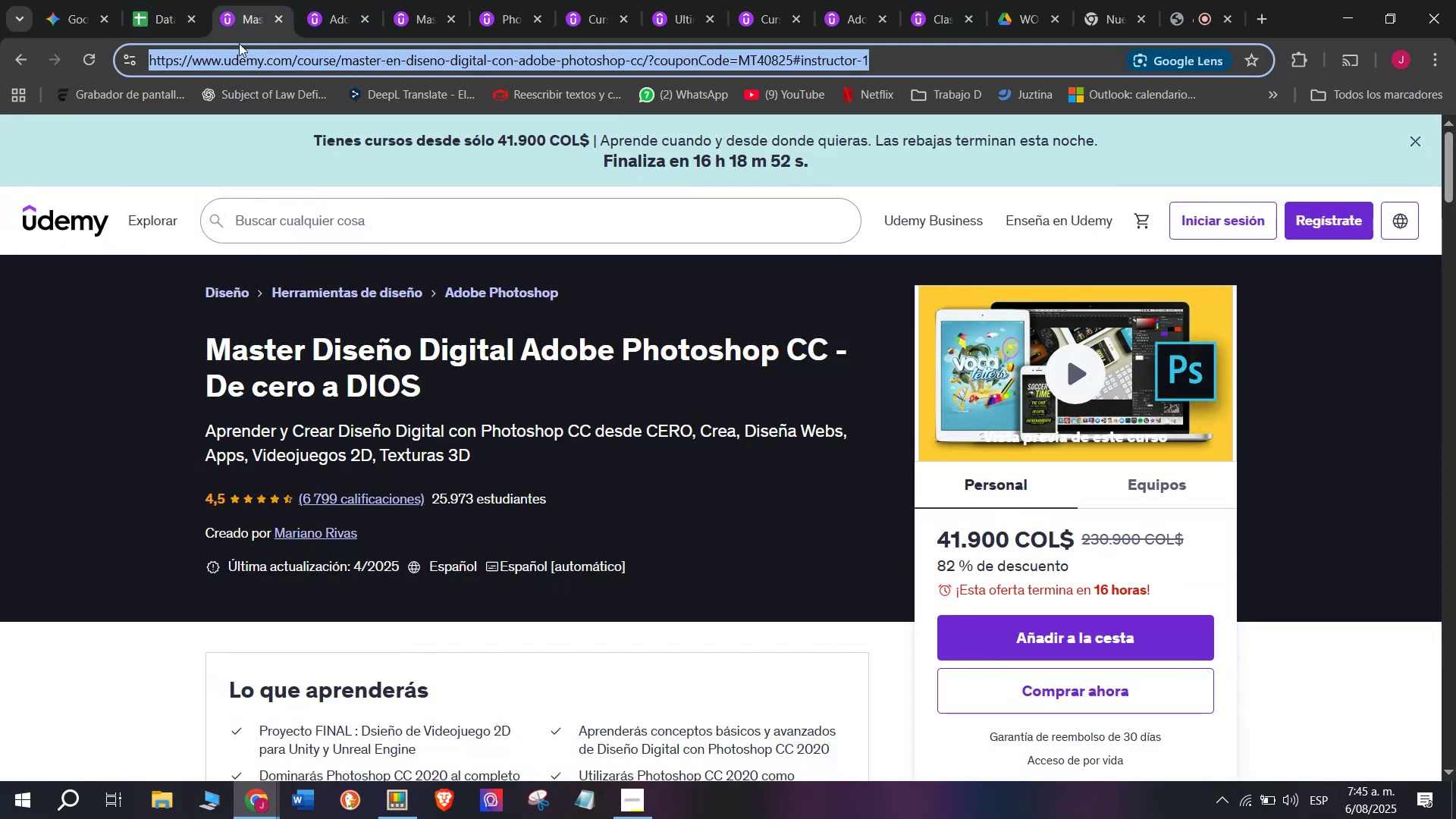 
key(Break)
 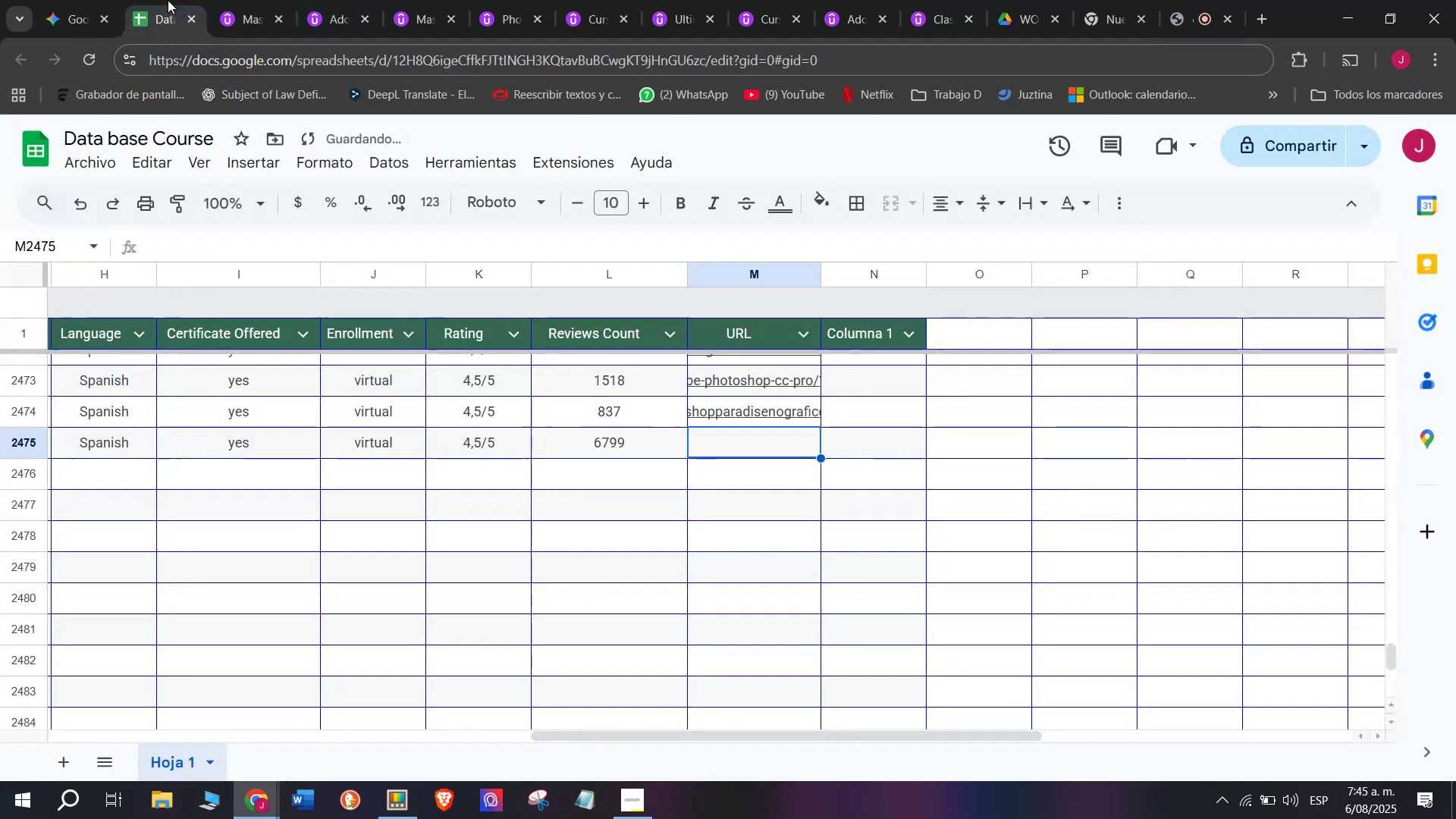 
key(Control+C)
 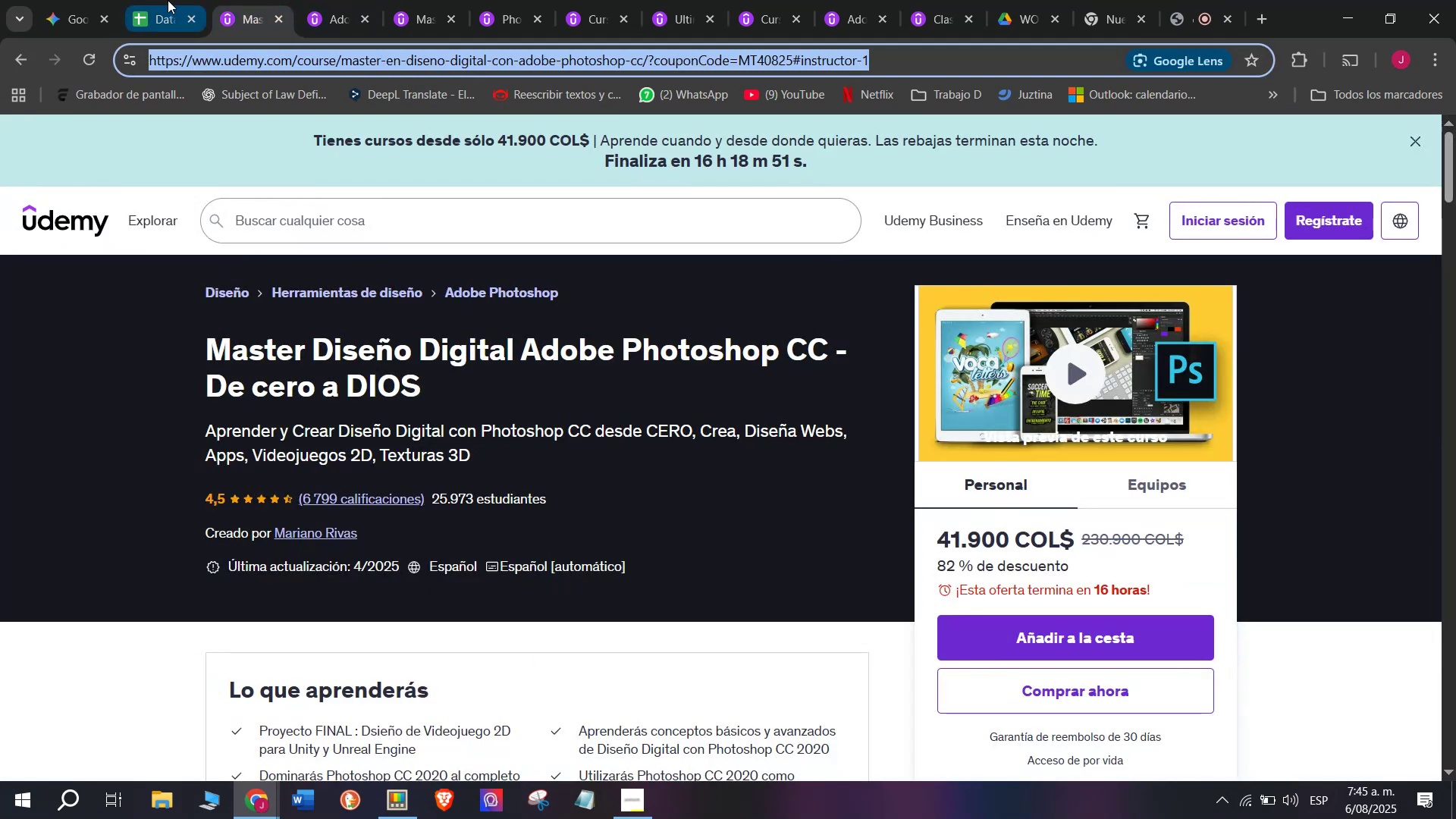 
left_click([168, 0])
 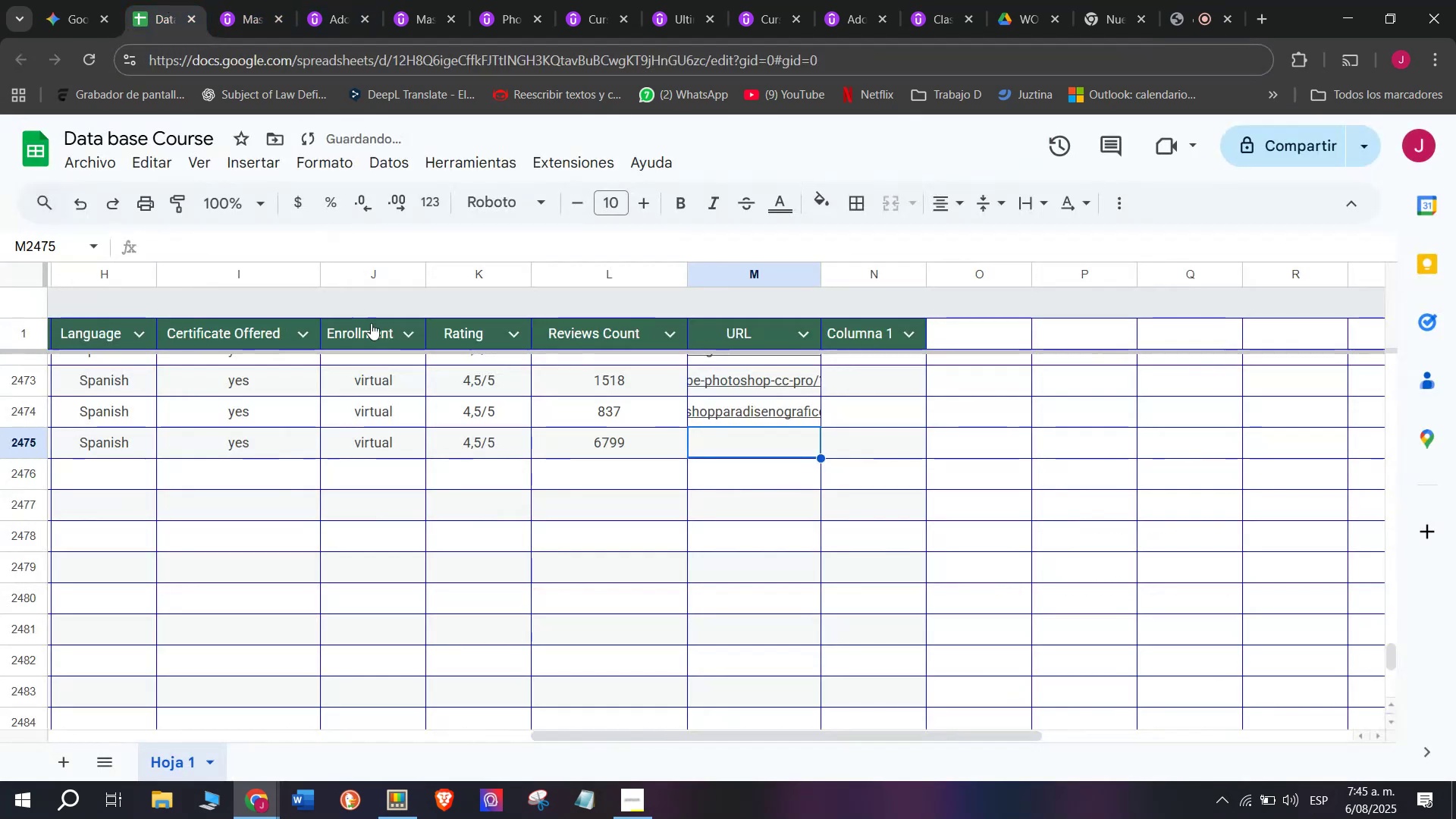 
key(Control+ControlLeft)
 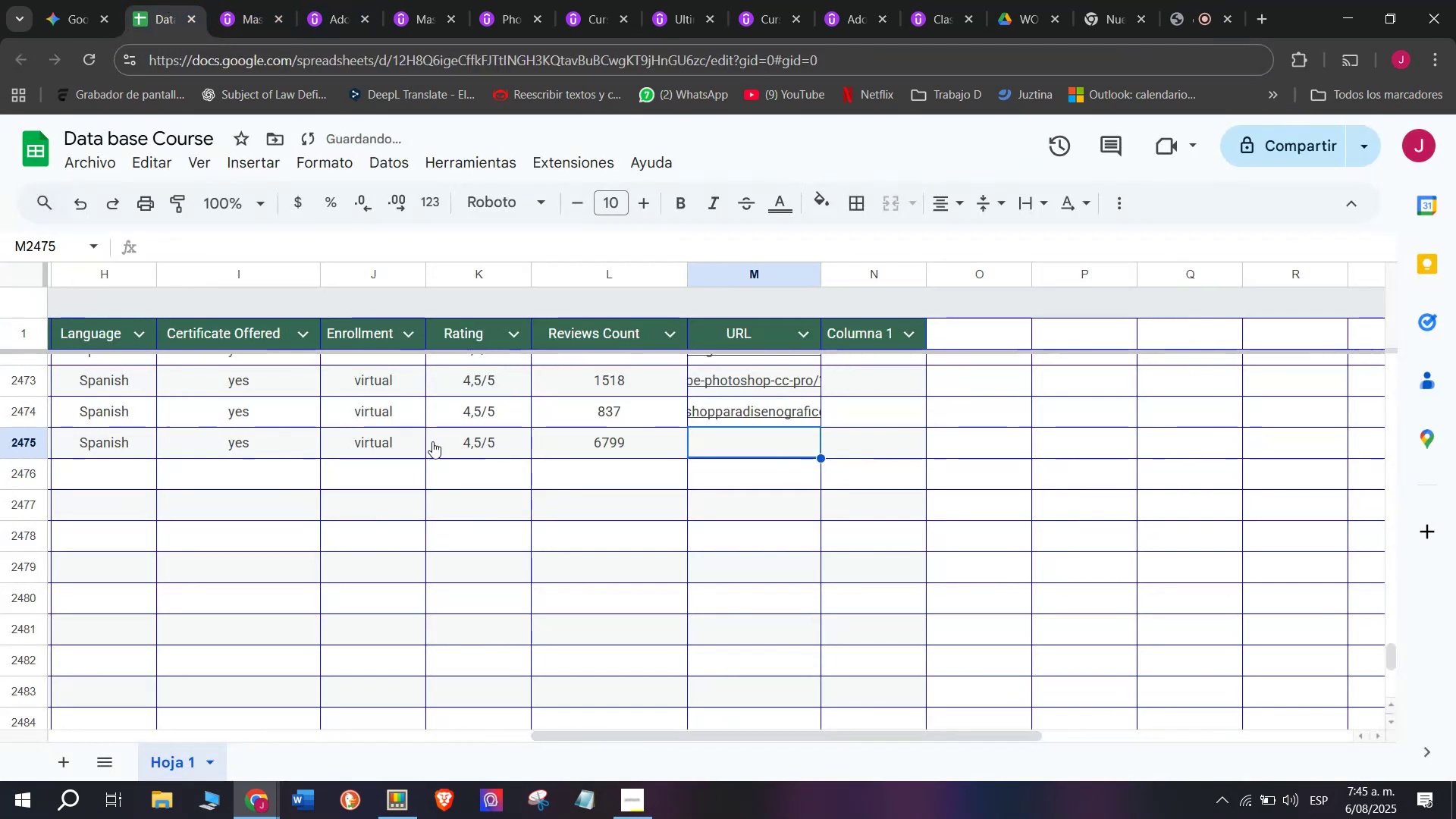 
key(Z)
 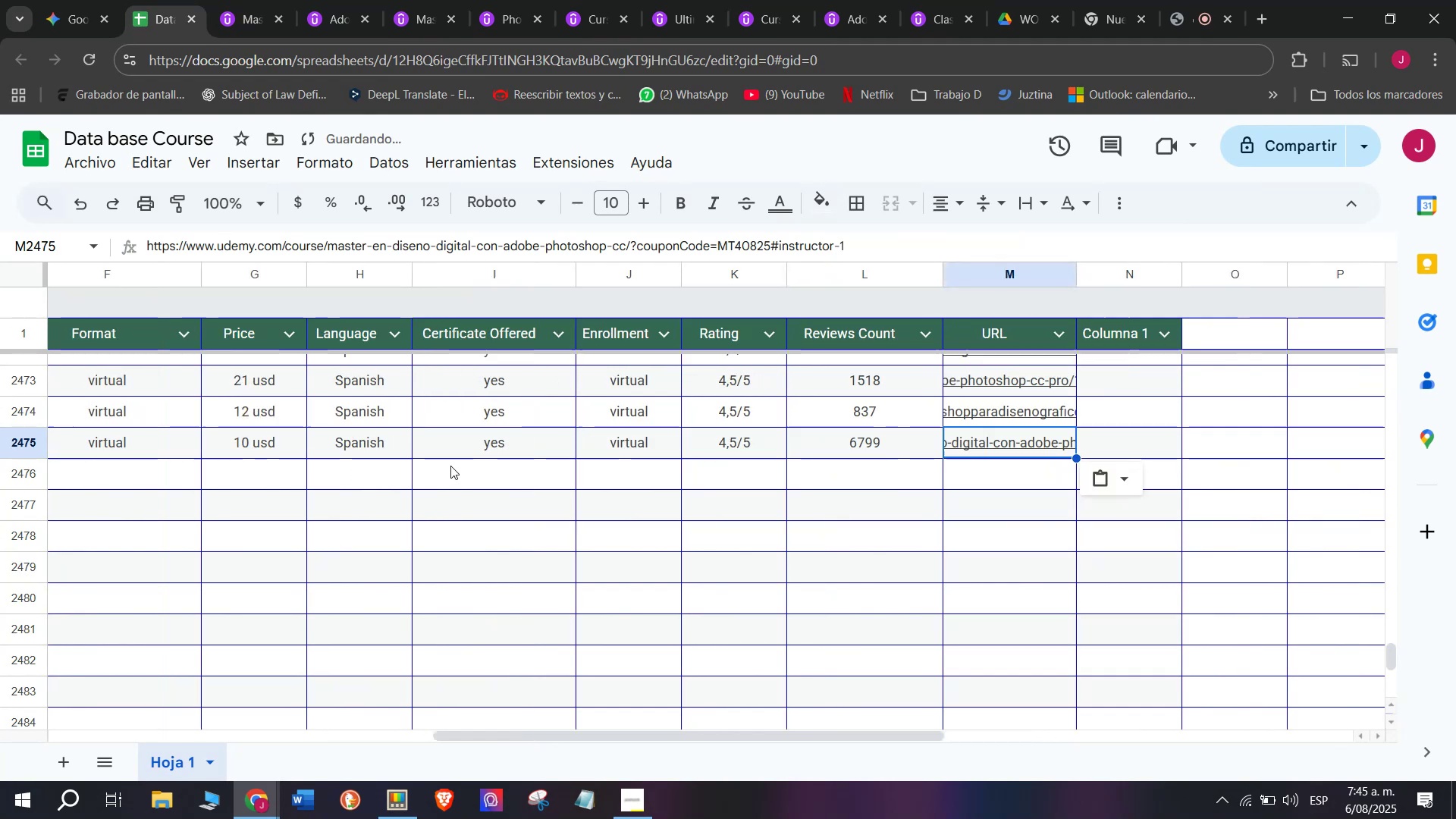 
key(Control+V)
 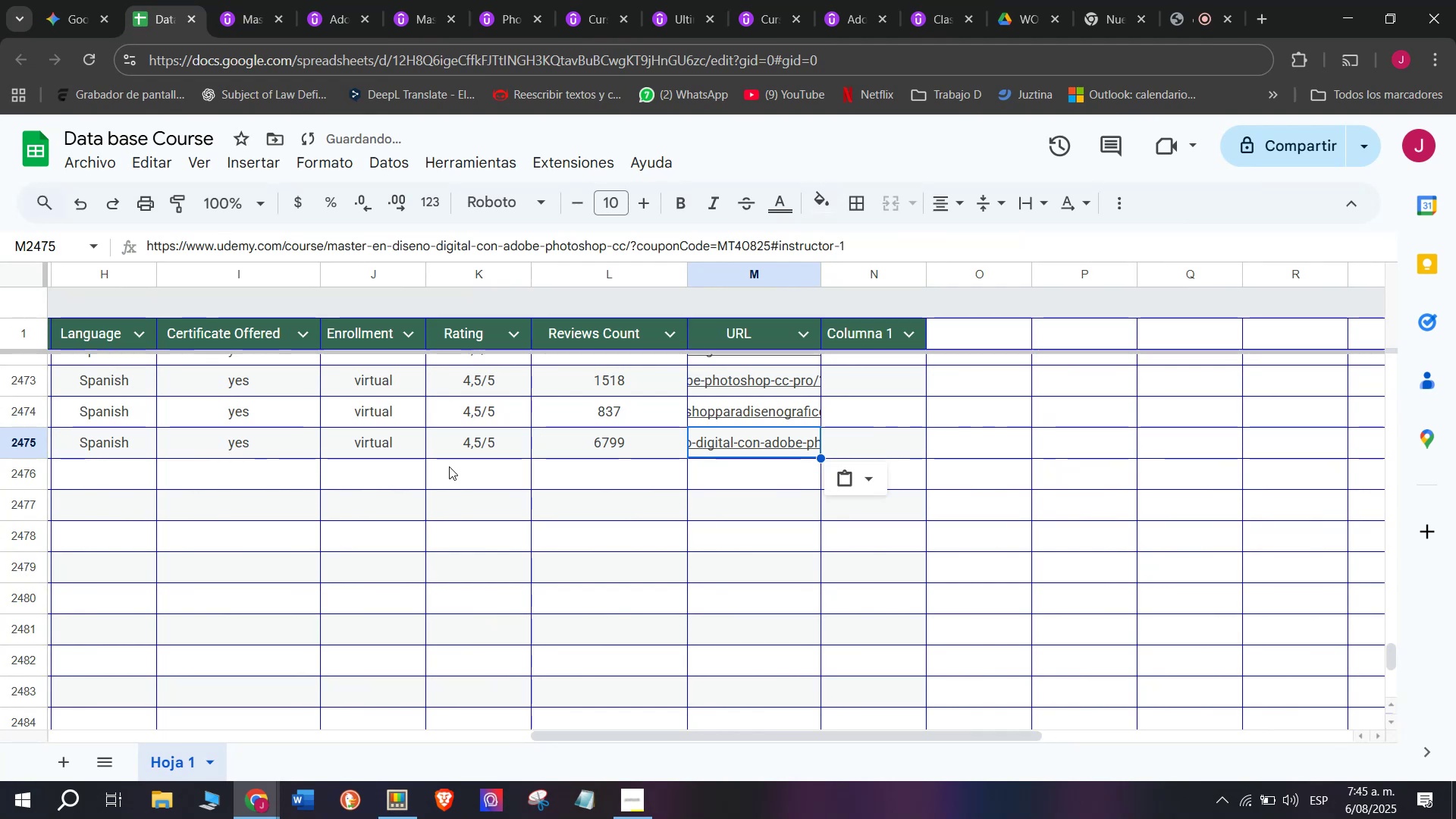 
scroll: coordinate [40, 544], scroll_direction: up, amount: 3.0
 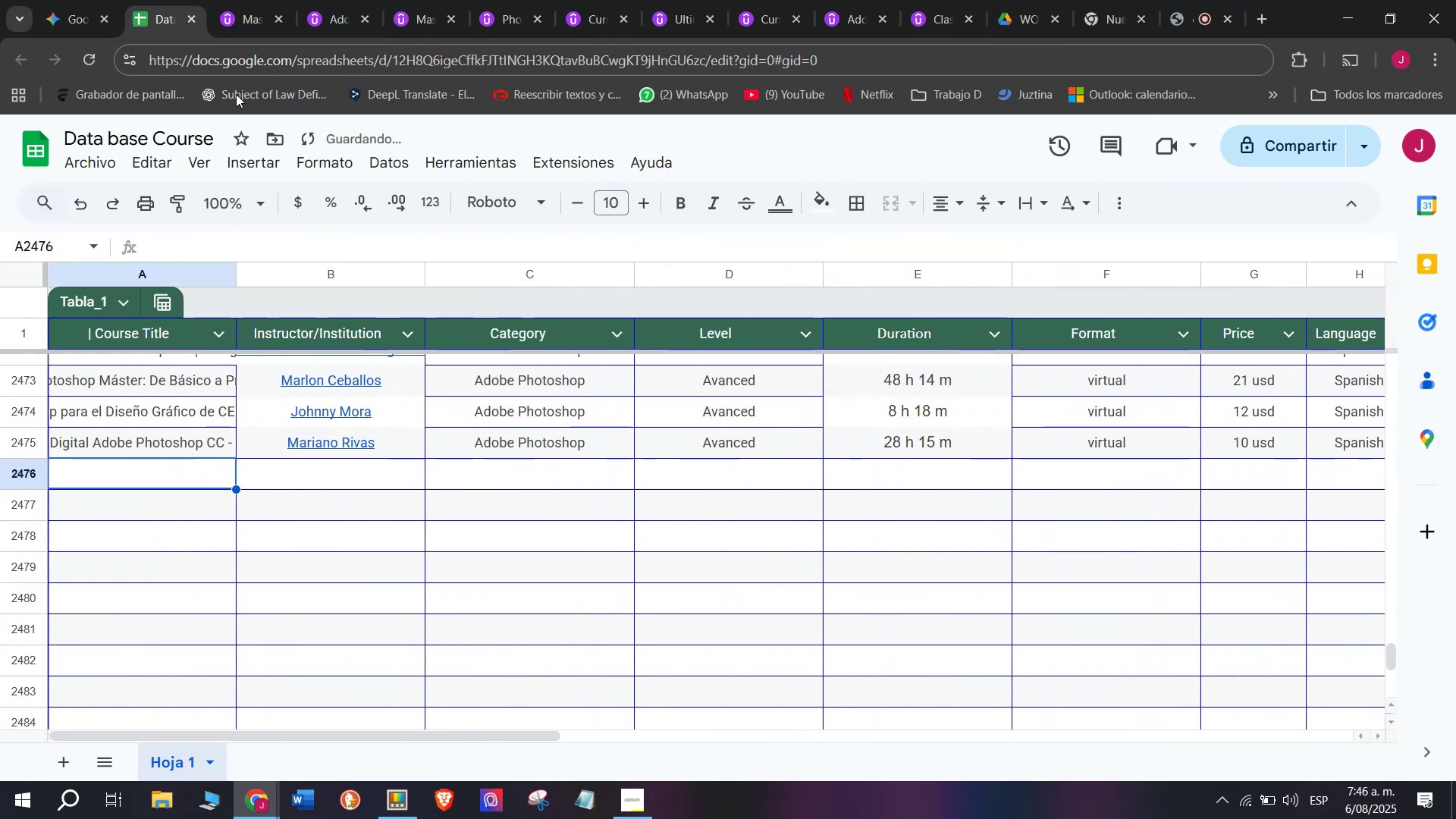 
left_click([233, 0])
 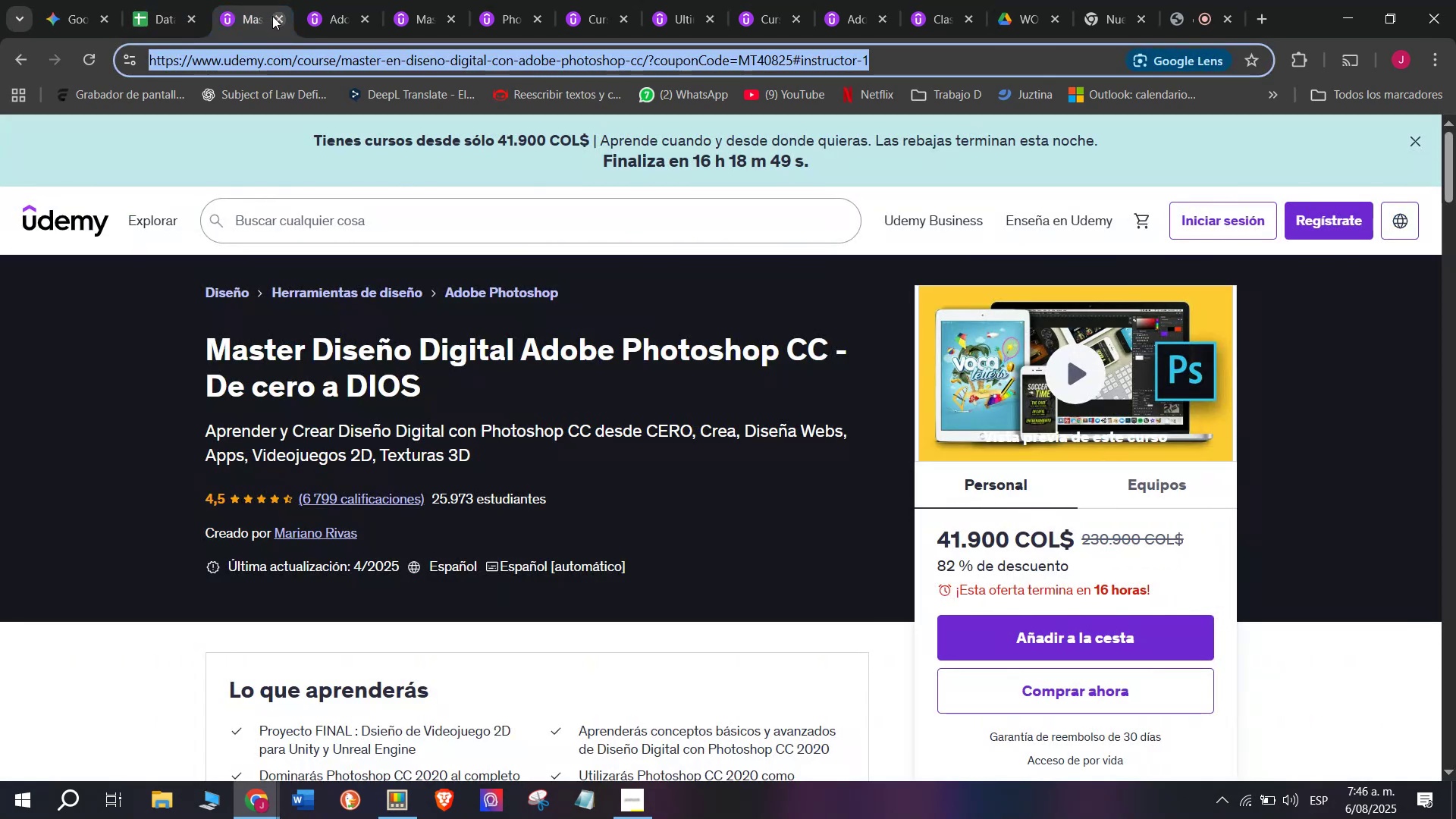 
left_click([275, 16])
 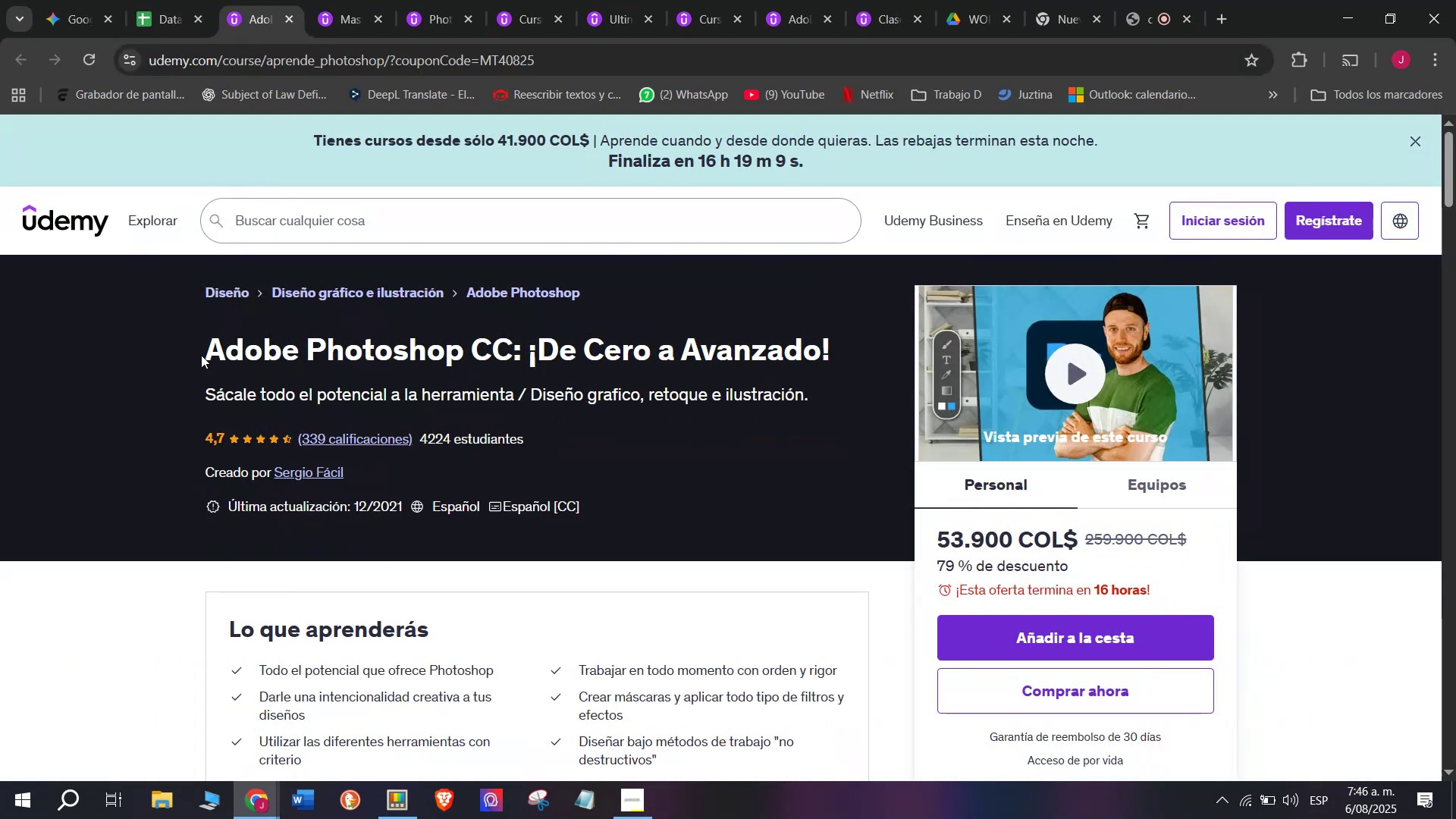 
left_click_drag(start_coordinate=[199, 345], to_coordinate=[849, 365])
 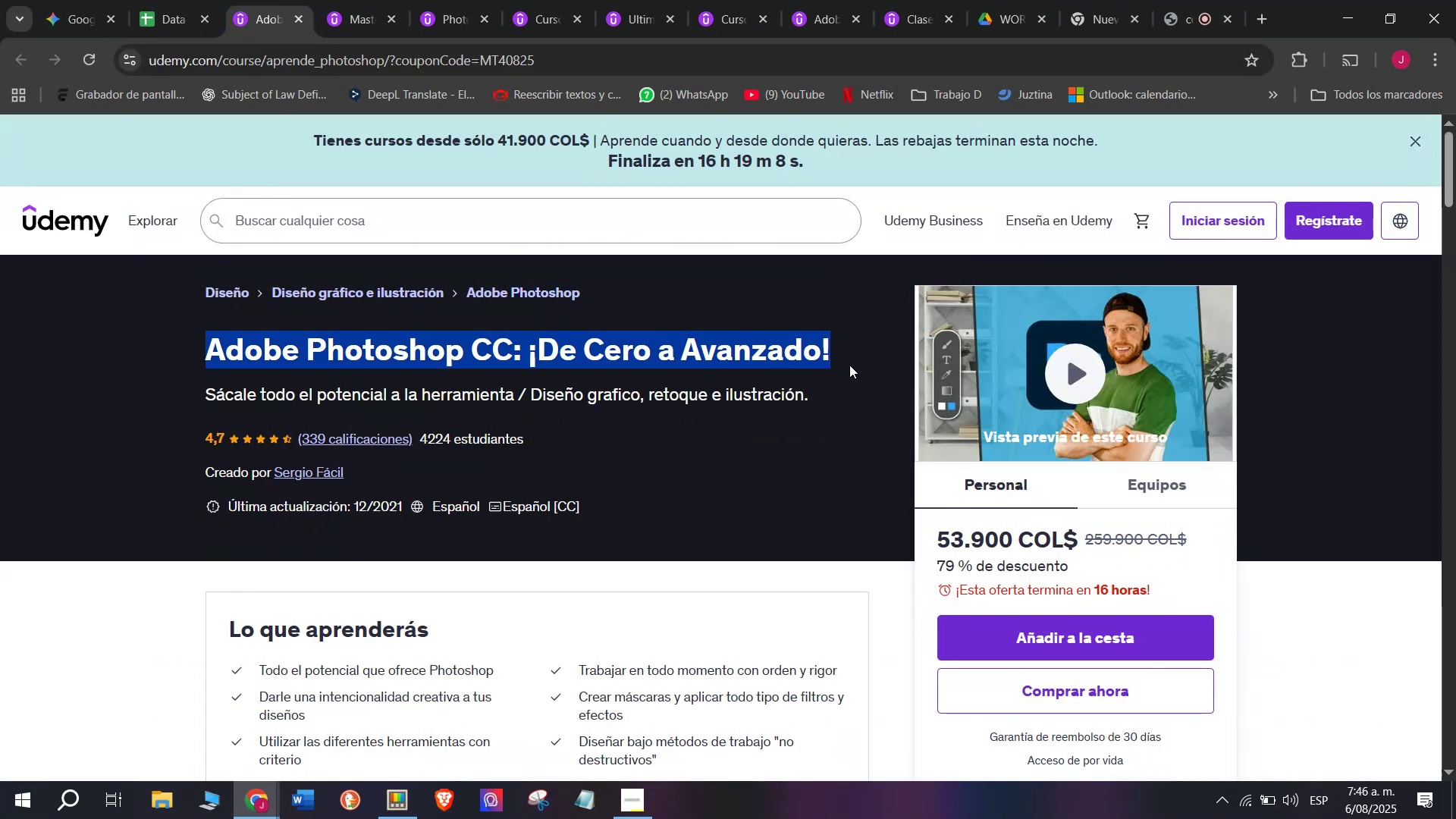 
key(Control+ControlLeft)
 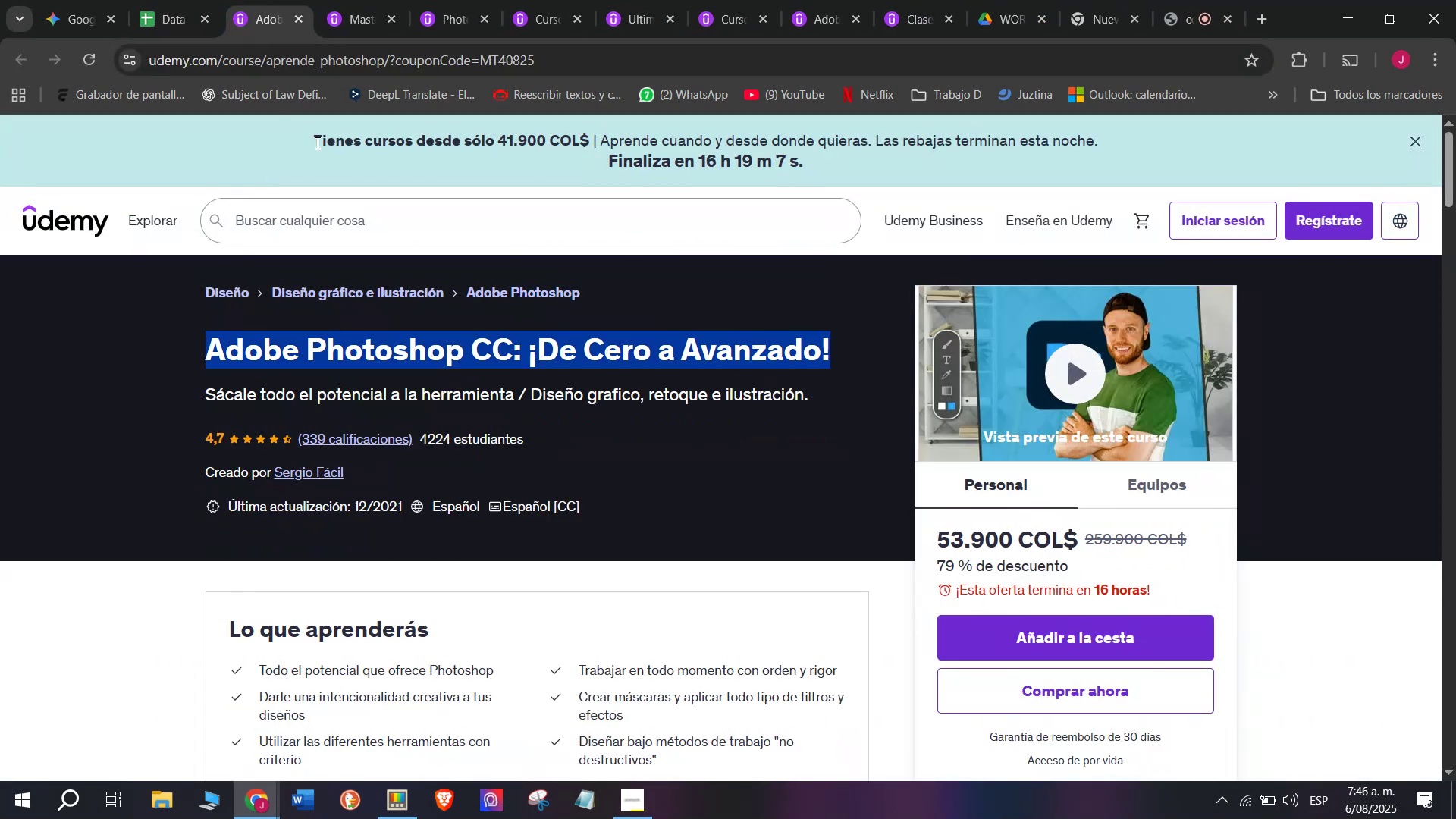 
key(Break)
 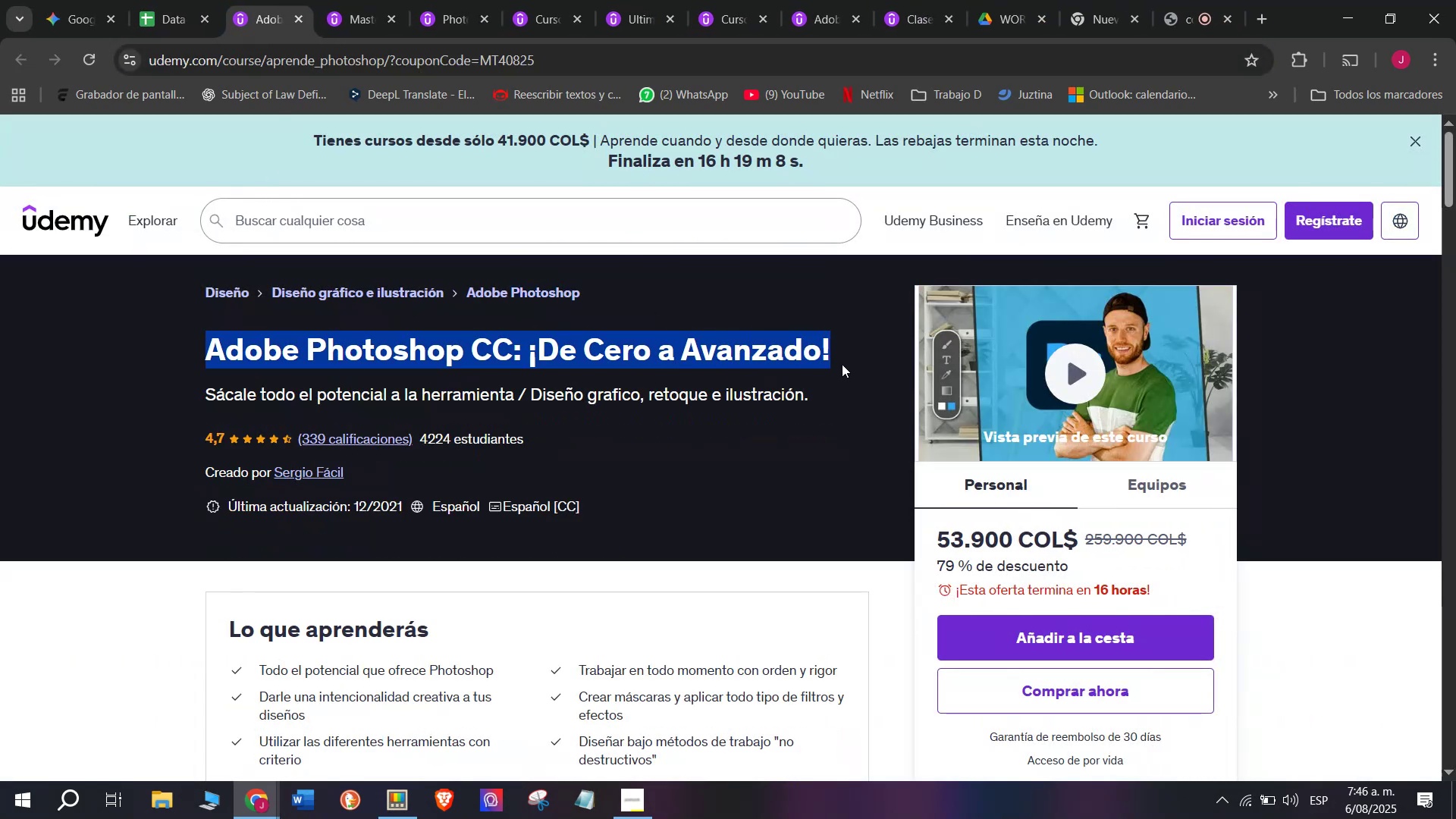 
key(Control+C)
 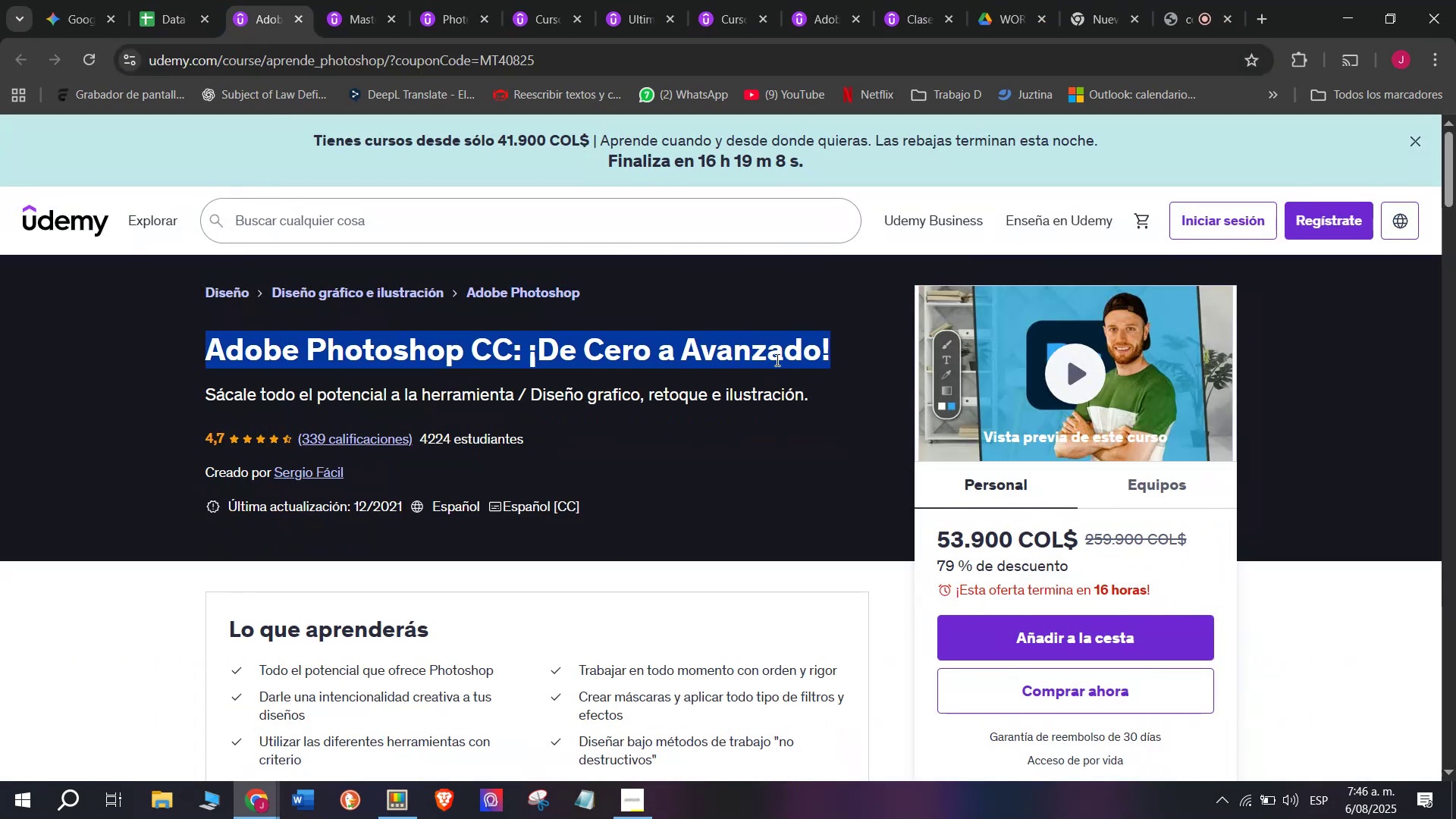 
key(Break)
 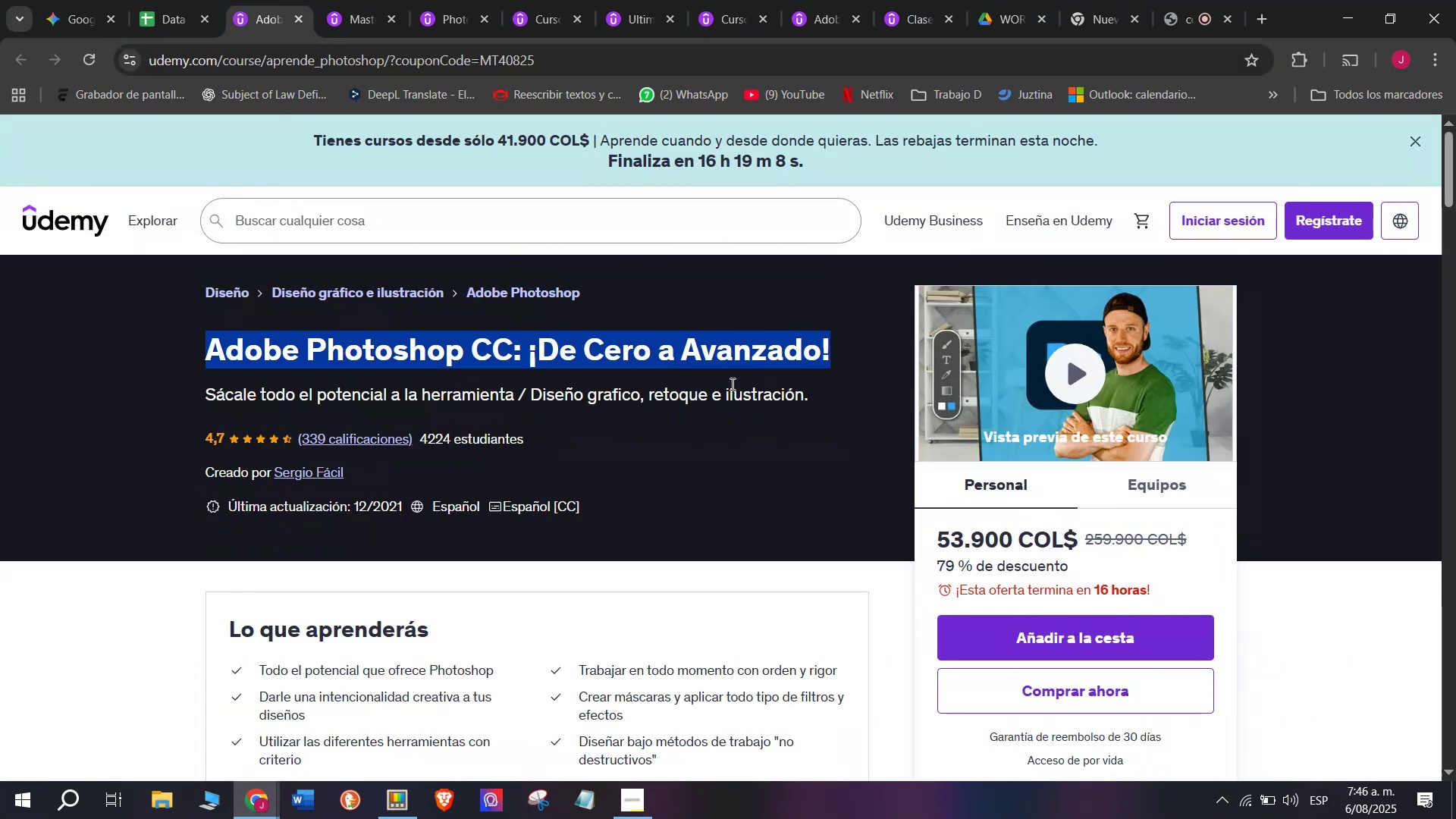 
key(Control+ControlLeft)
 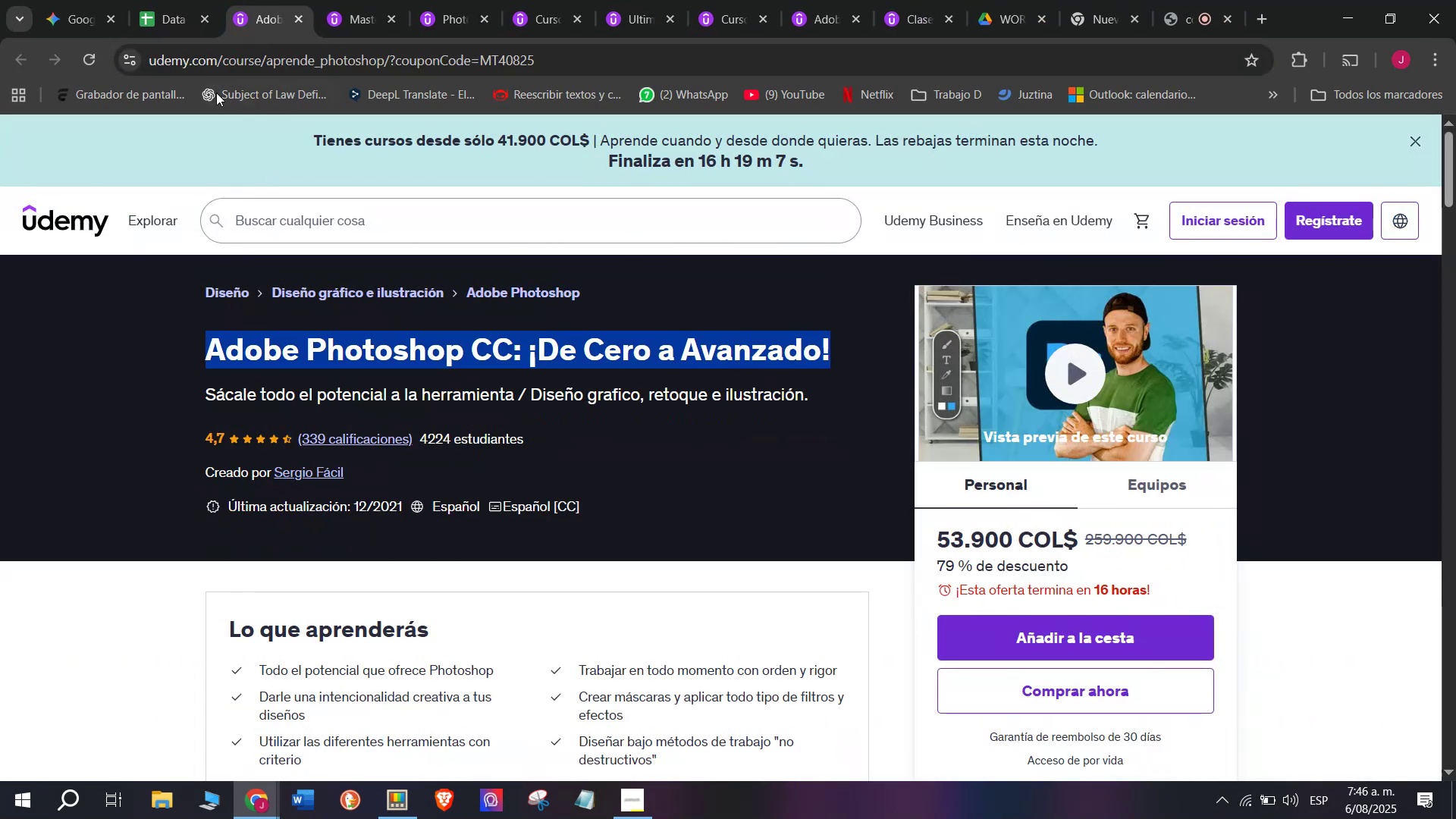 
key(Control+C)
 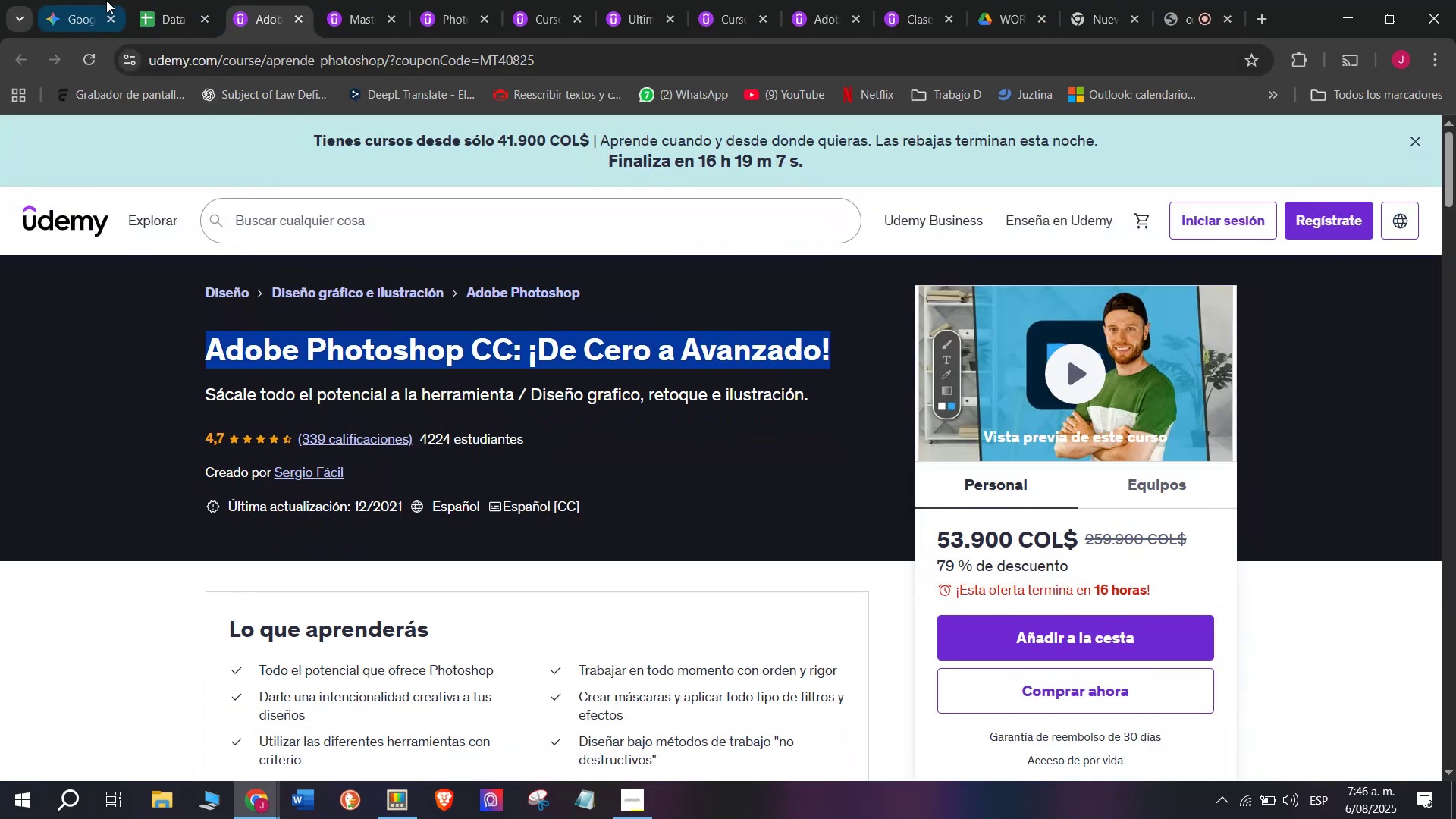 
left_click([186, 0])
 